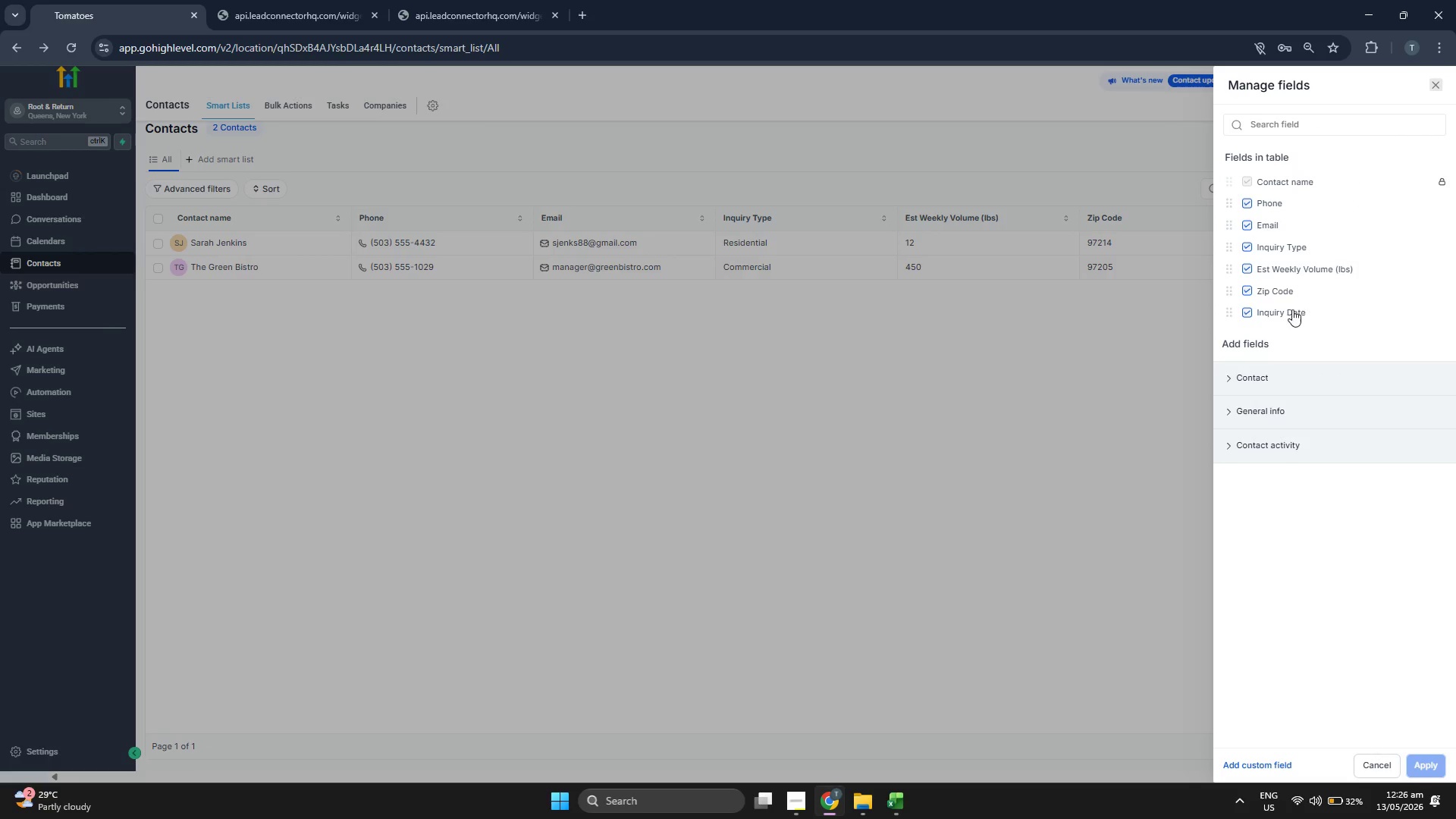 
left_click([1262, 383])
 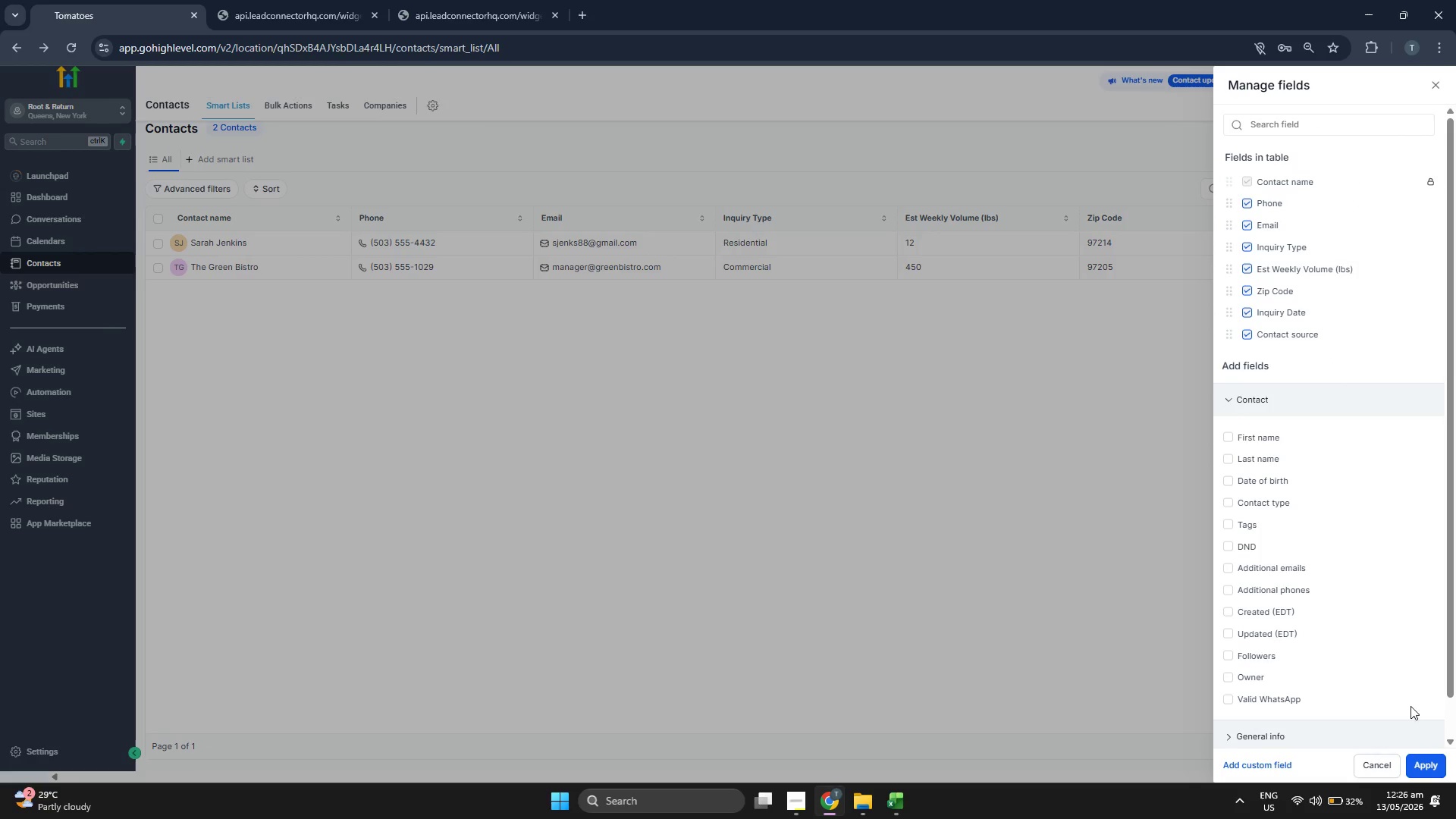 
left_click([1436, 773])
 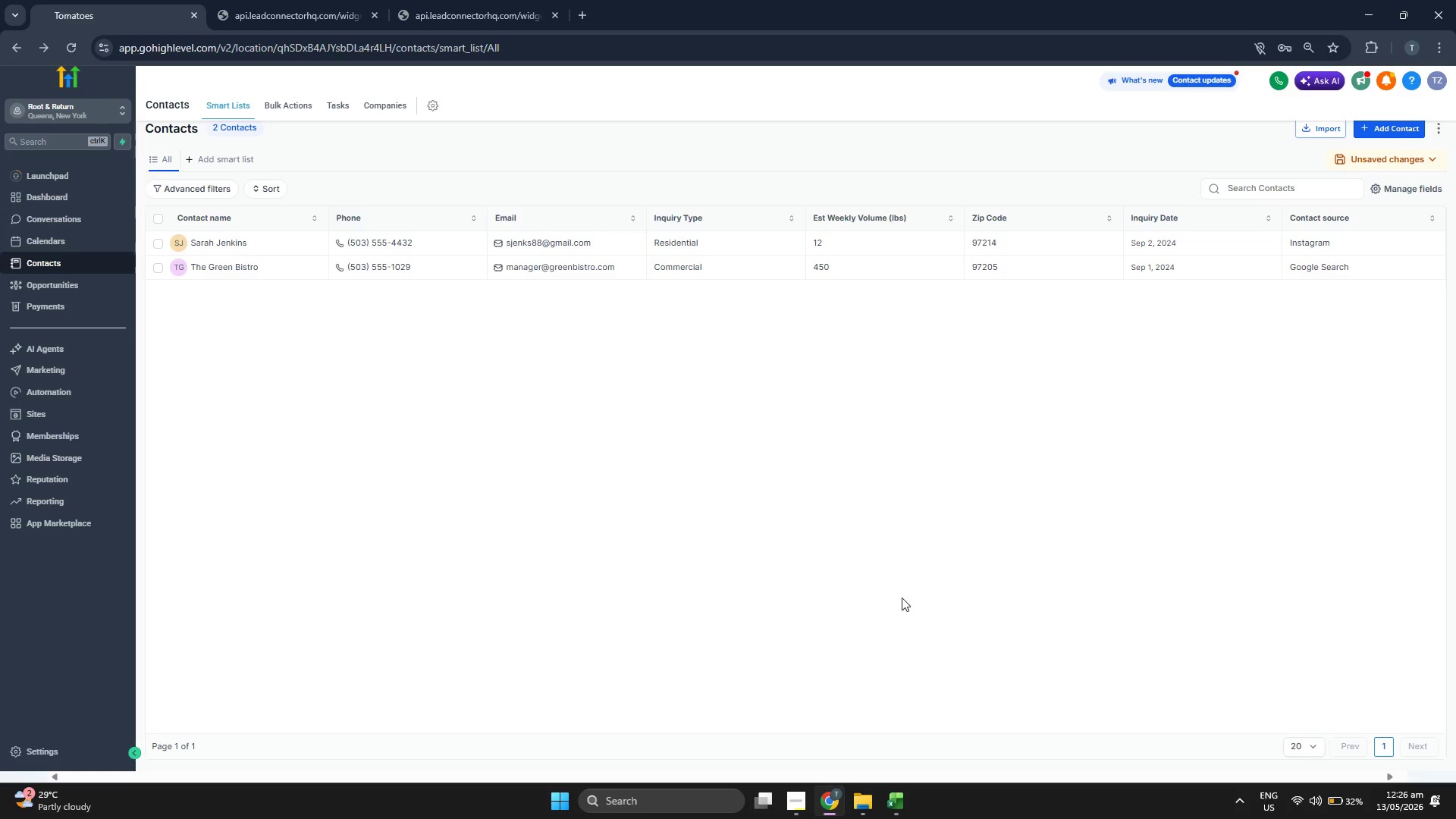 
left_click([890, 790])
 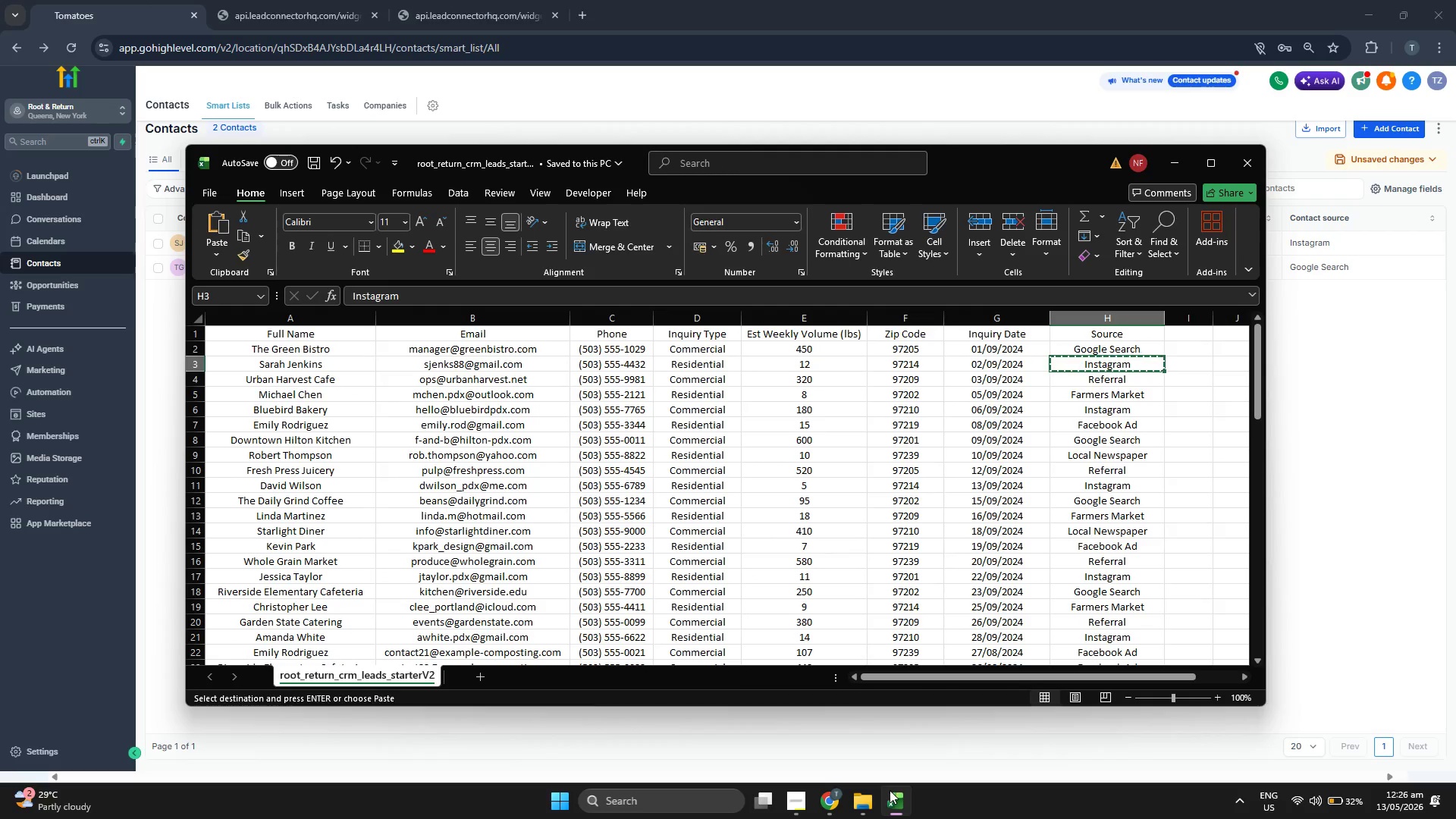 
left_click([890, 790])
 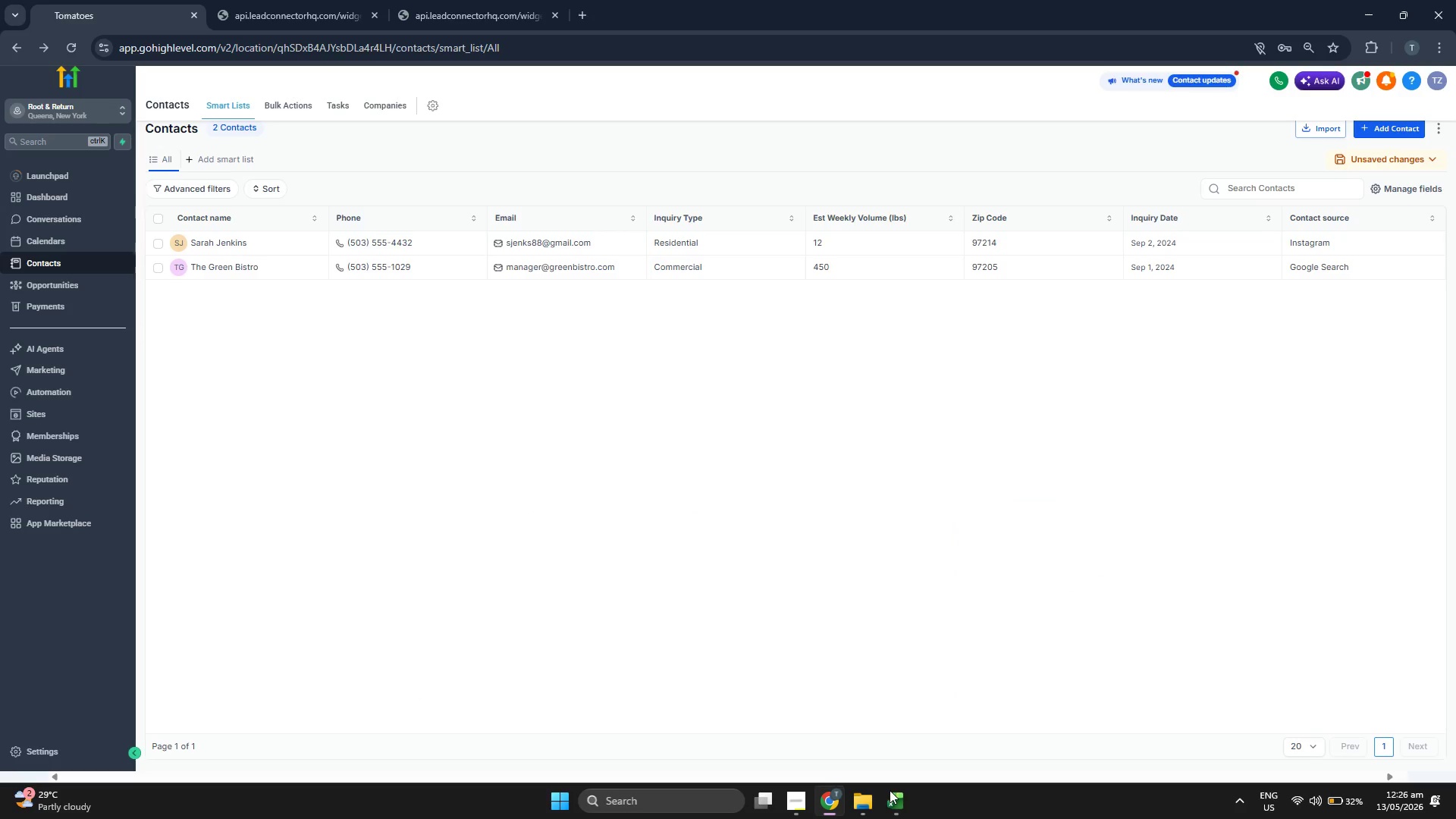 
left_click([890, 790])
 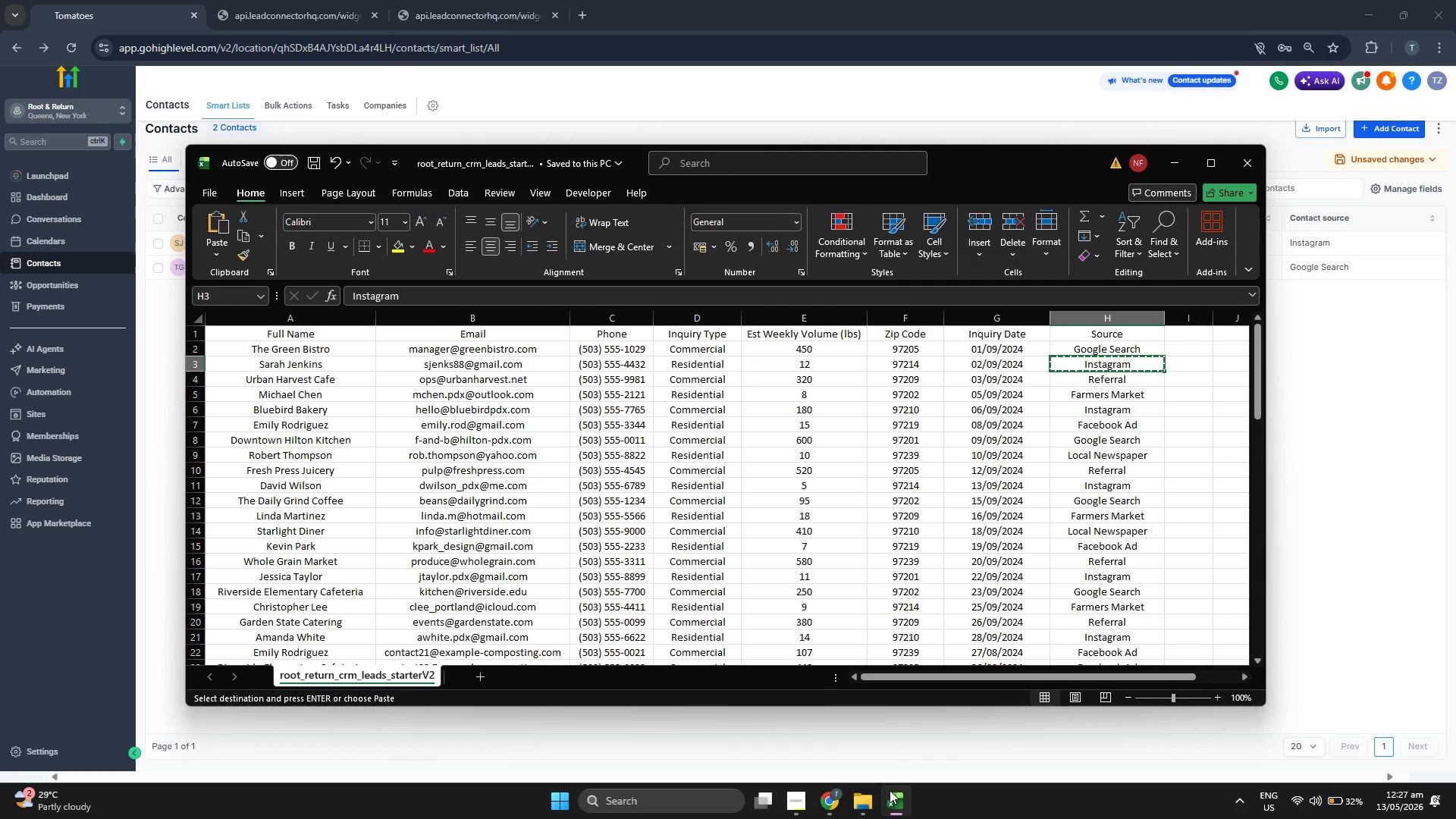 
left_click([890, 790])
 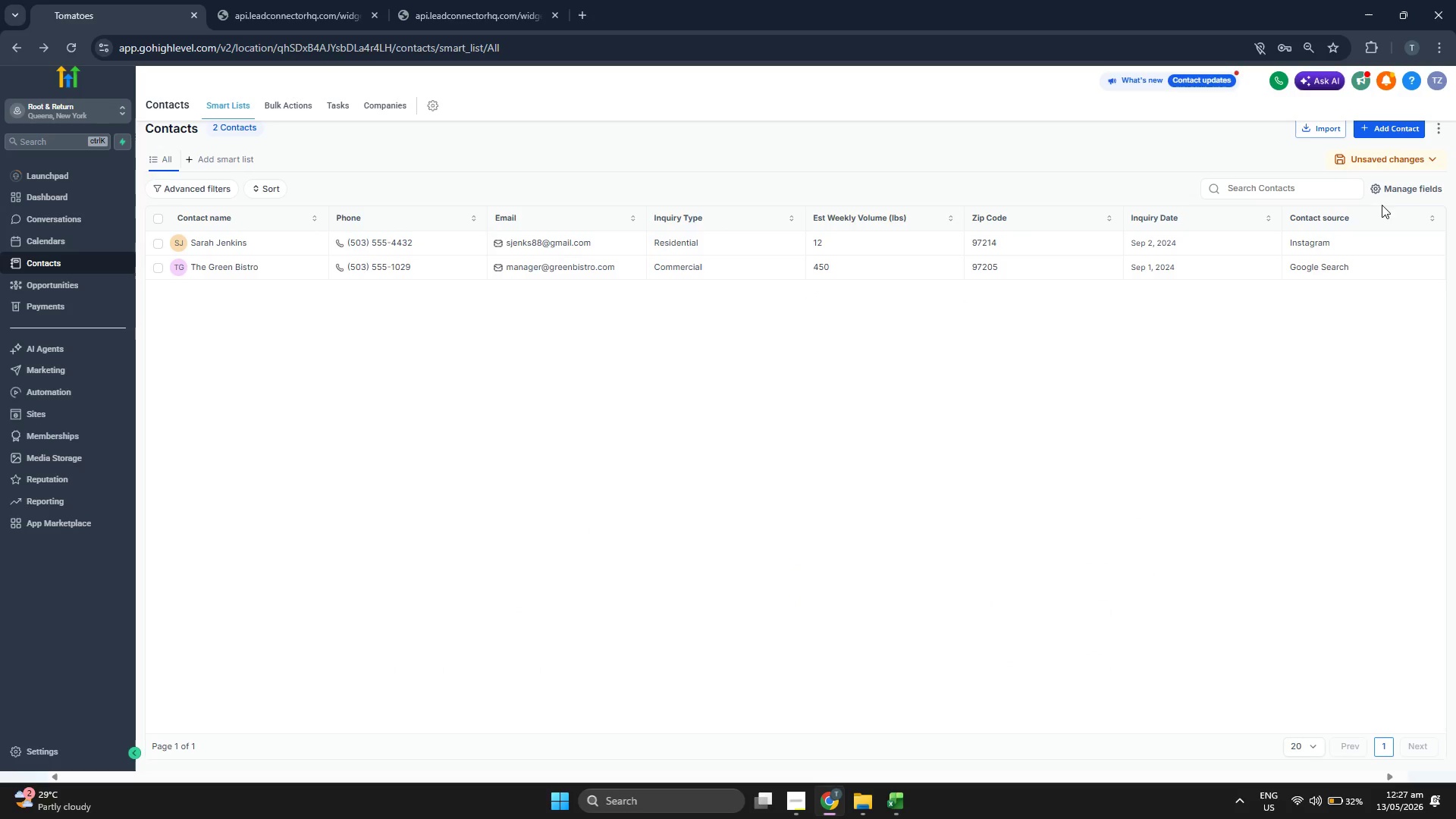 
left_click([1401, 192])
 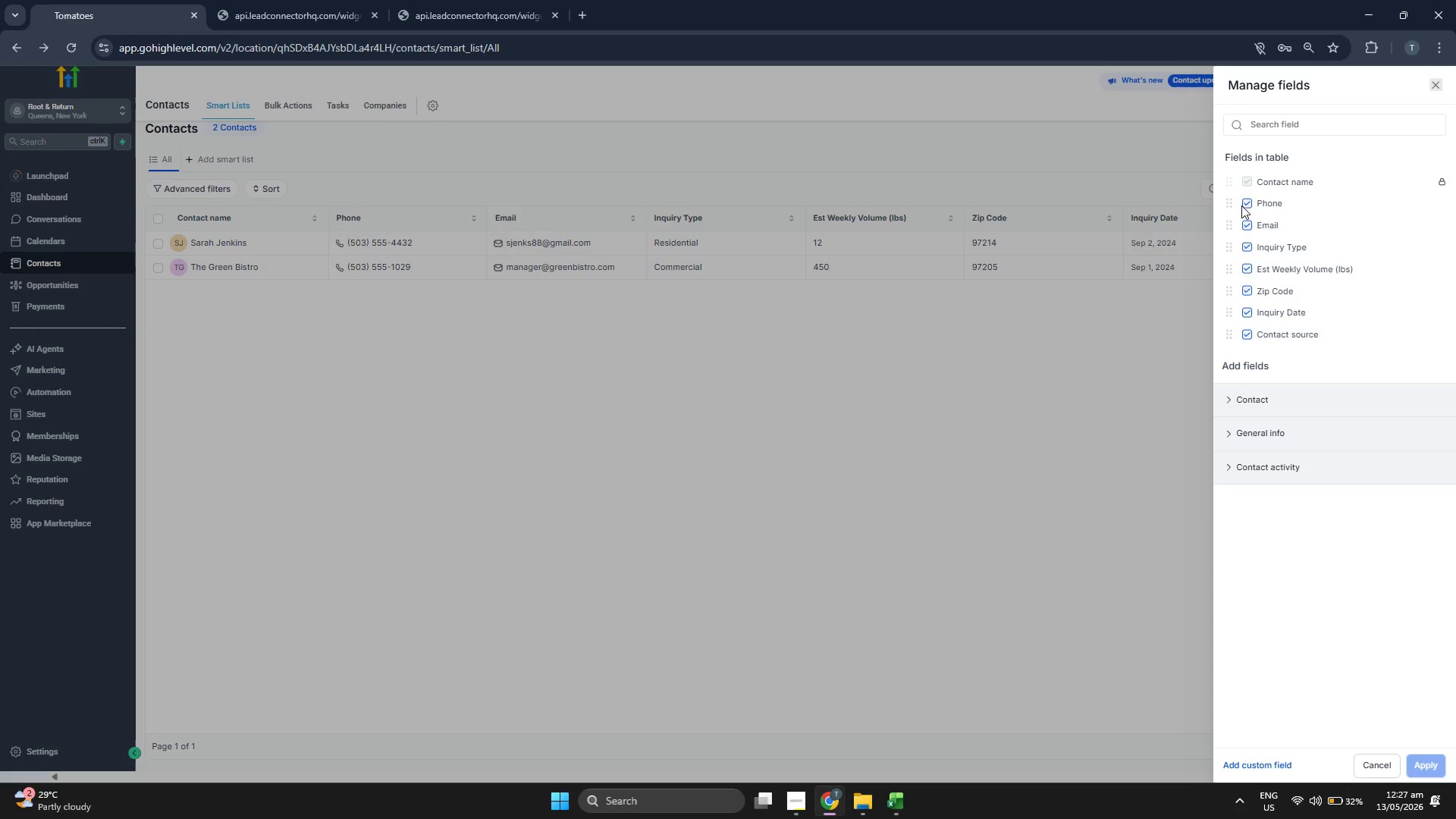 
left_click_drag(start_coordinate=[1231, 202], to_coordinate=[1232, 218])
 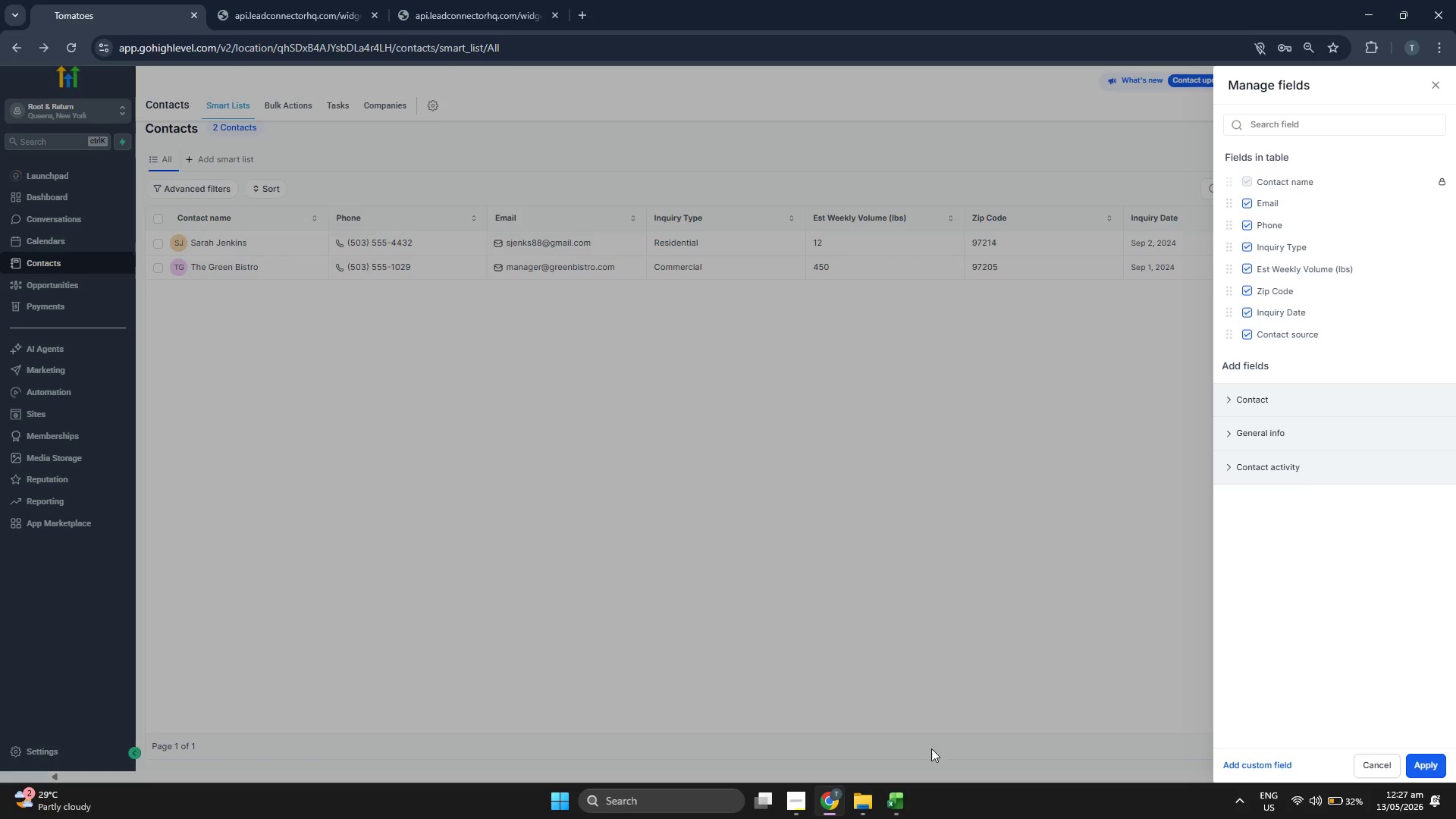 
left_click([896, 808])
 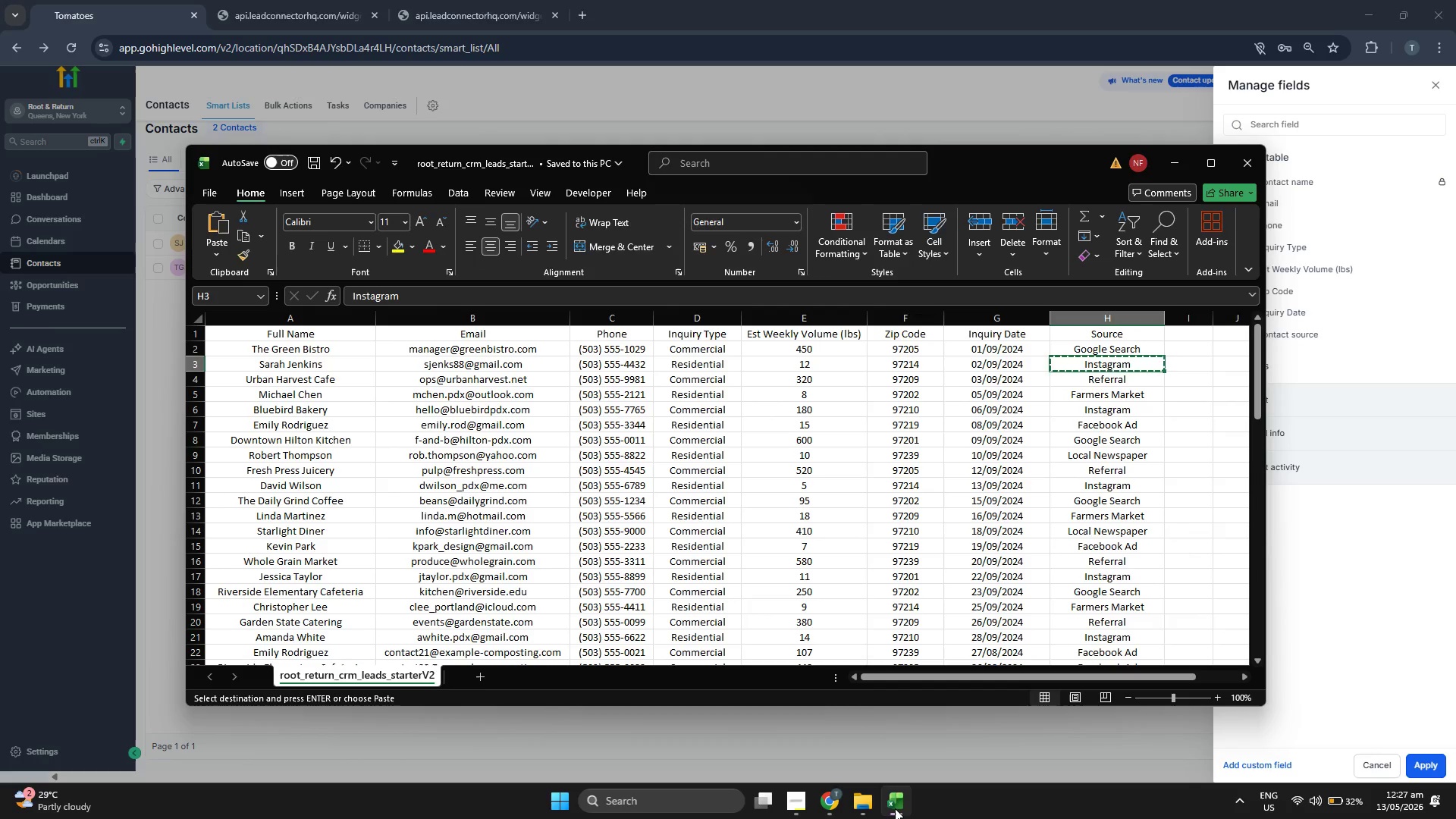 
left_click([895, 808])
 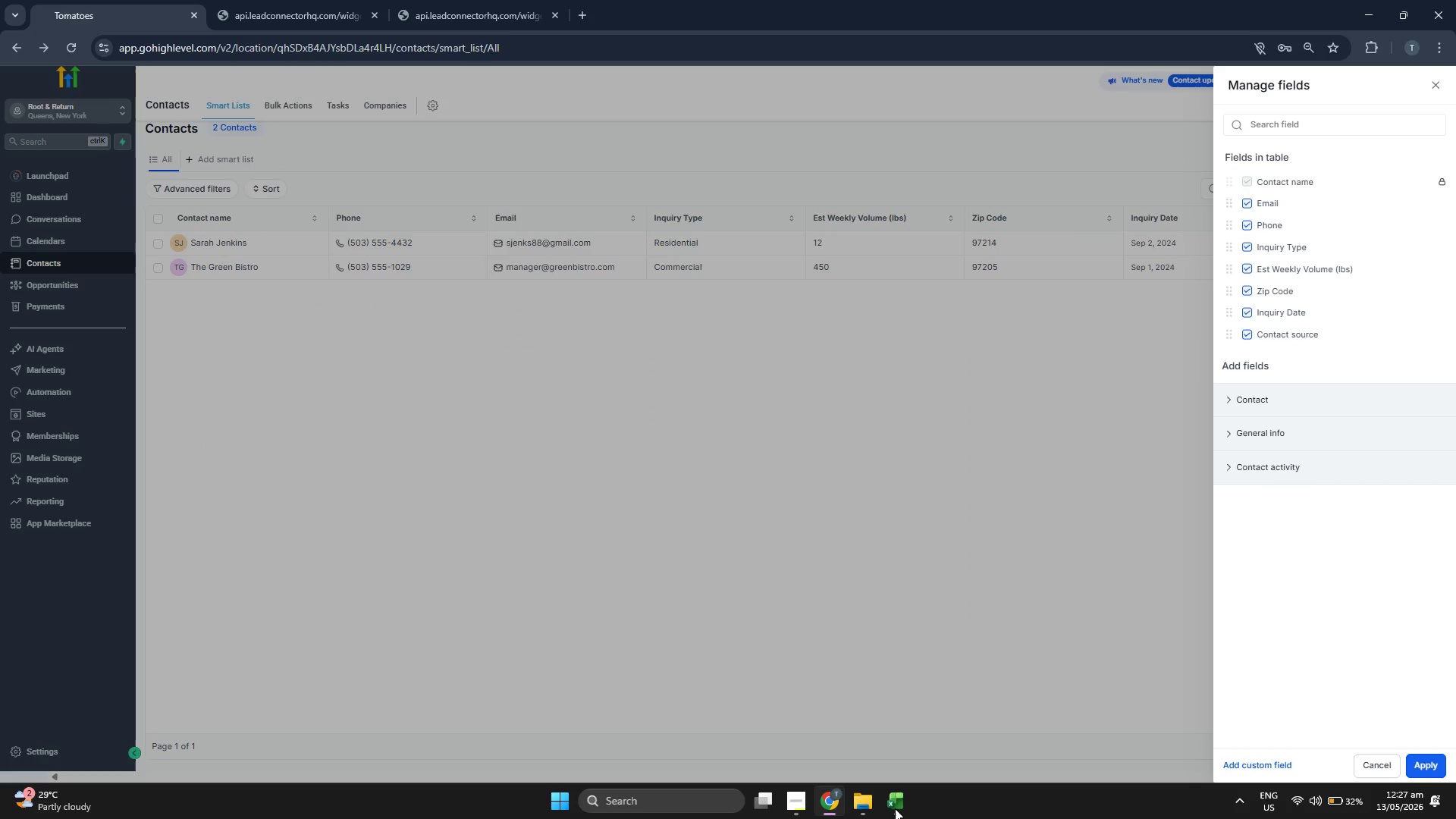 
left_click([895, 808])
 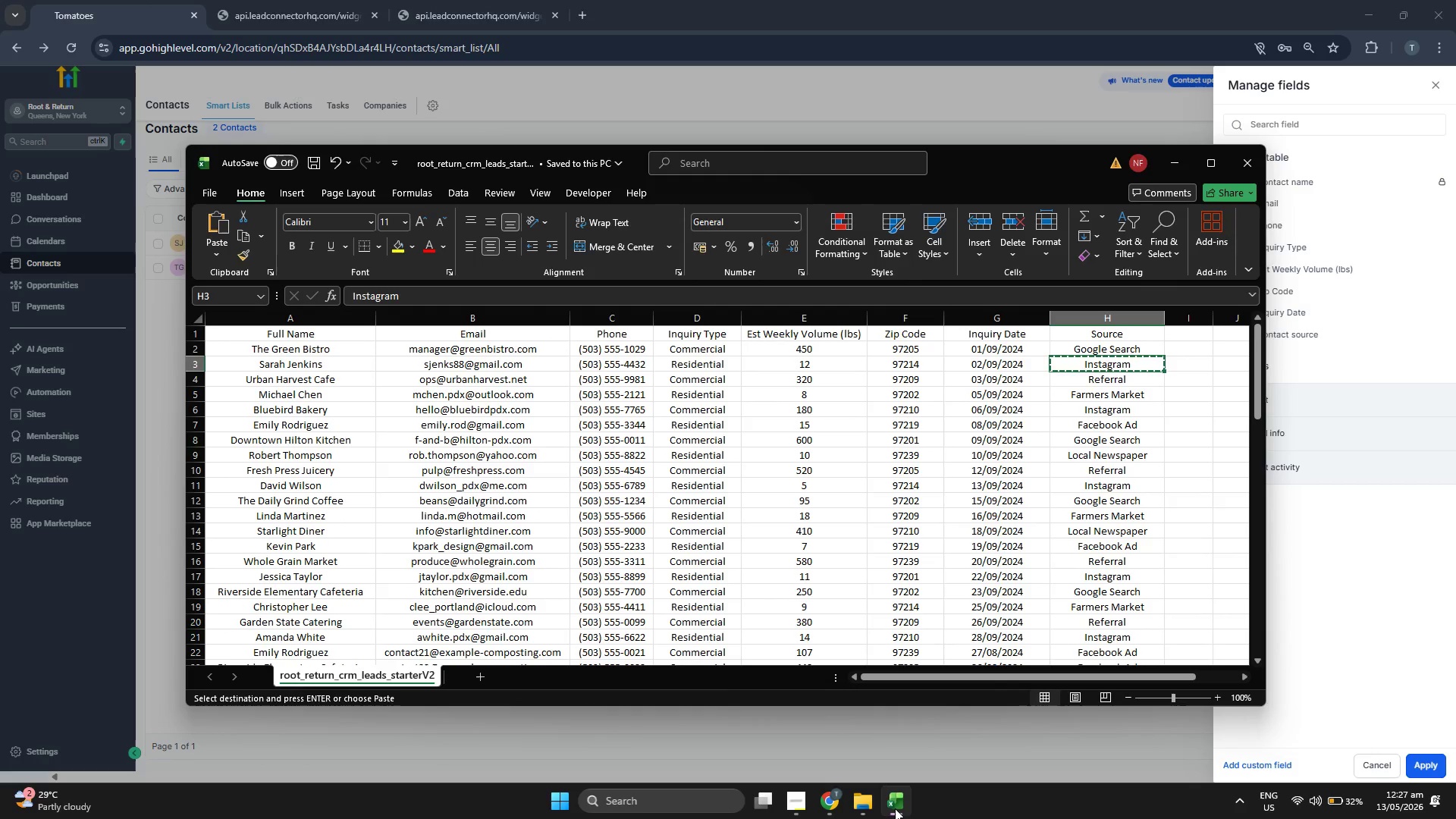 
left_click([895, 808])
 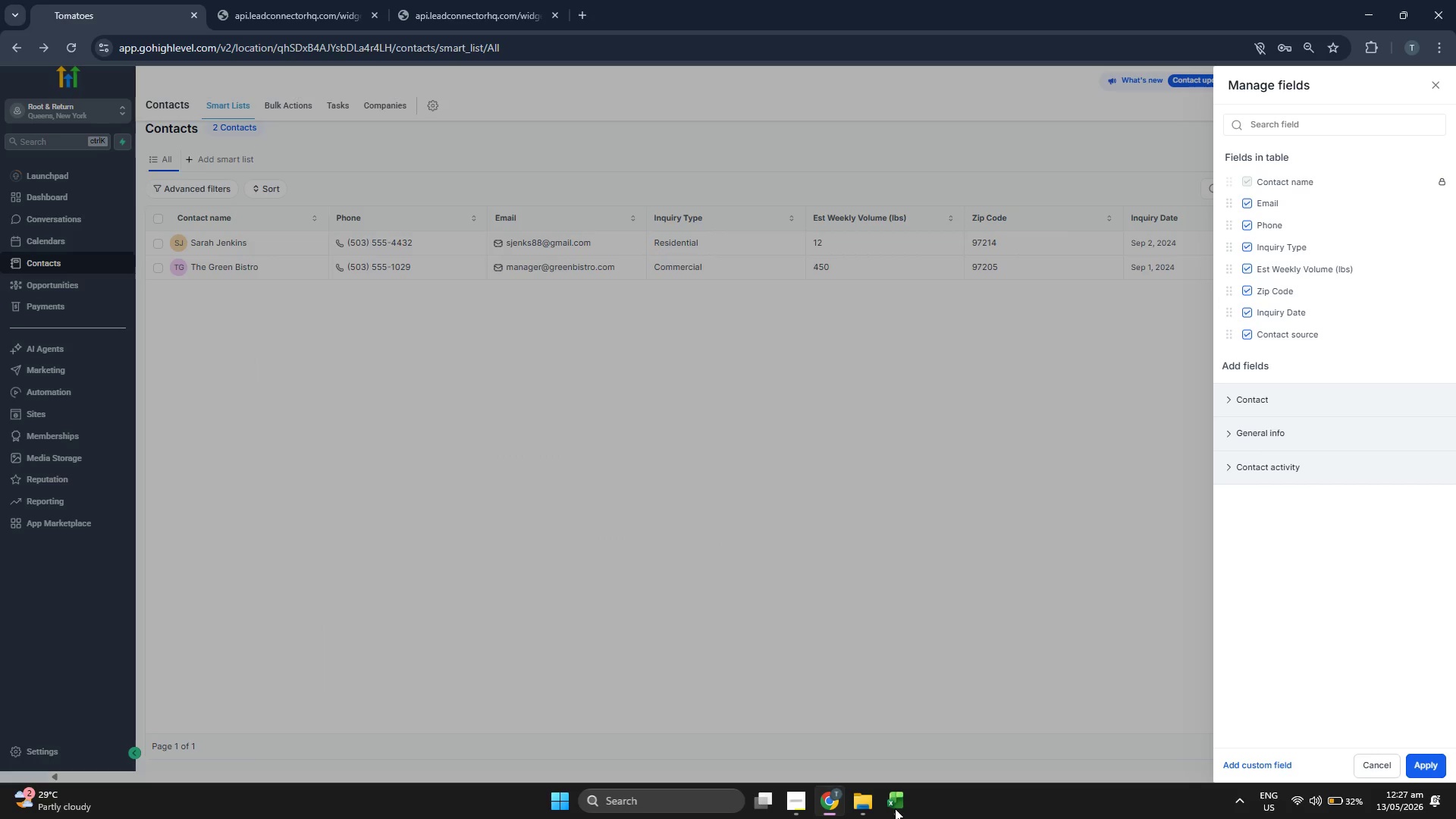 
left_click([895, 808])
 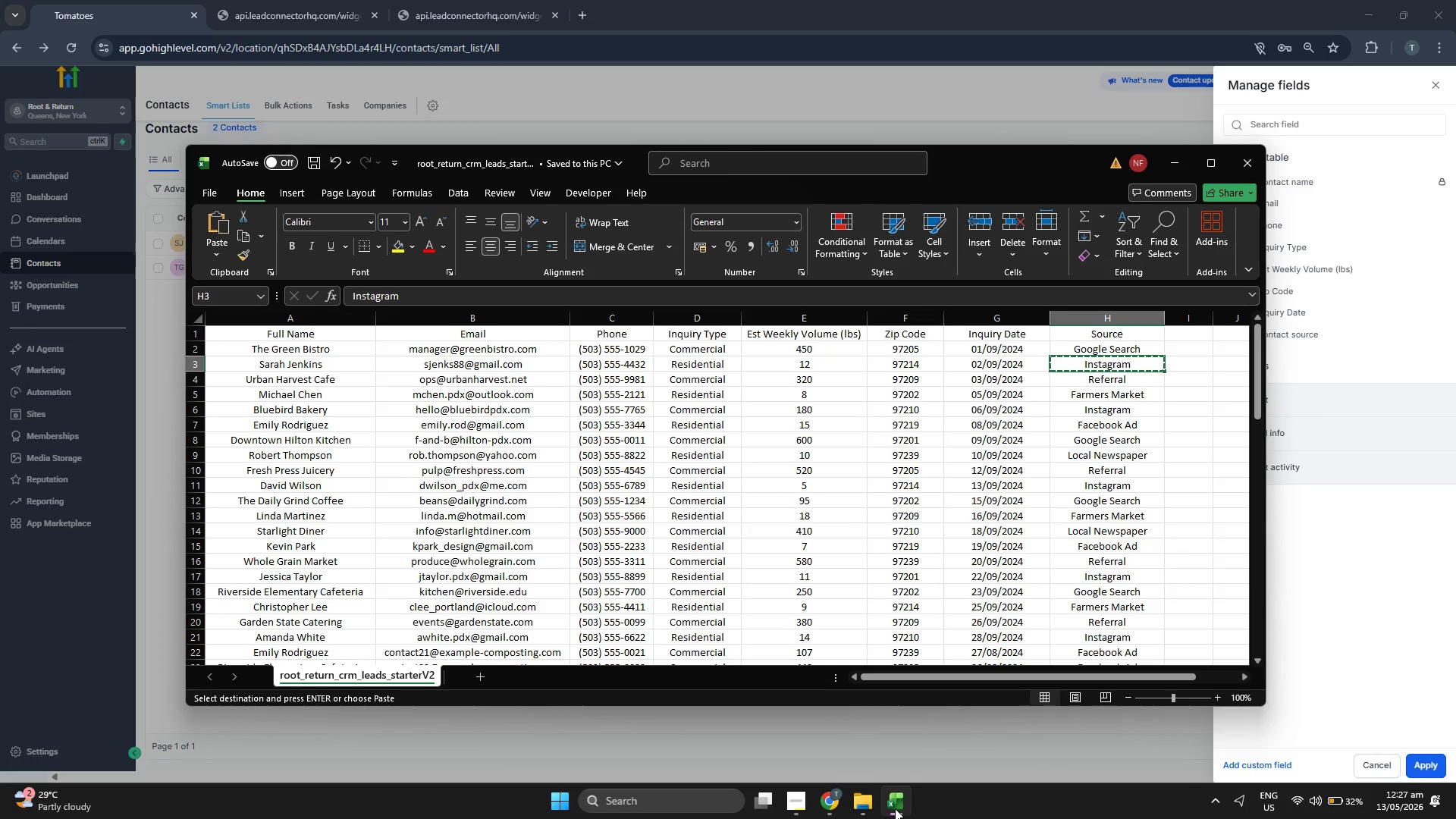 
left_click([895, 808])
 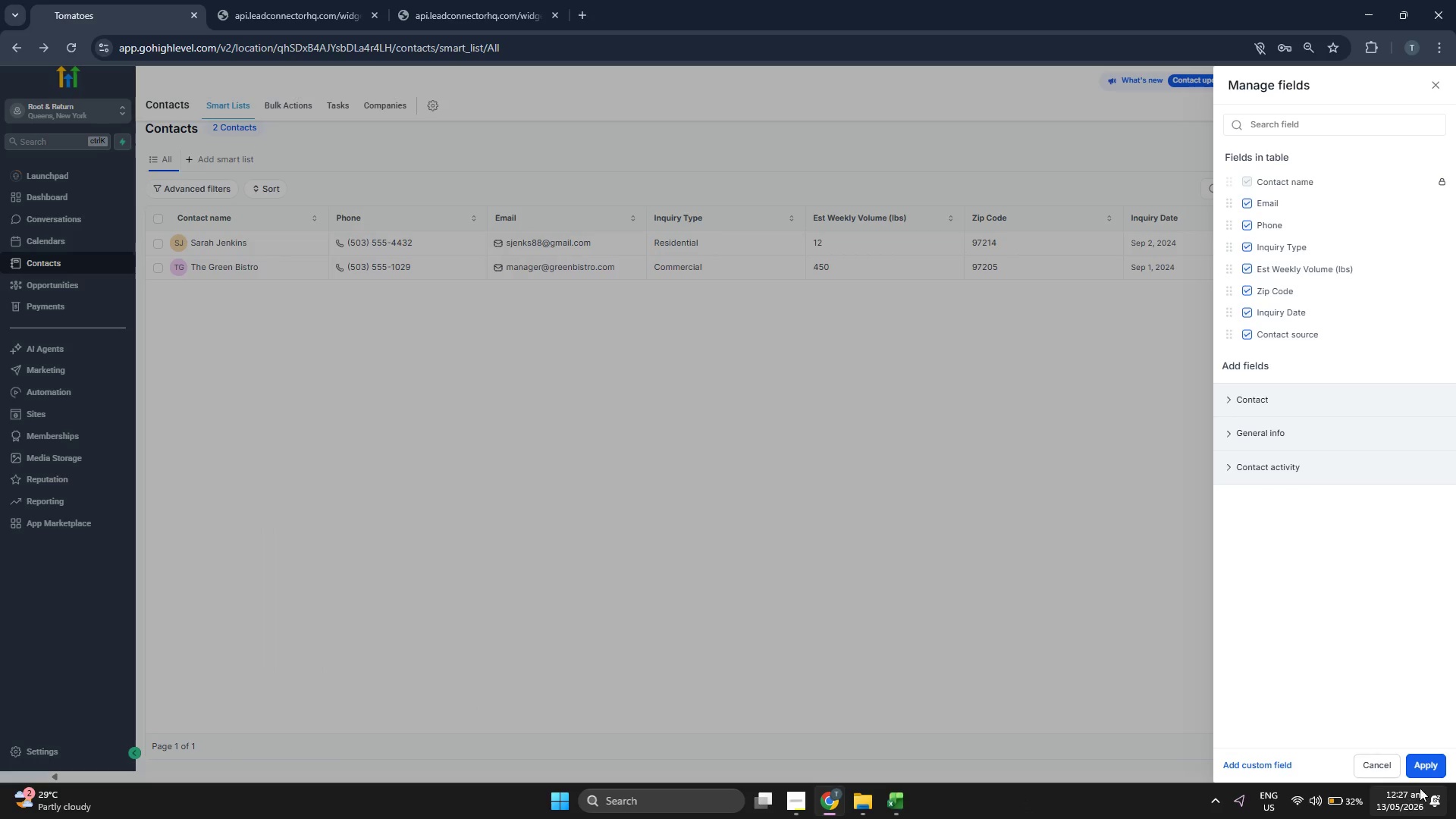 
left_click([1426, 767])
 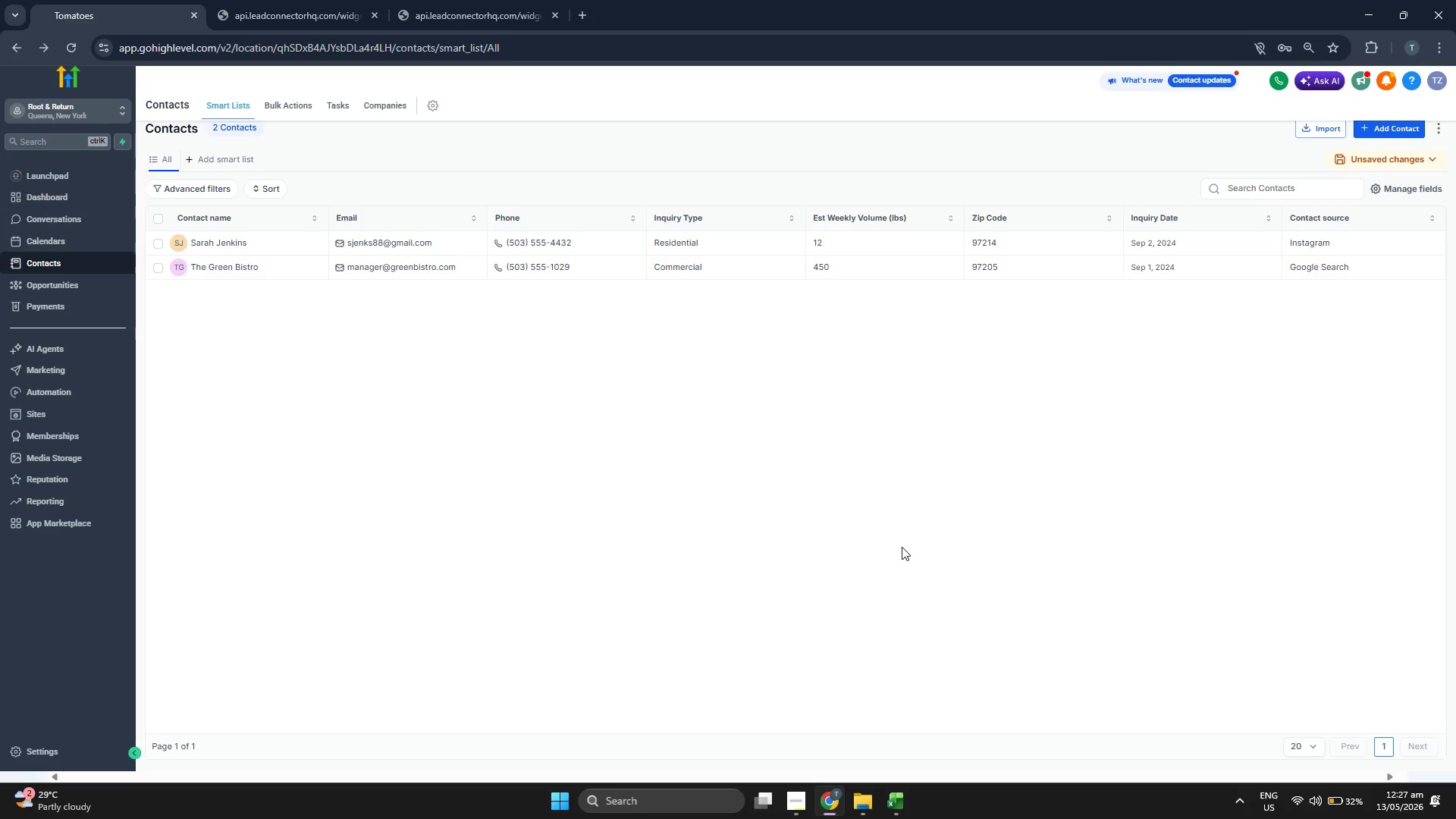 
wait(5.12)
 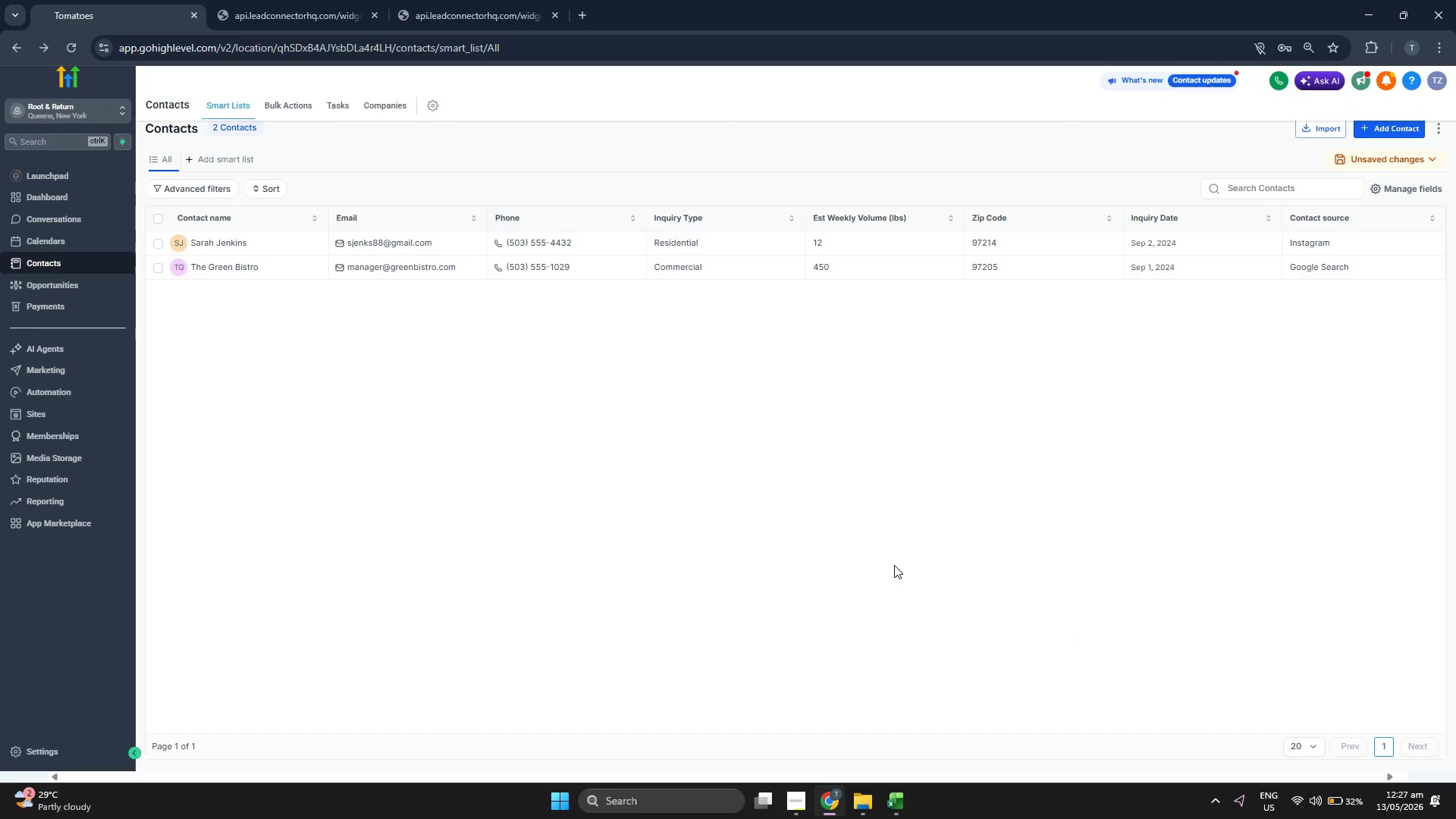 
left_click([899, 792])
 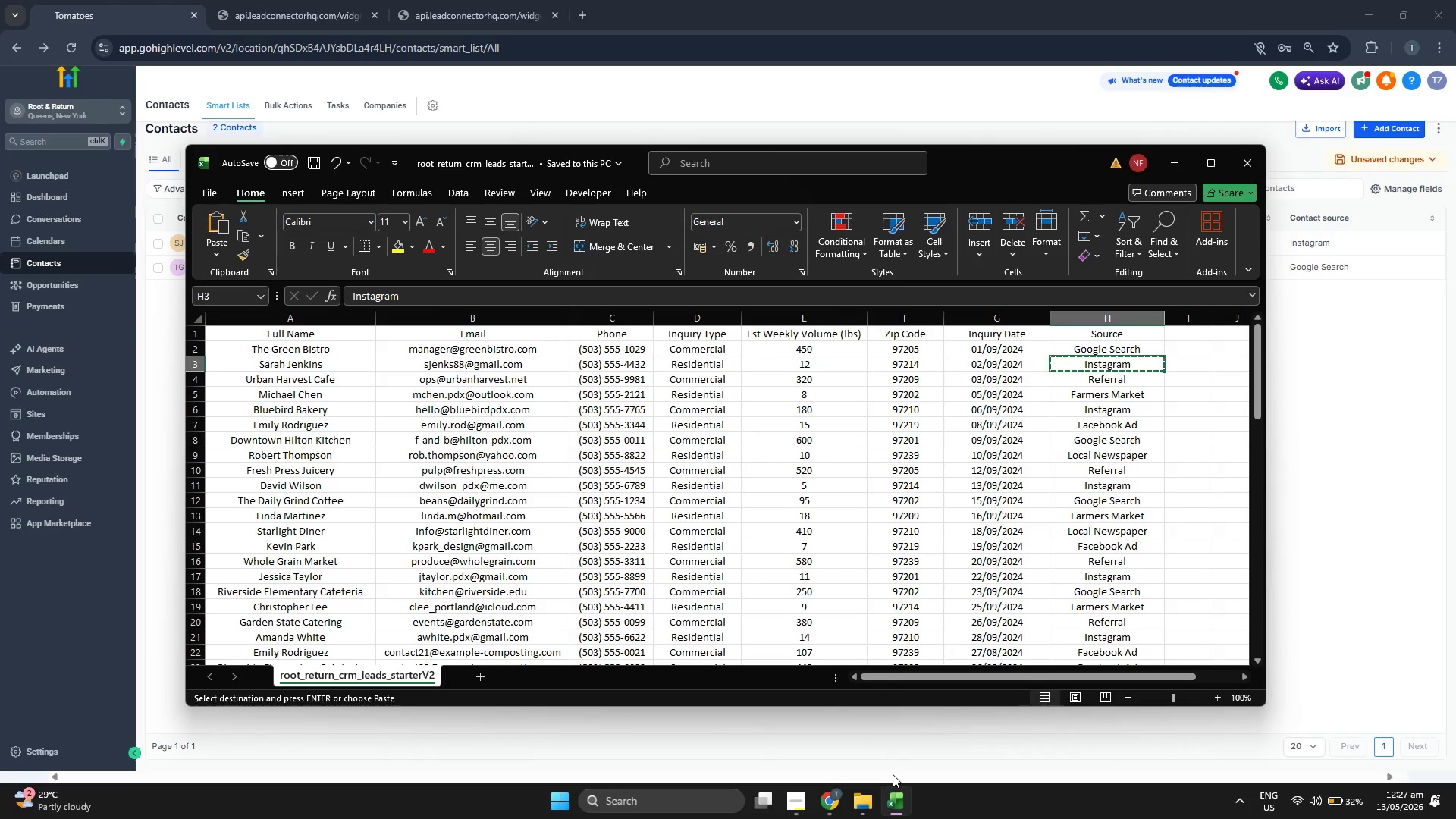 
key(ArrowDown)
 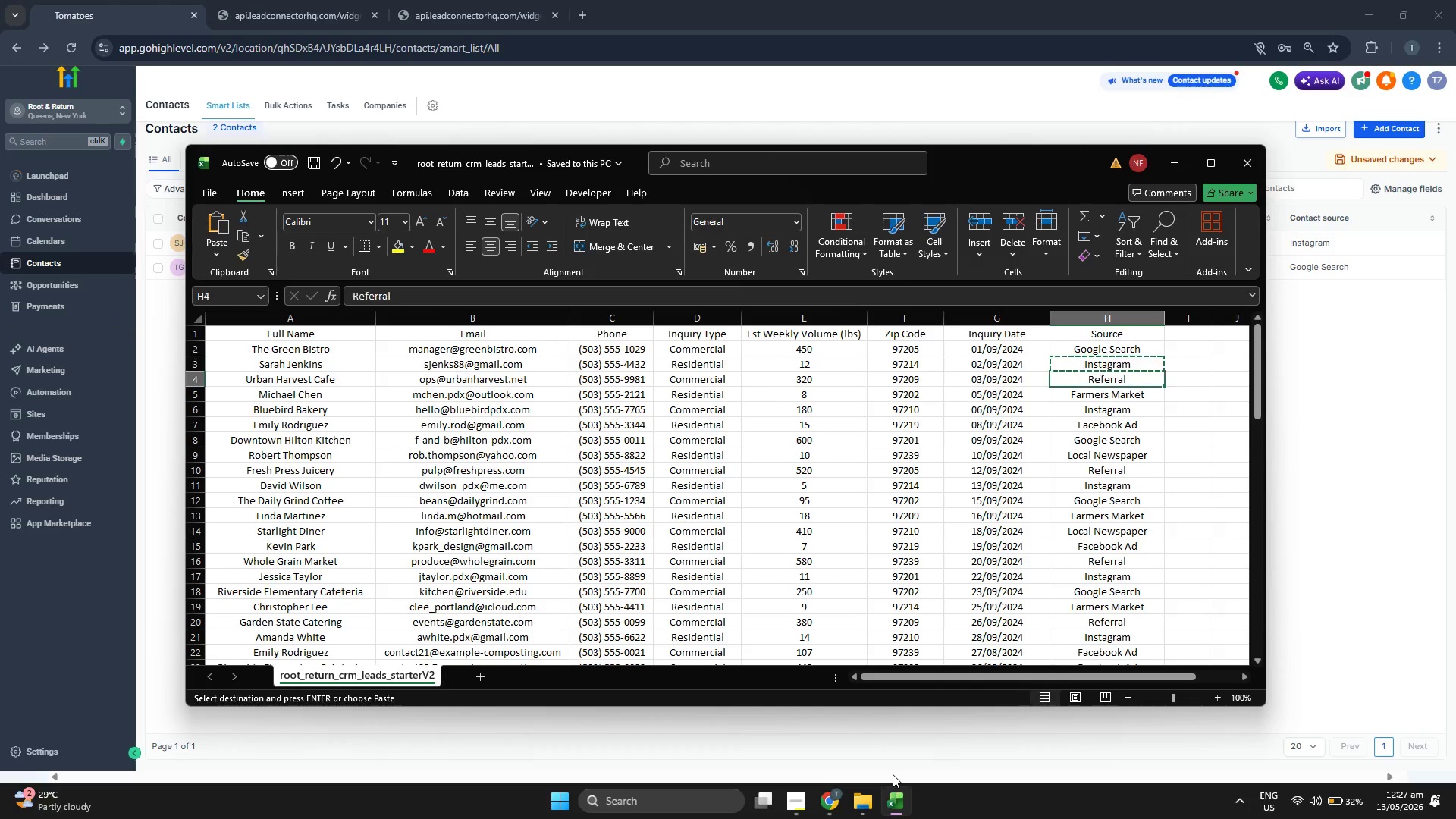 
key(ArrowLeft)
 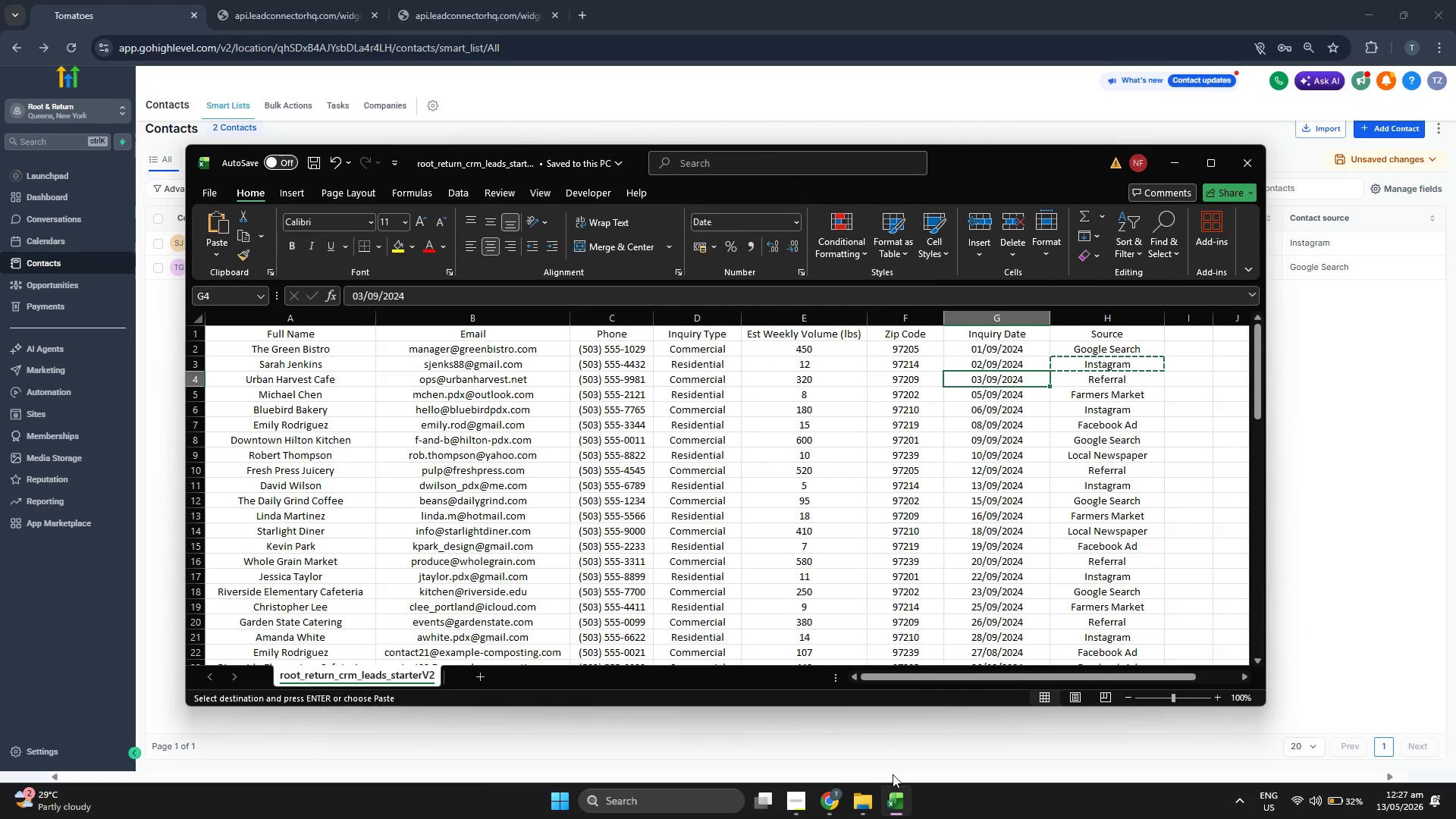 
key(ArrowLeft)
 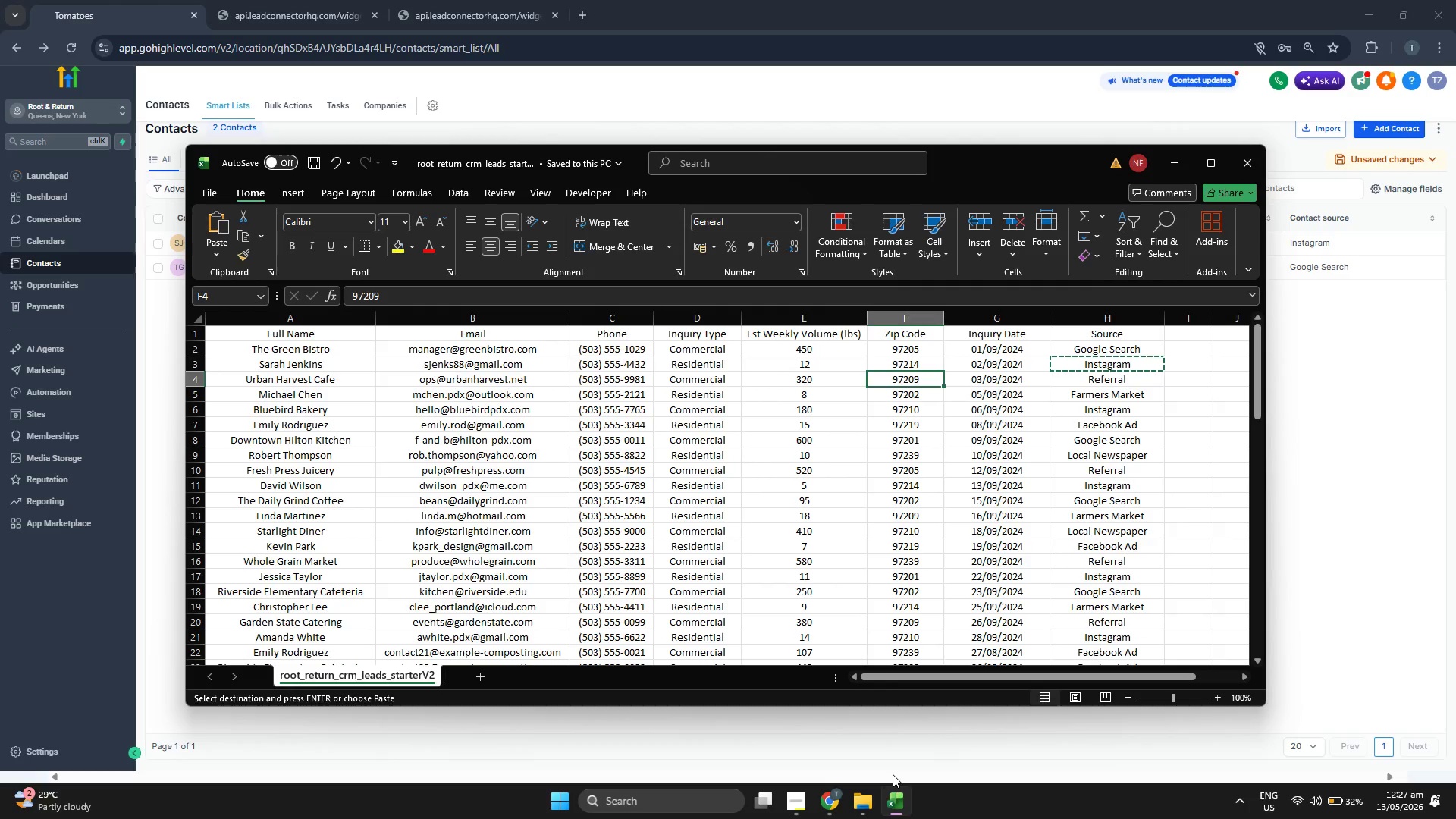 
key(ArrowLeft)
 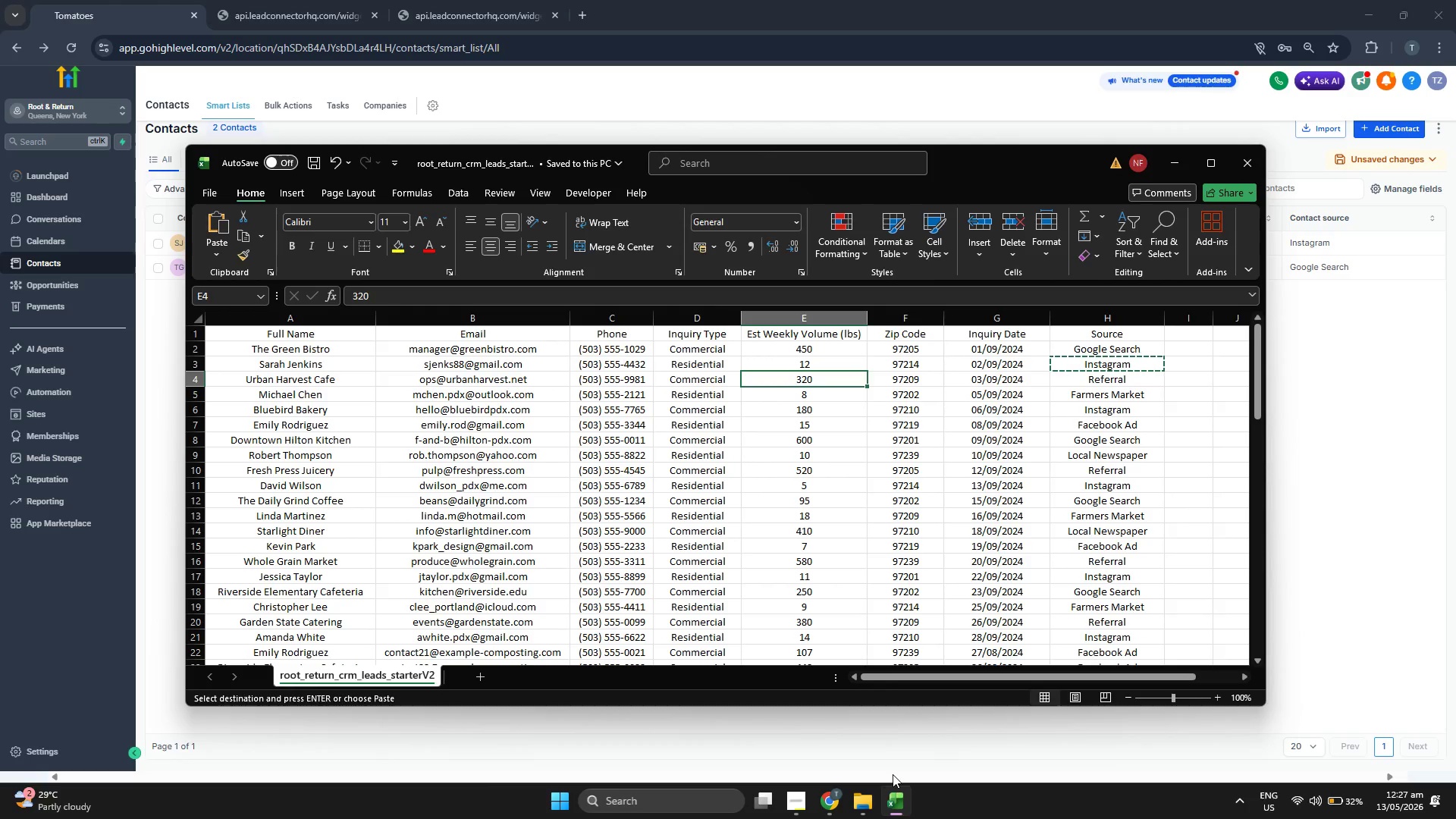 
key(ArrowLeft)
 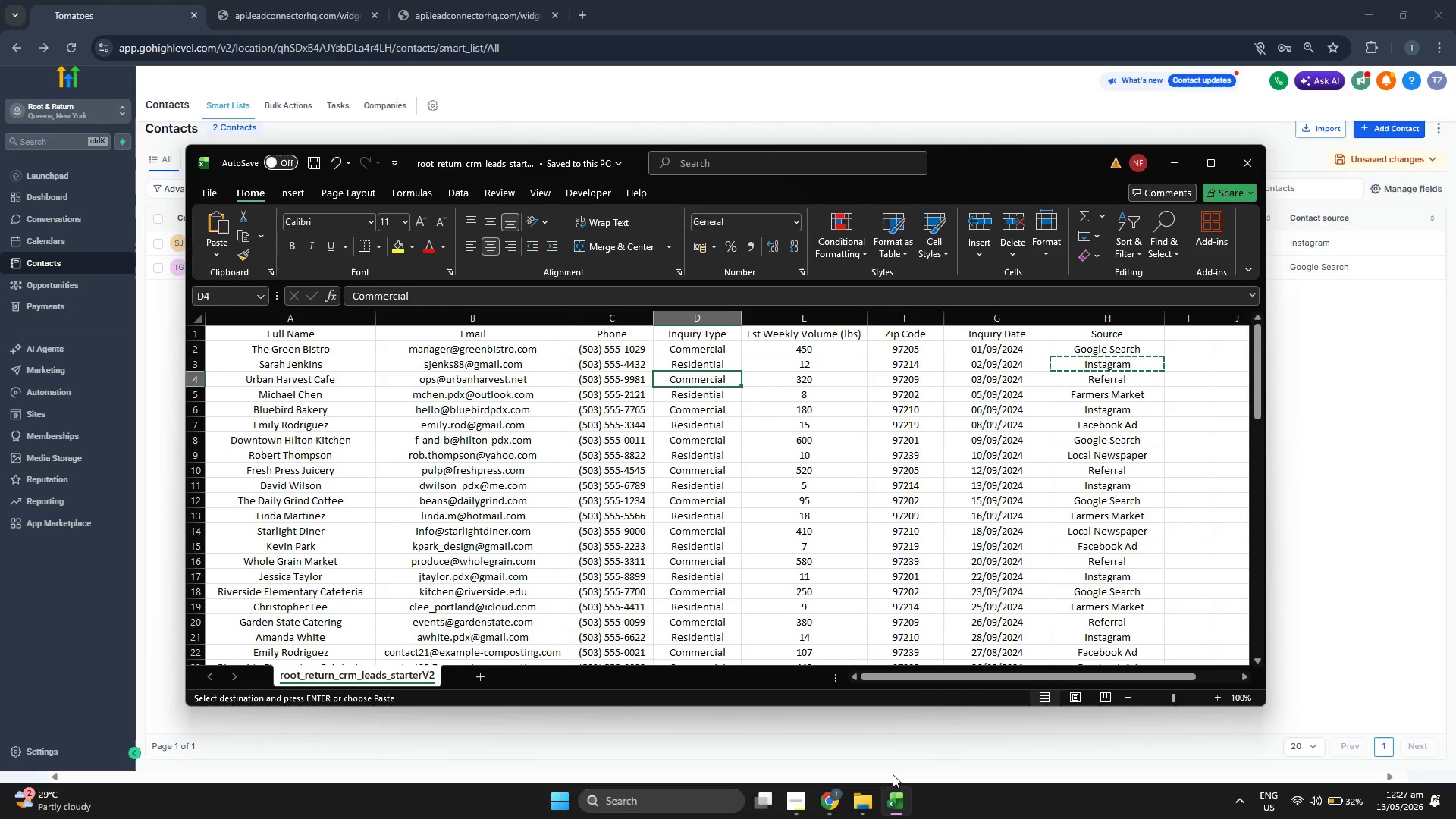 
key(ArrowLeft)
 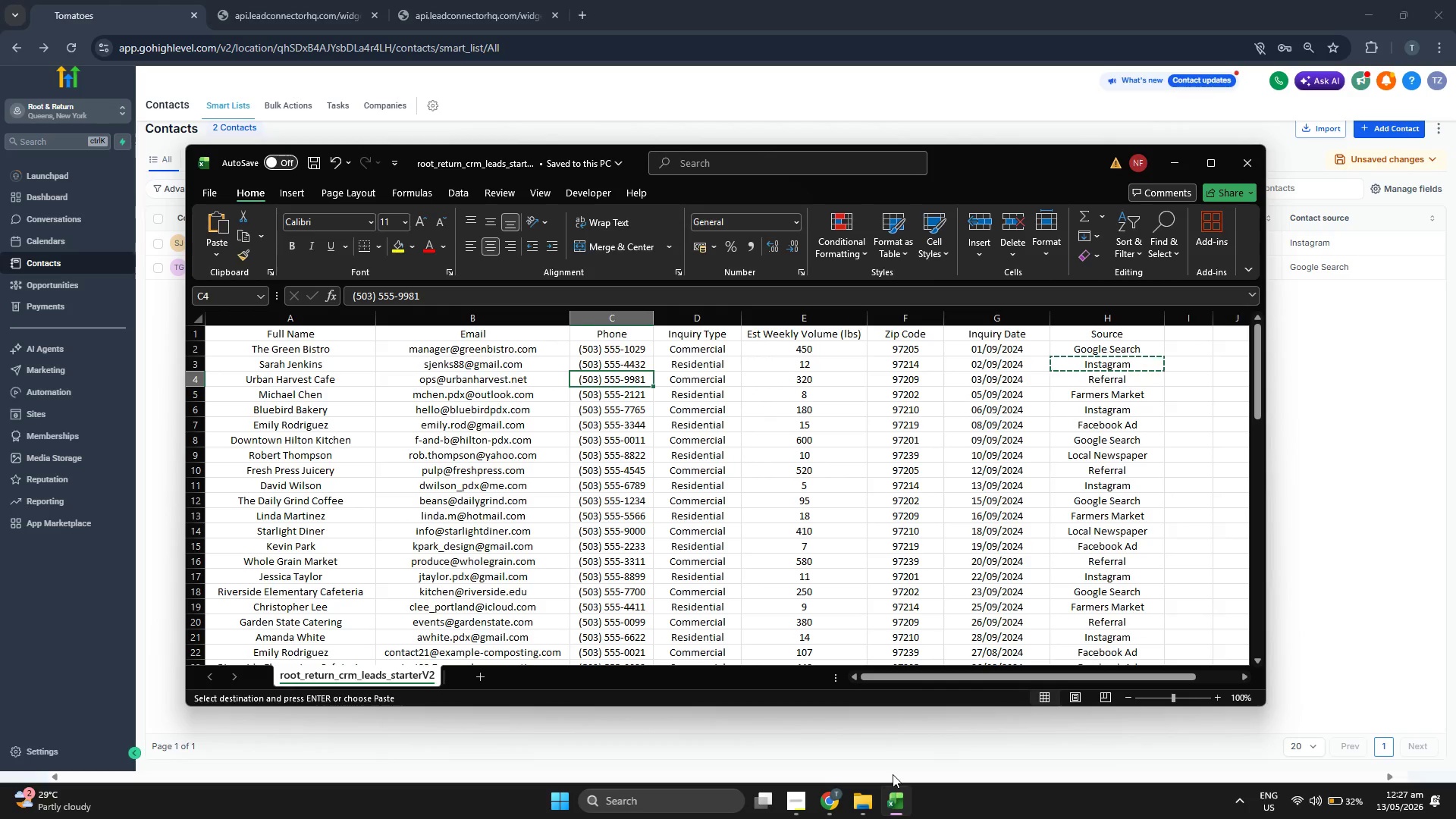 
key(ArrowLeft)
 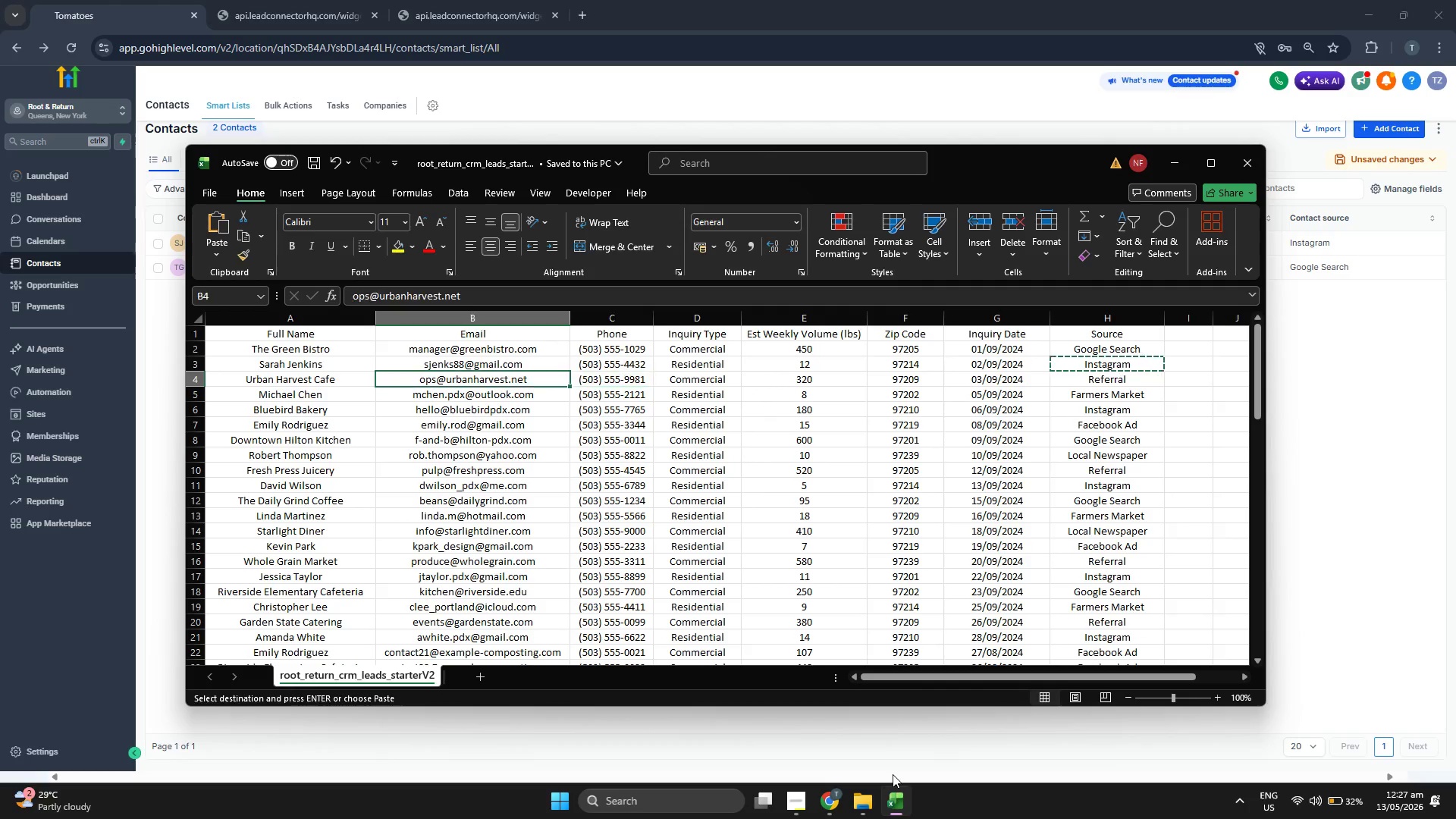 
key(Control+ControlLeft)
 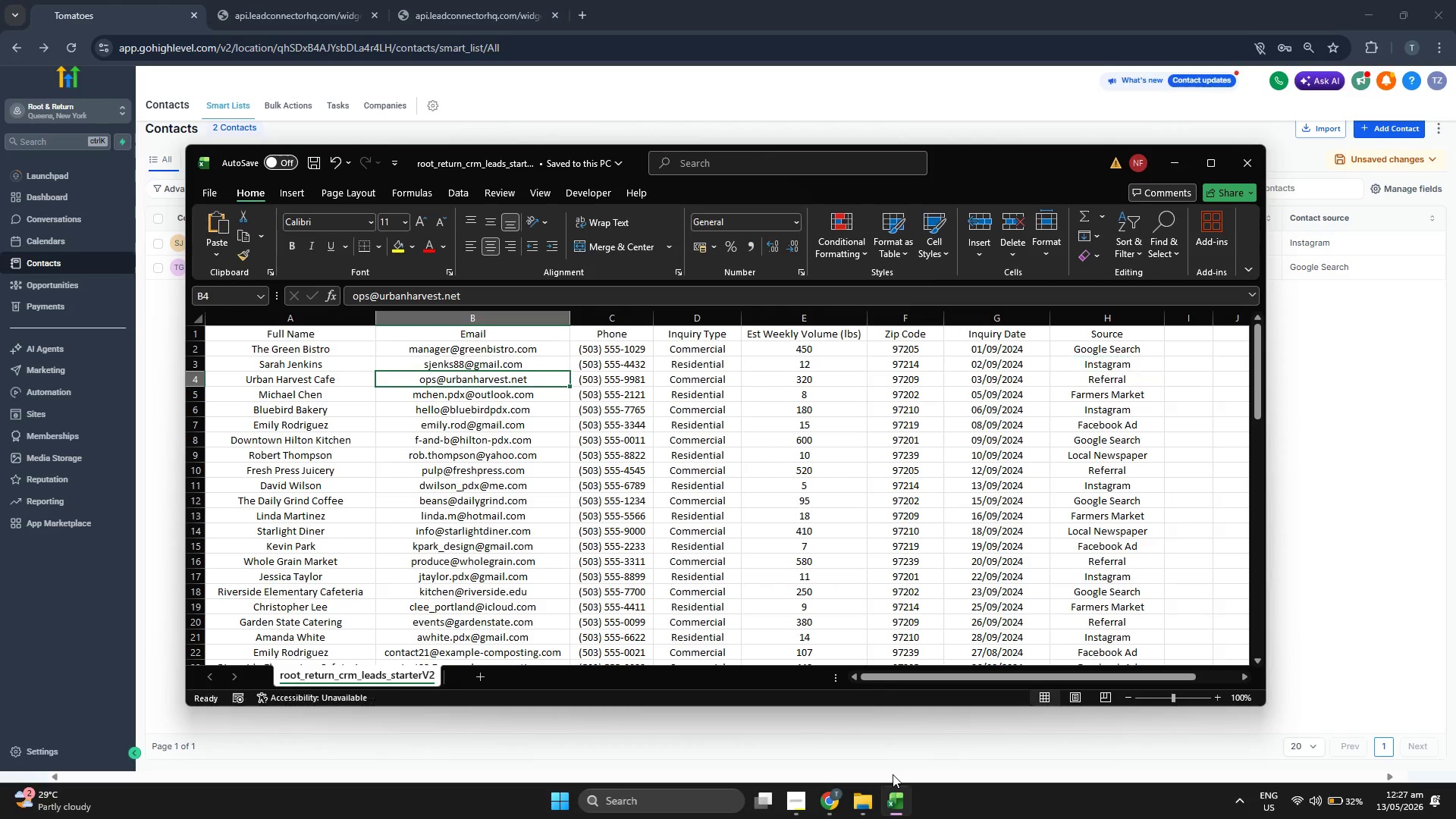 
key(Control+C)
 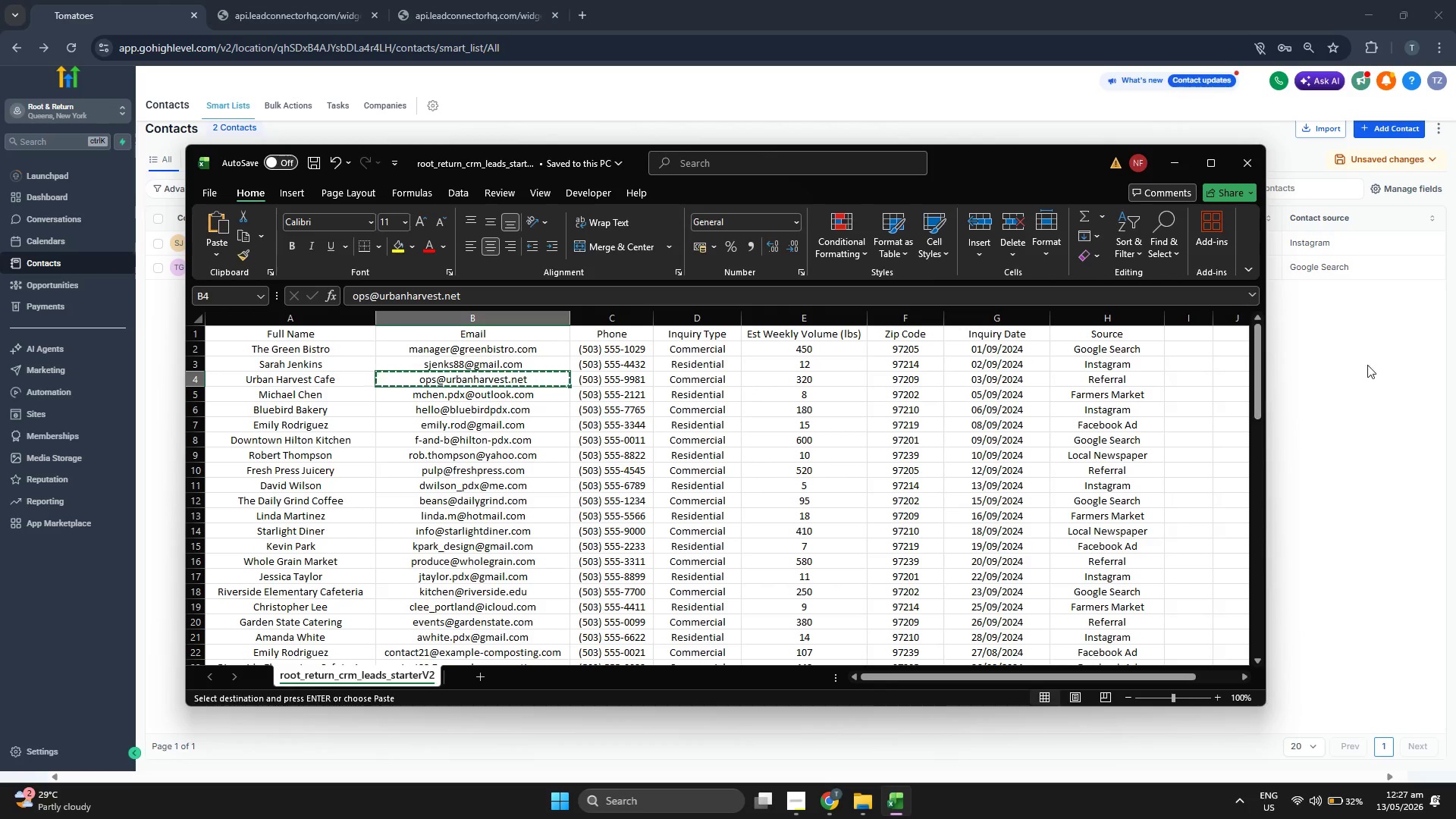 
left_click([1393, 129])
 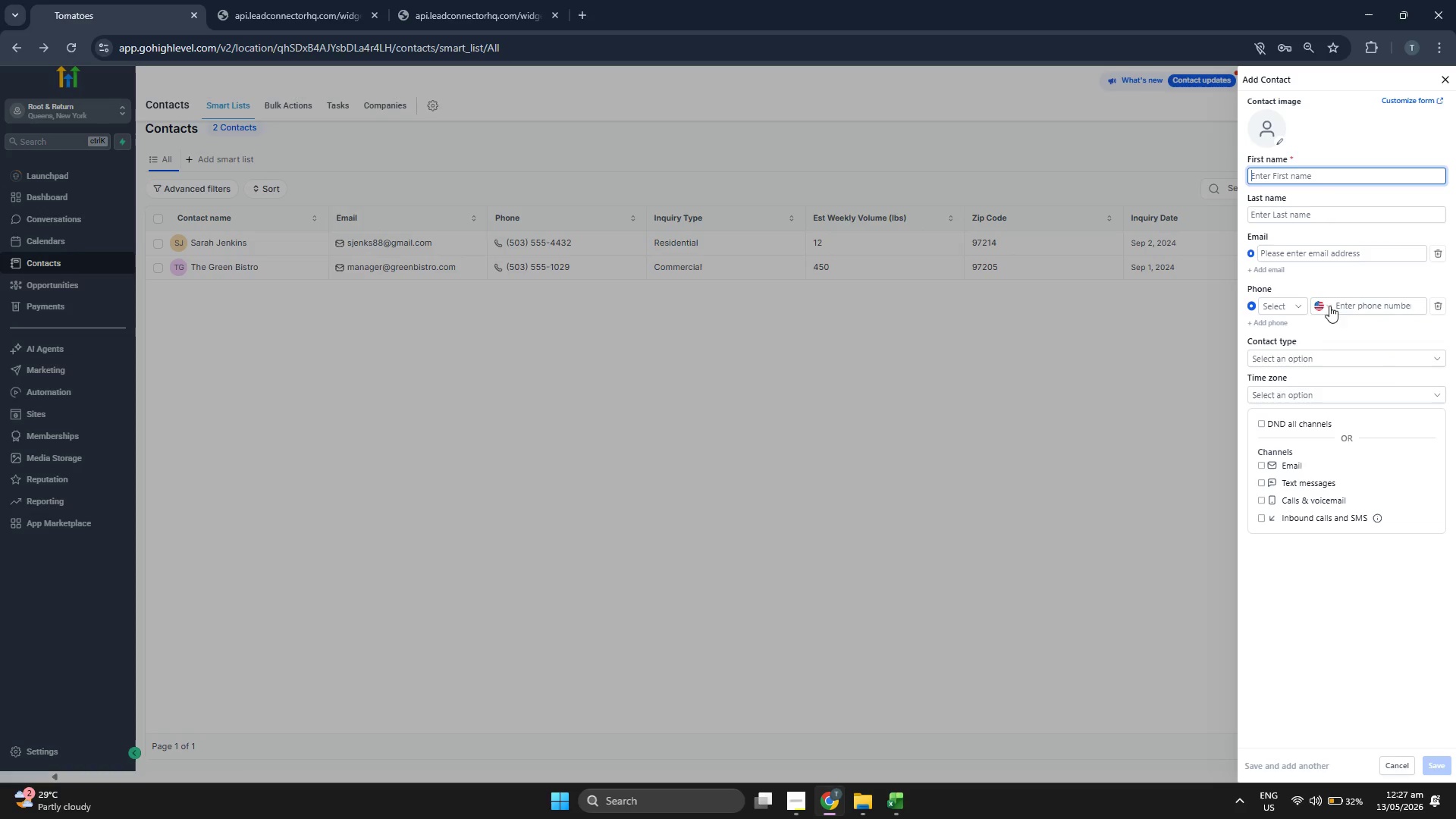 
left_click([1337, 245])
 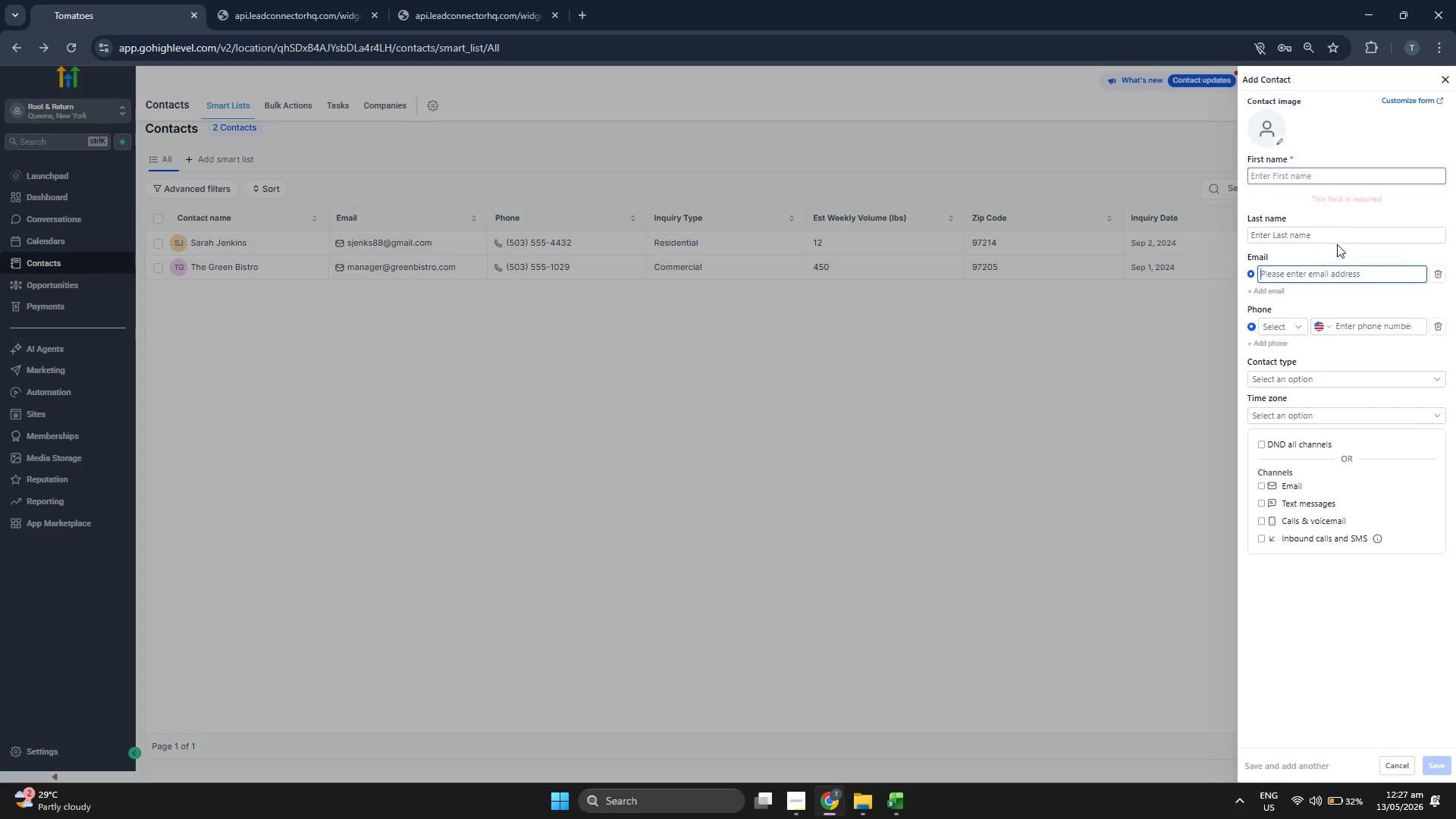 
key(Control+ControlLeft)
 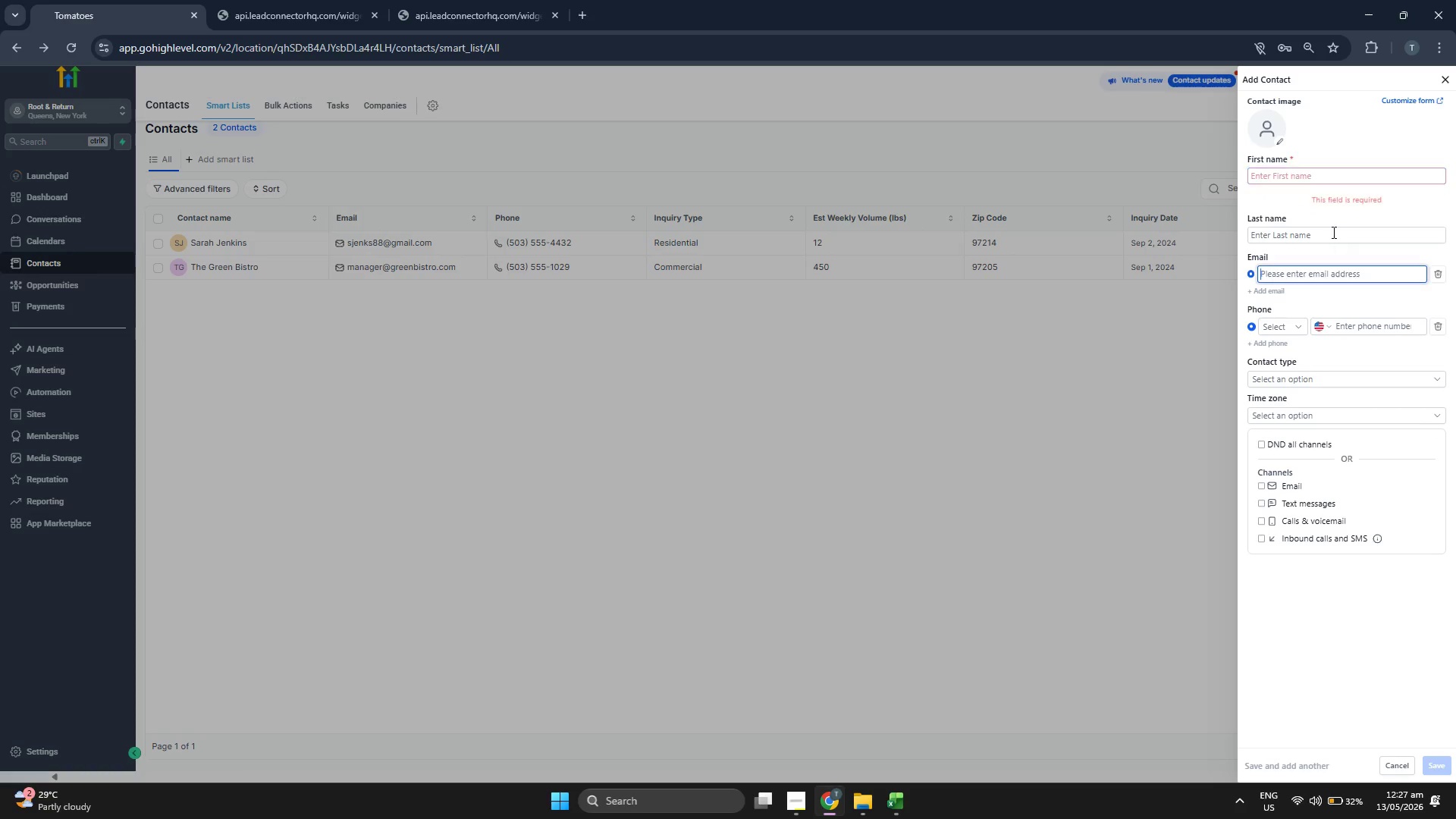 
key(Control+V)
 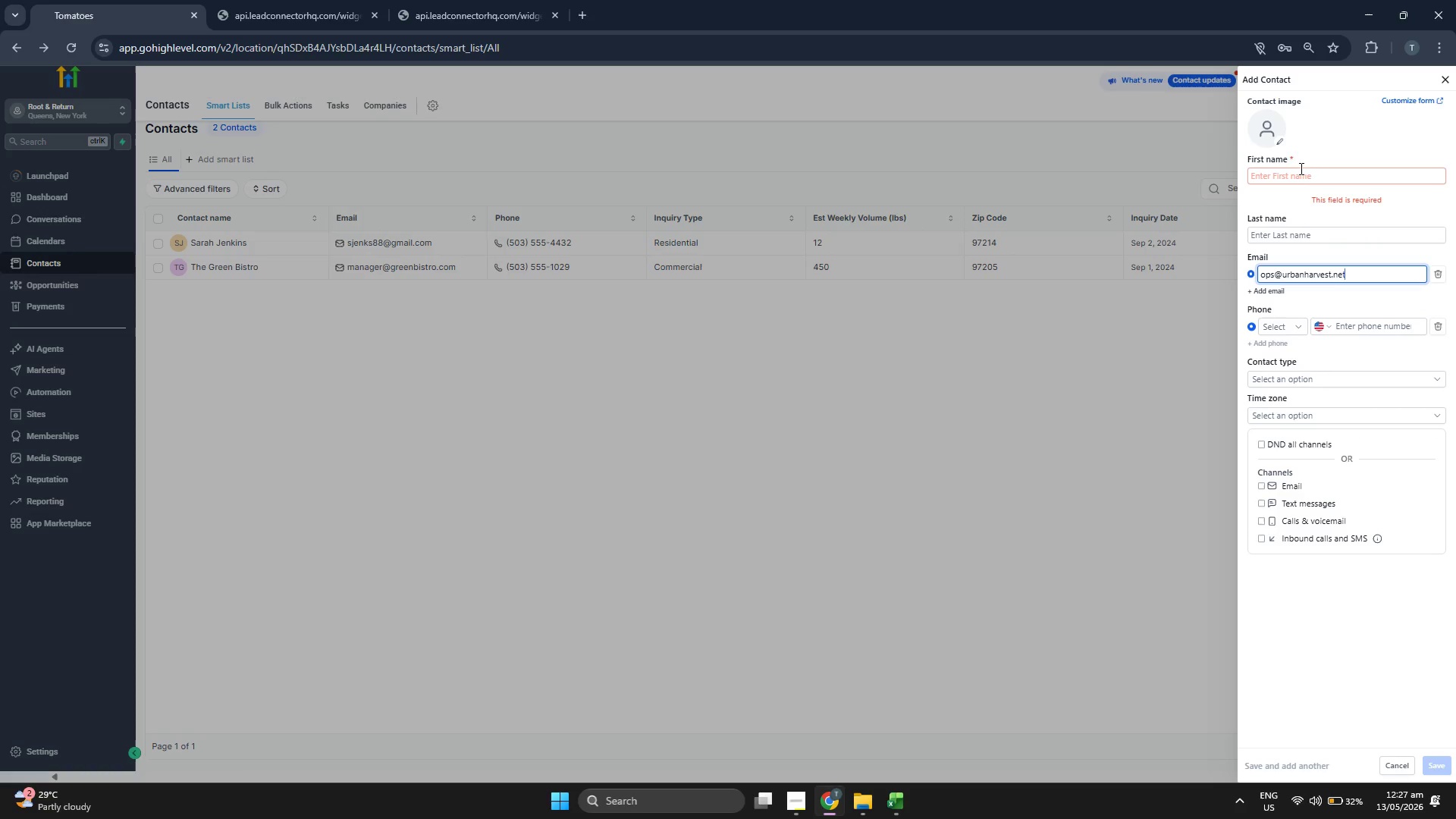 
left_click([1300, 168])
 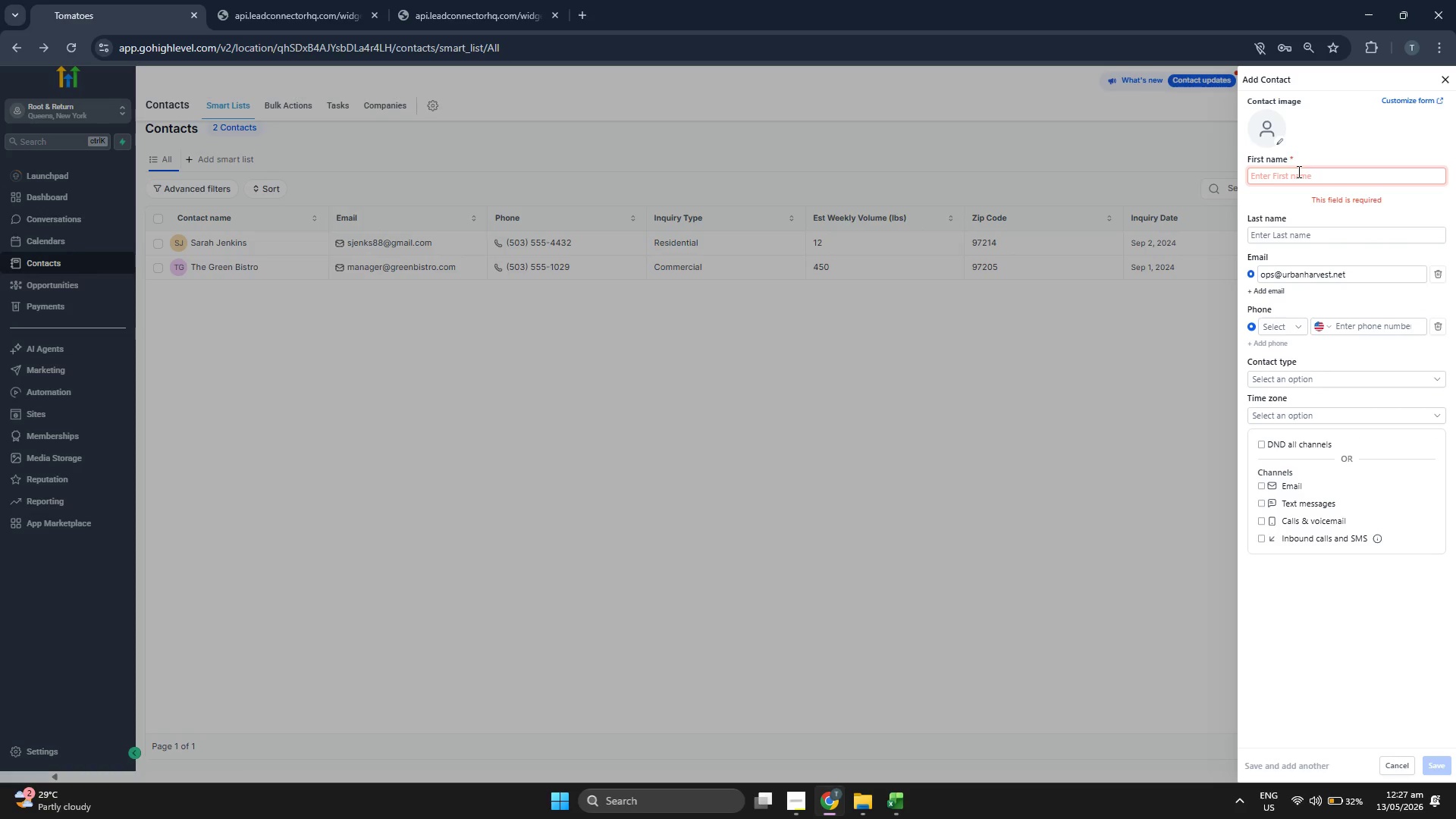 
type(Uerban)
key(Backspace)
key(Backspace)
key(Backspace)
key(Backspace)
key(Backspace)
type(rban Harvest Cagf)
key(Backspace)
key(Backspace)
type(ge)
key(Backspace)
key(Backspace)
type(fe)
 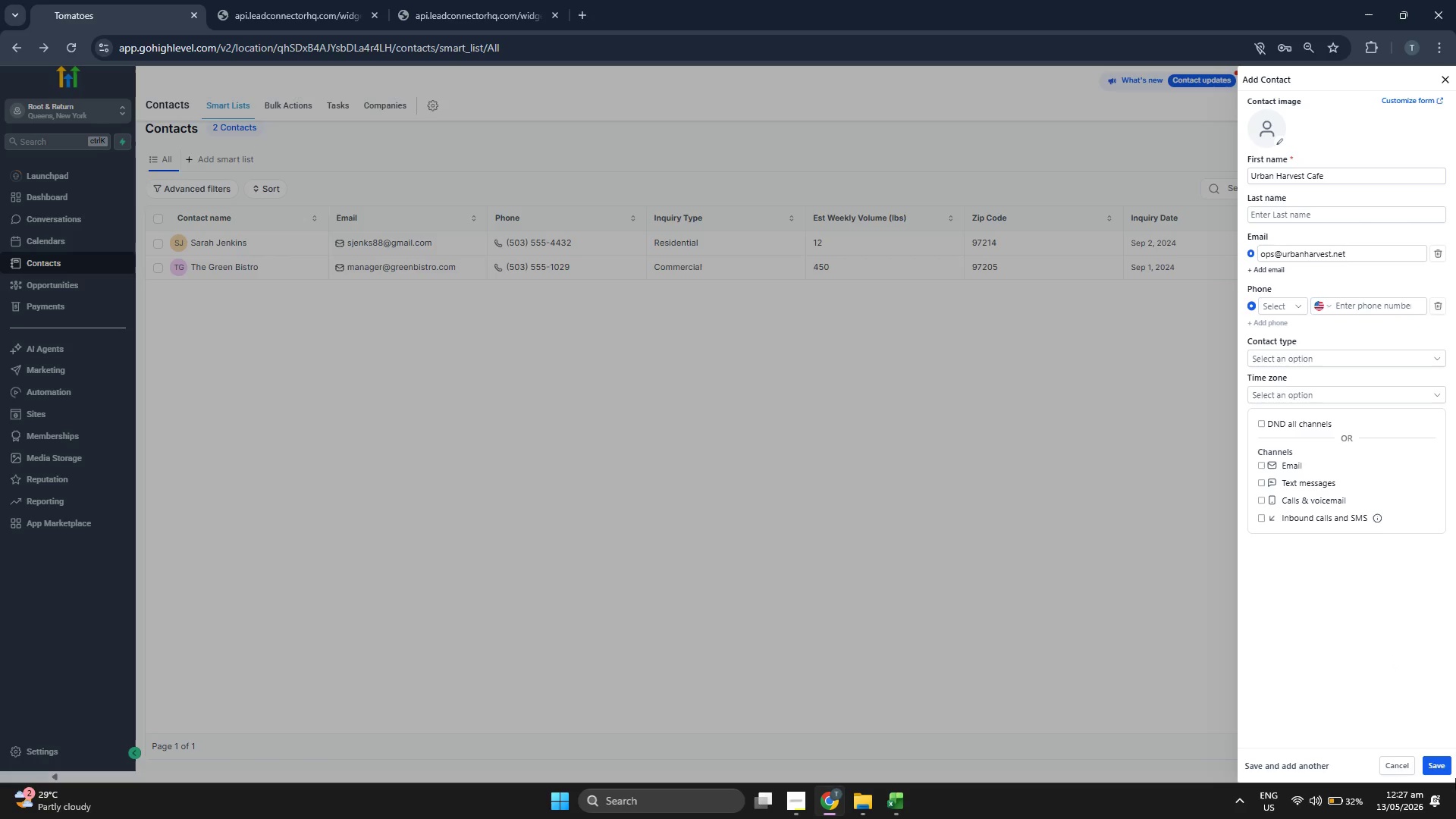 
left_click([1438, 761])
 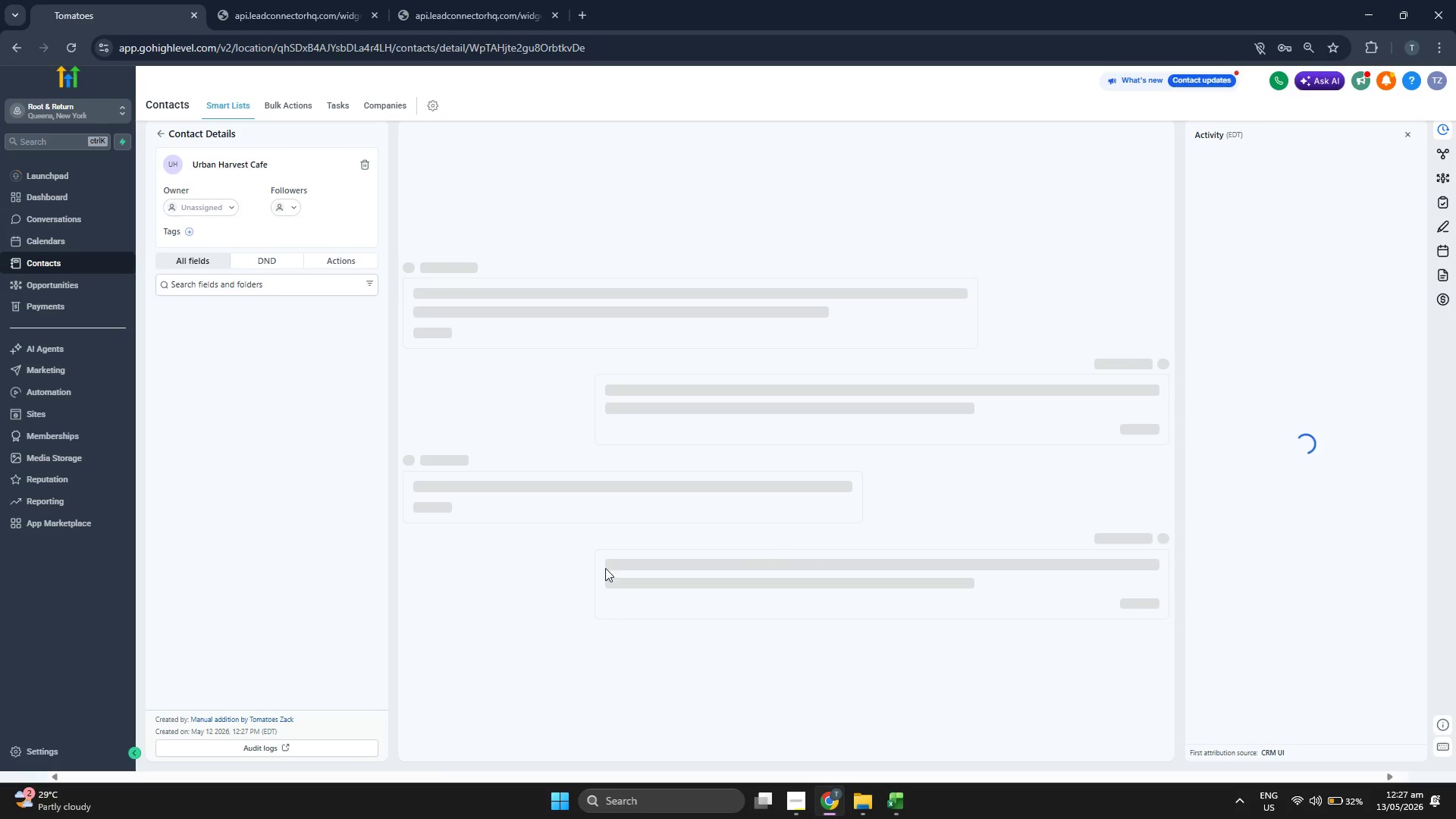 
scroll: coordinate [303, 510], scroll_direction: down, amount: 1.0
 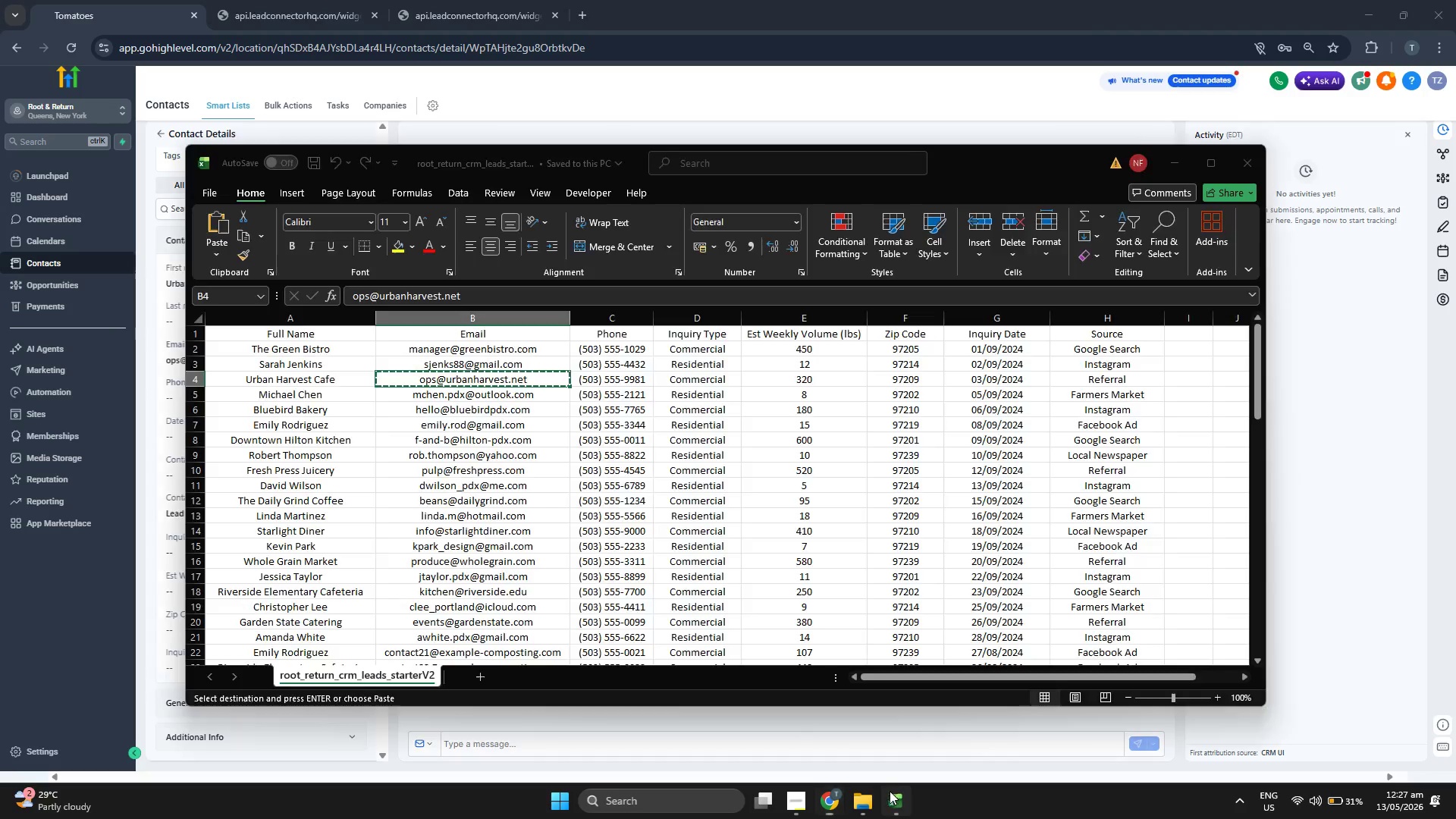 
key(ArrowRight)
 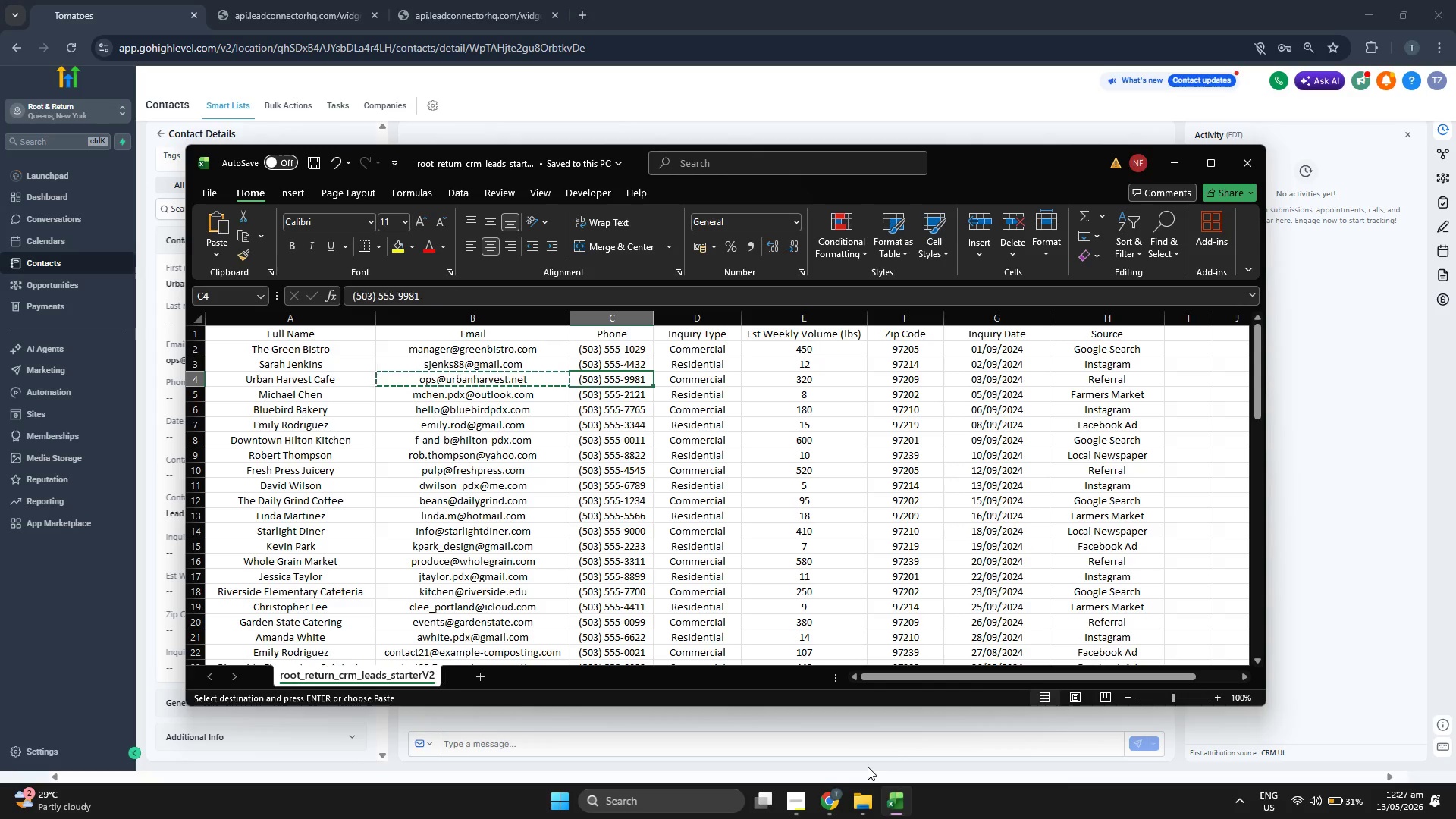 
key(Control+ControlLeft)
 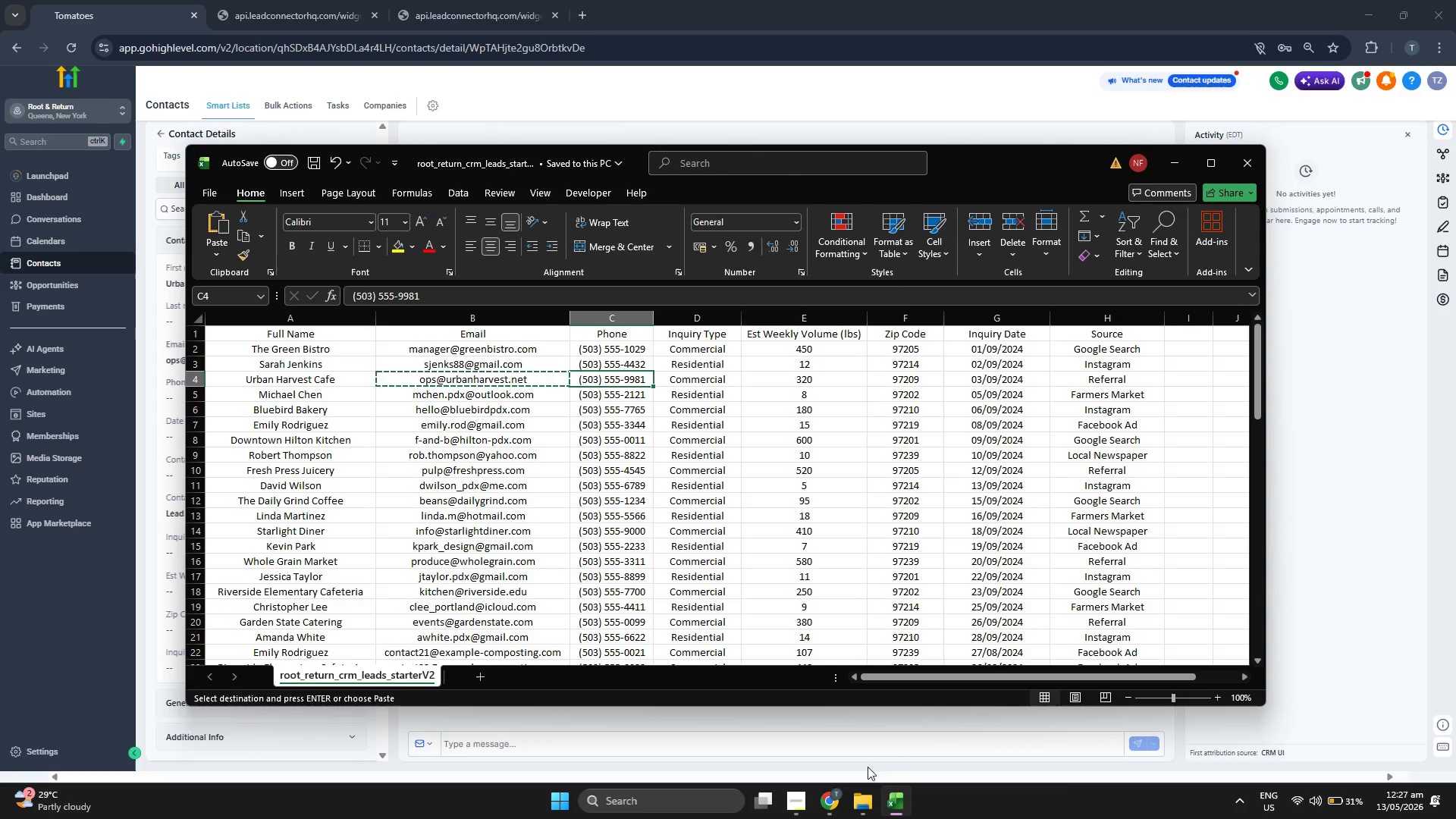 
key(Control+C)
 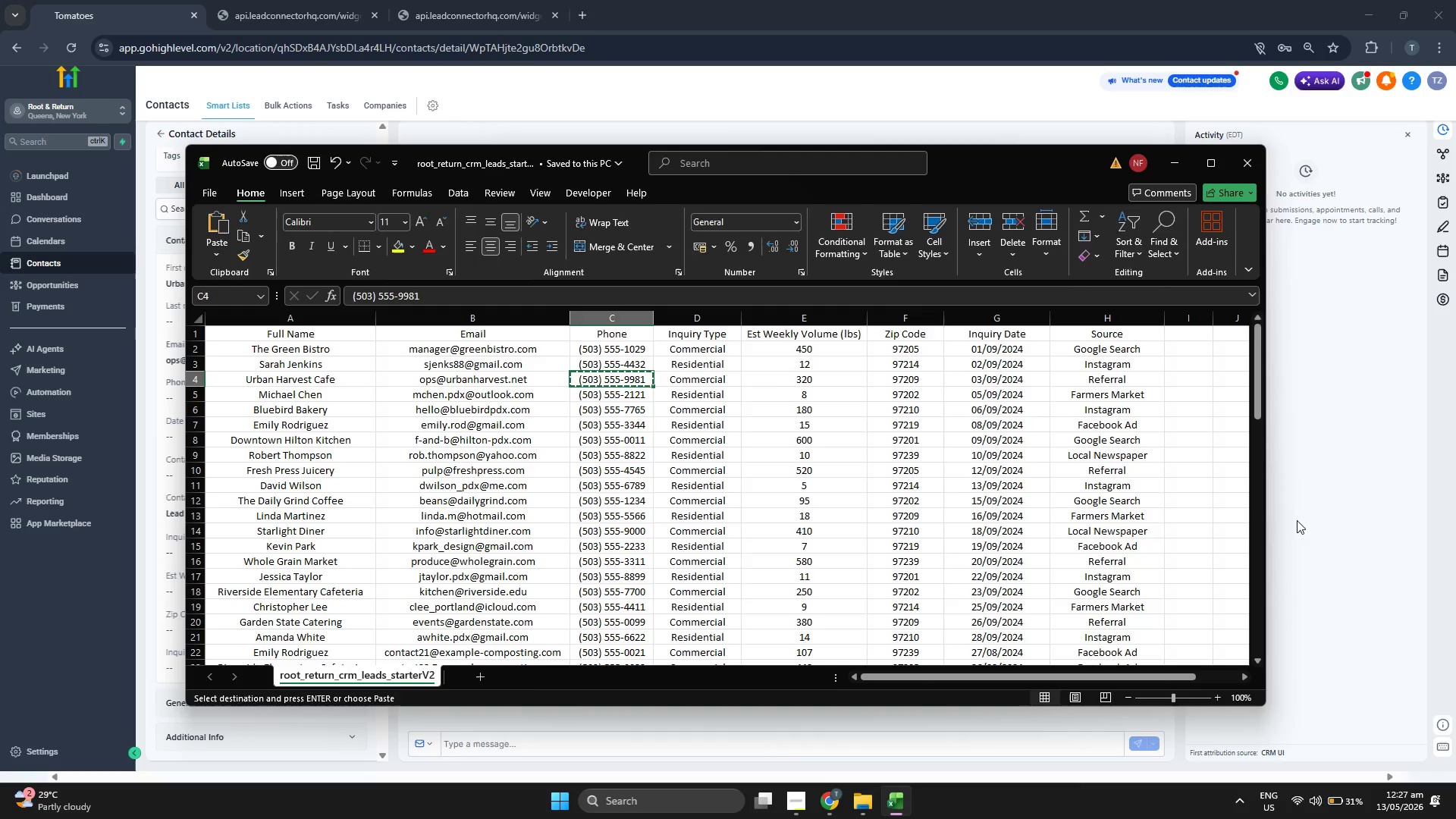 
left_click([1332, 513])
 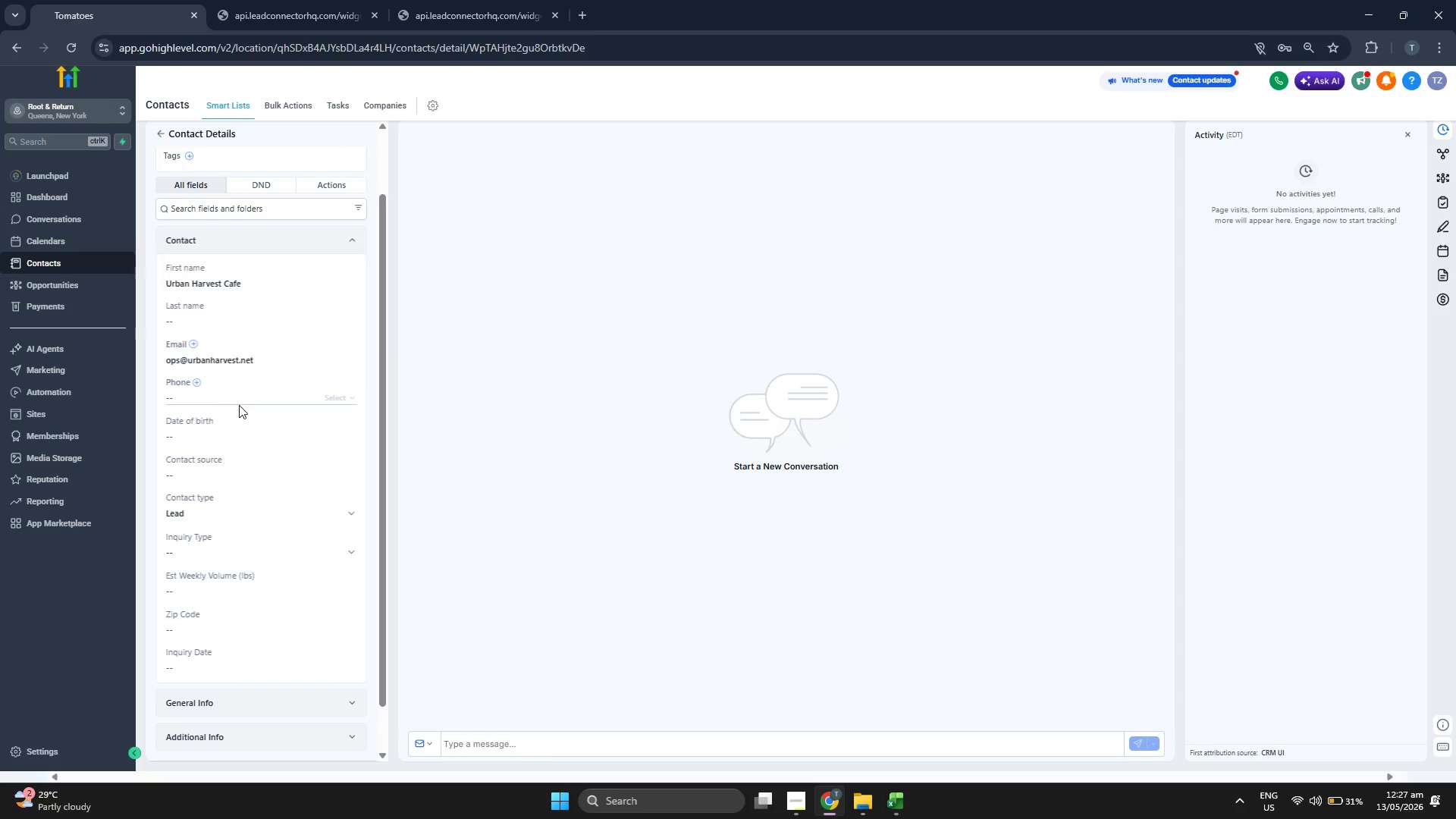 
left_click([239, 394])
 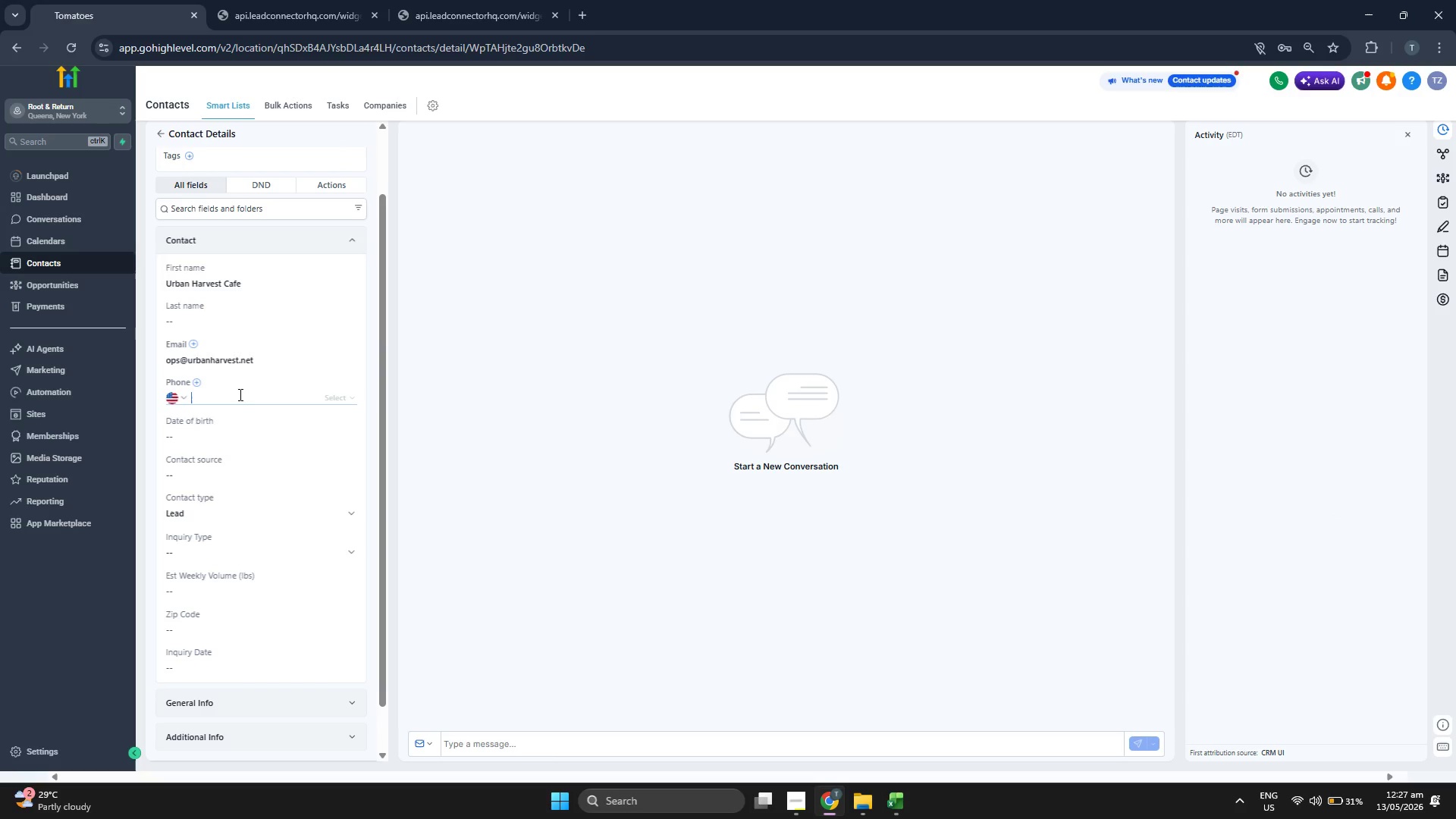 
key(Control+ControlLeft)
 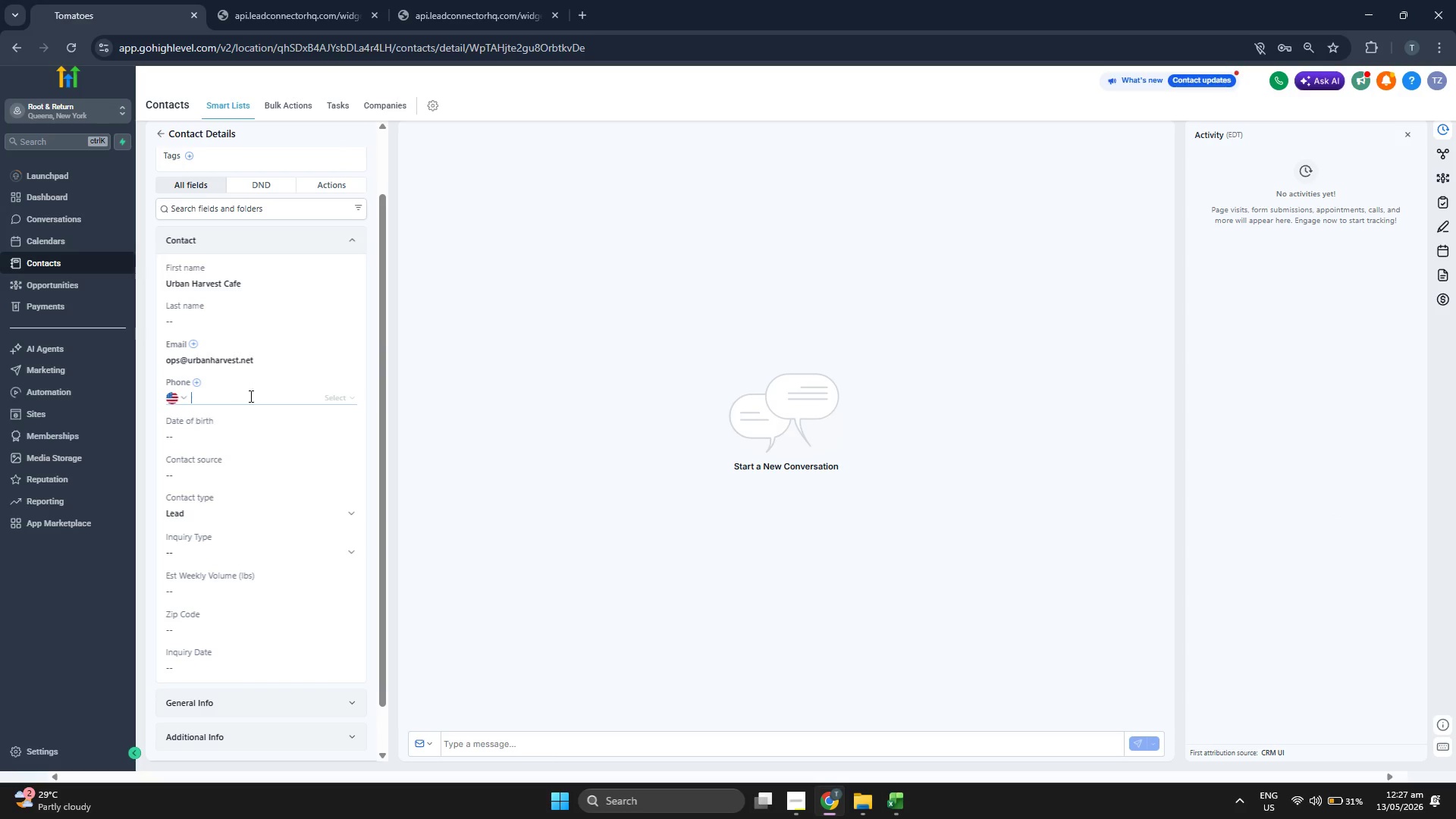 
key(Control+V)
 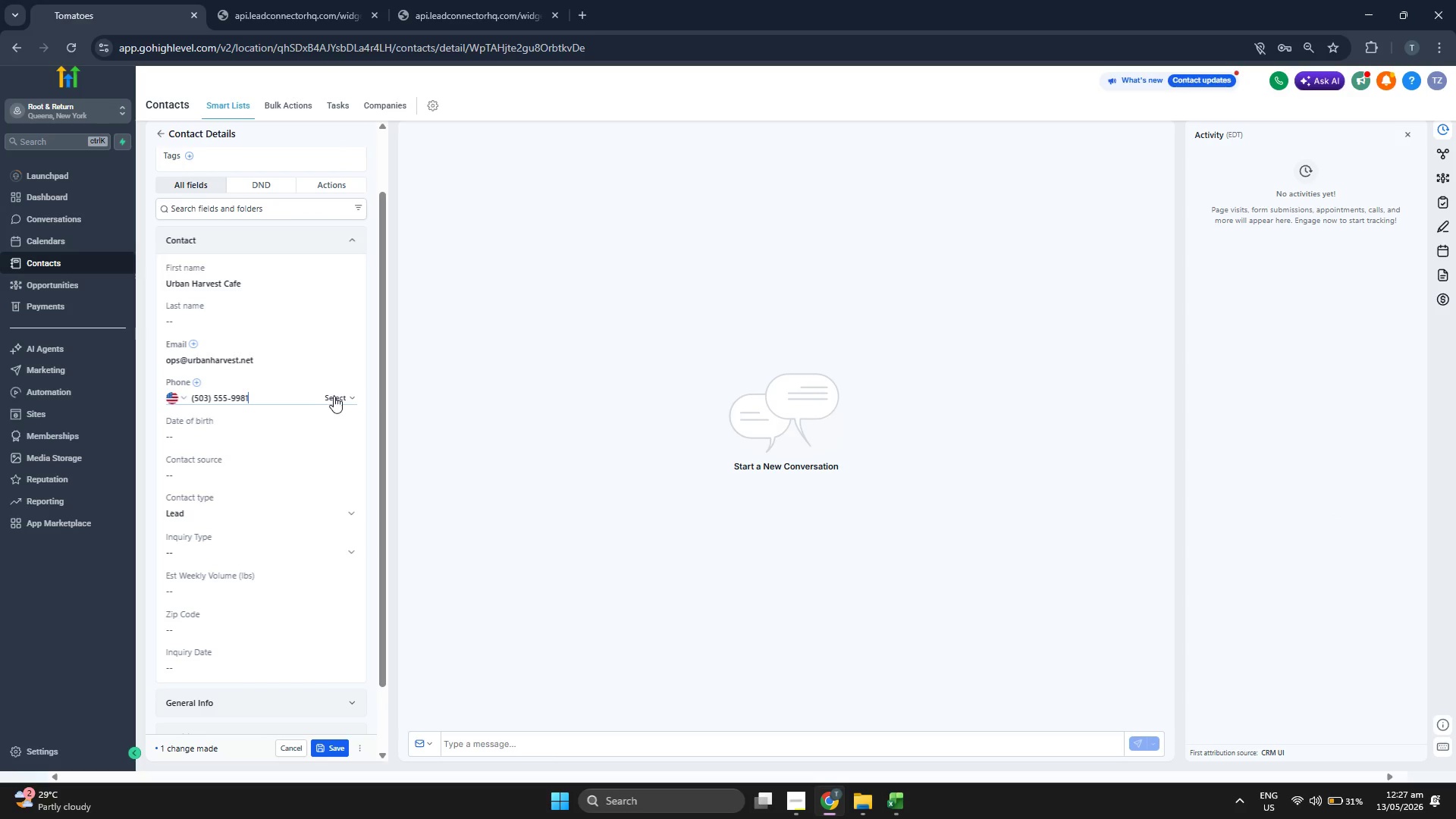 
left_click([334, 395])
 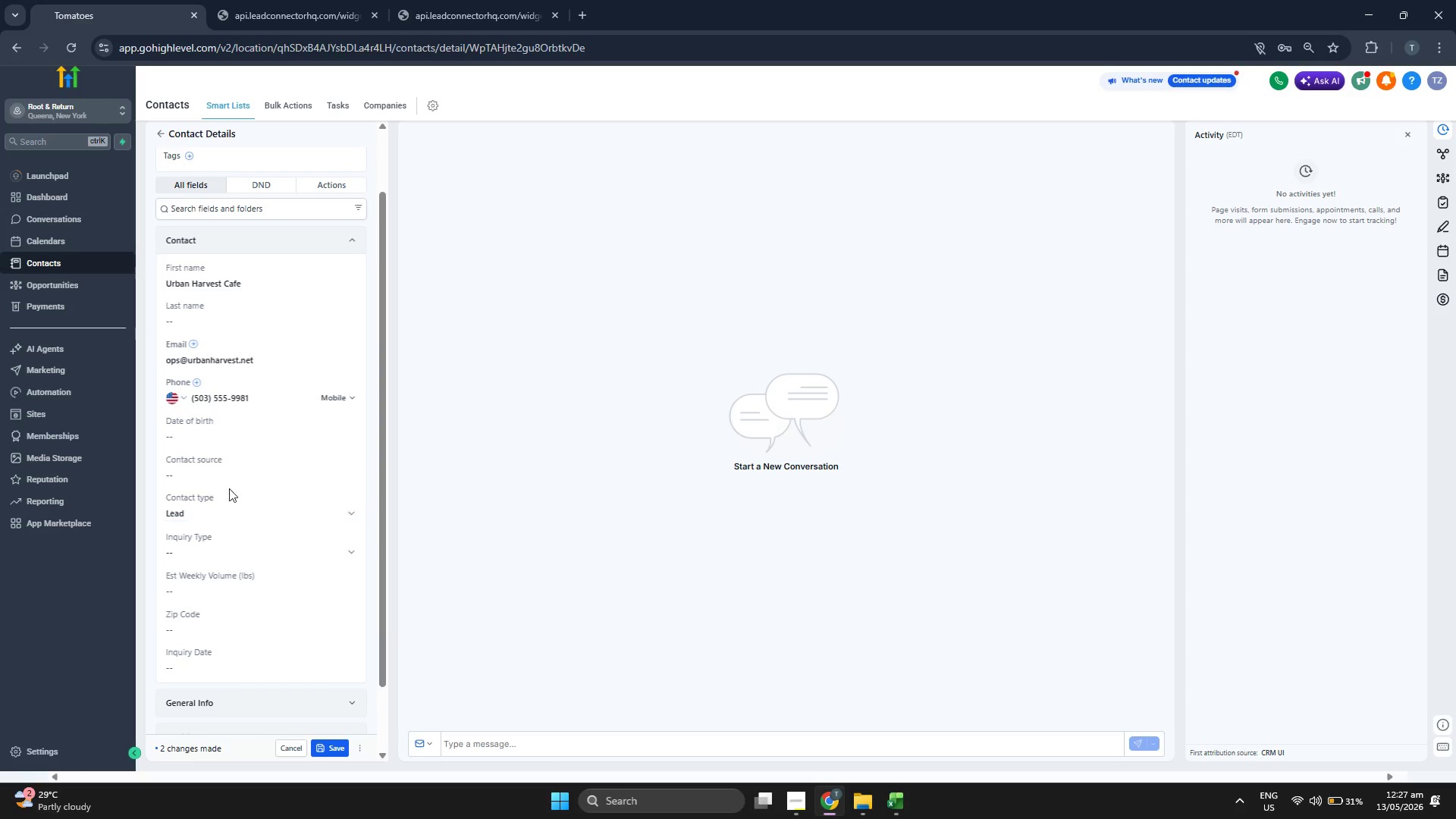 
left_click([228, 556])
 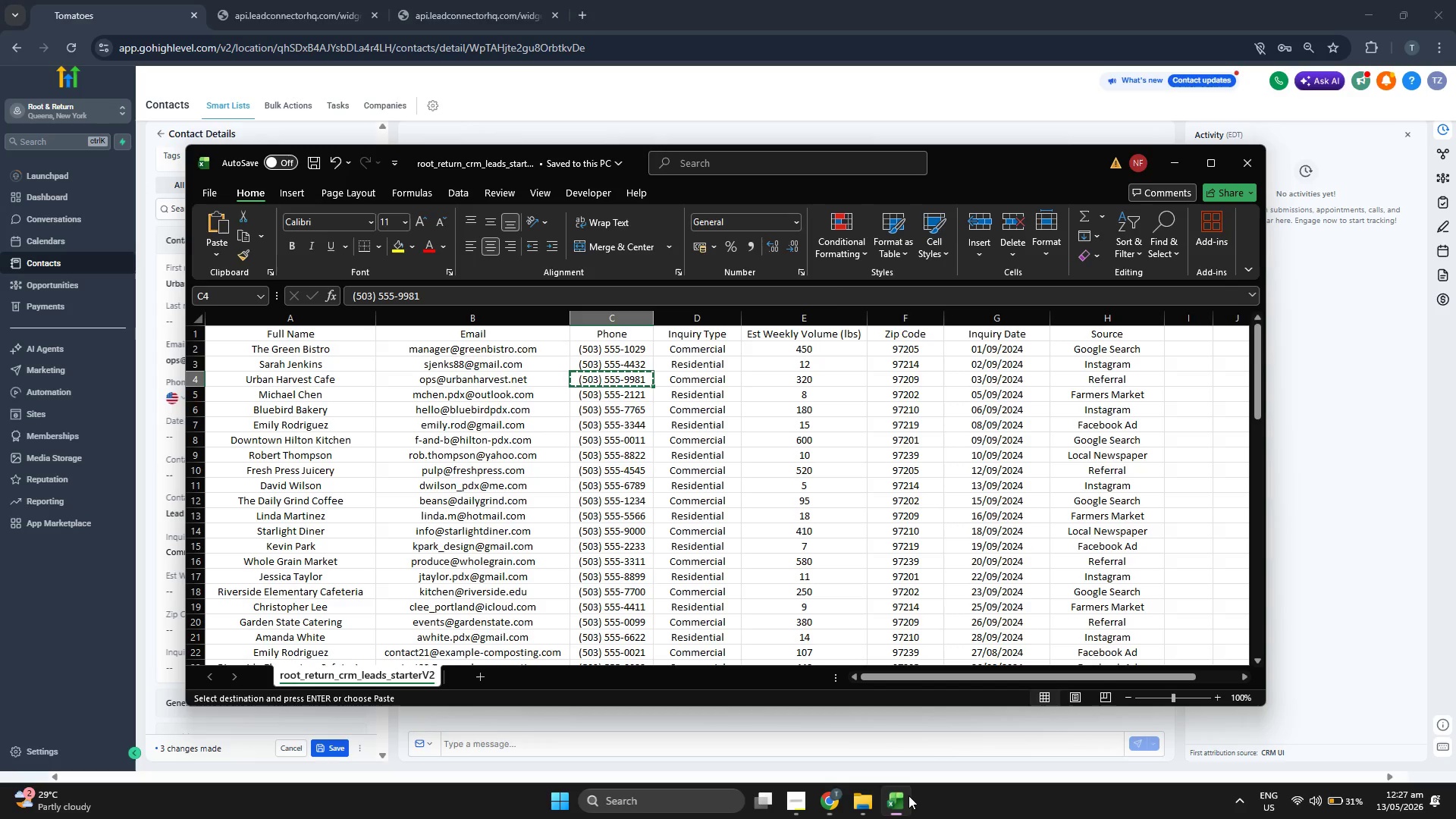 
left_click([908, 795])
 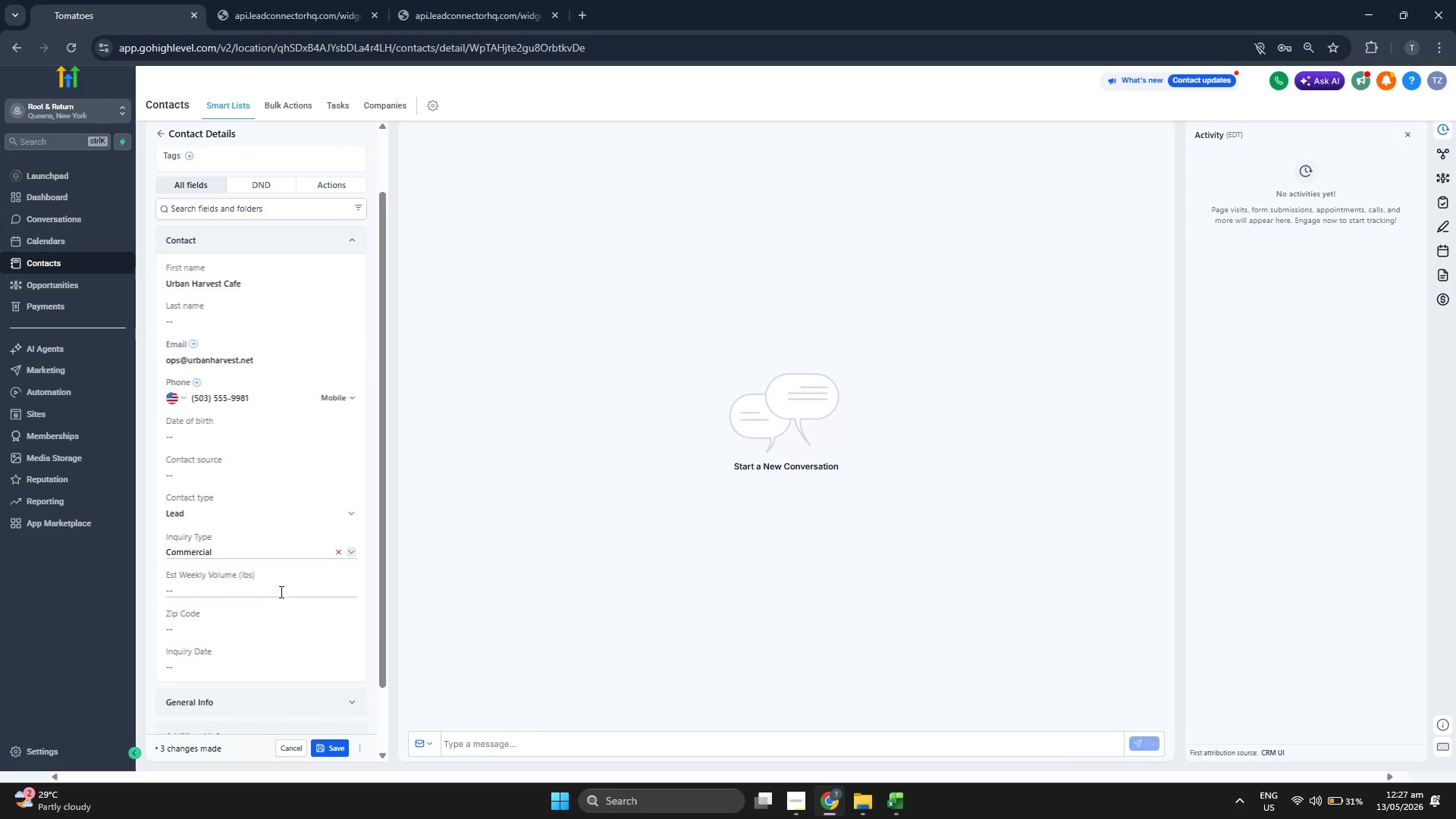 
type(320)
 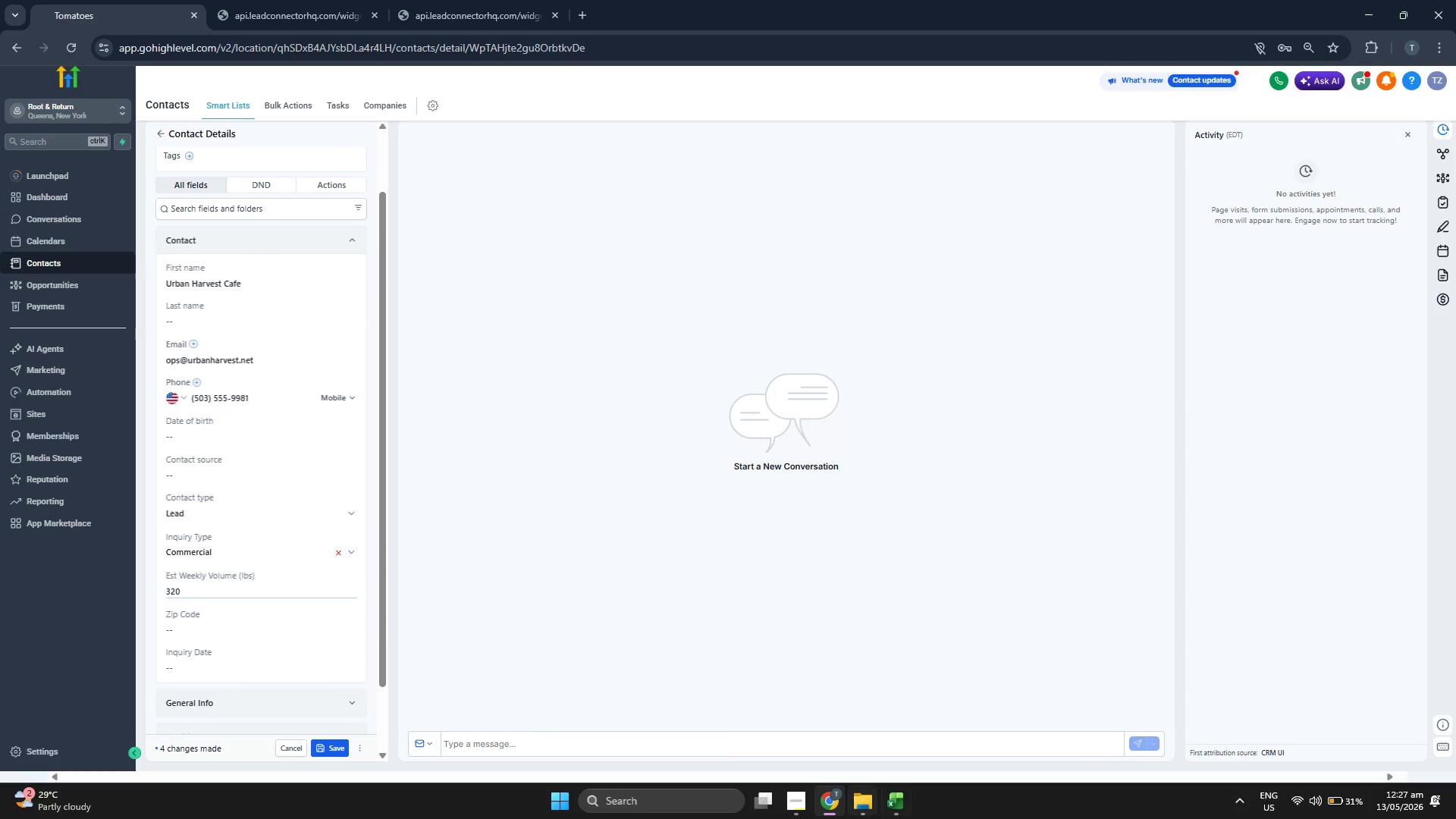 
left_click([908, 804])
 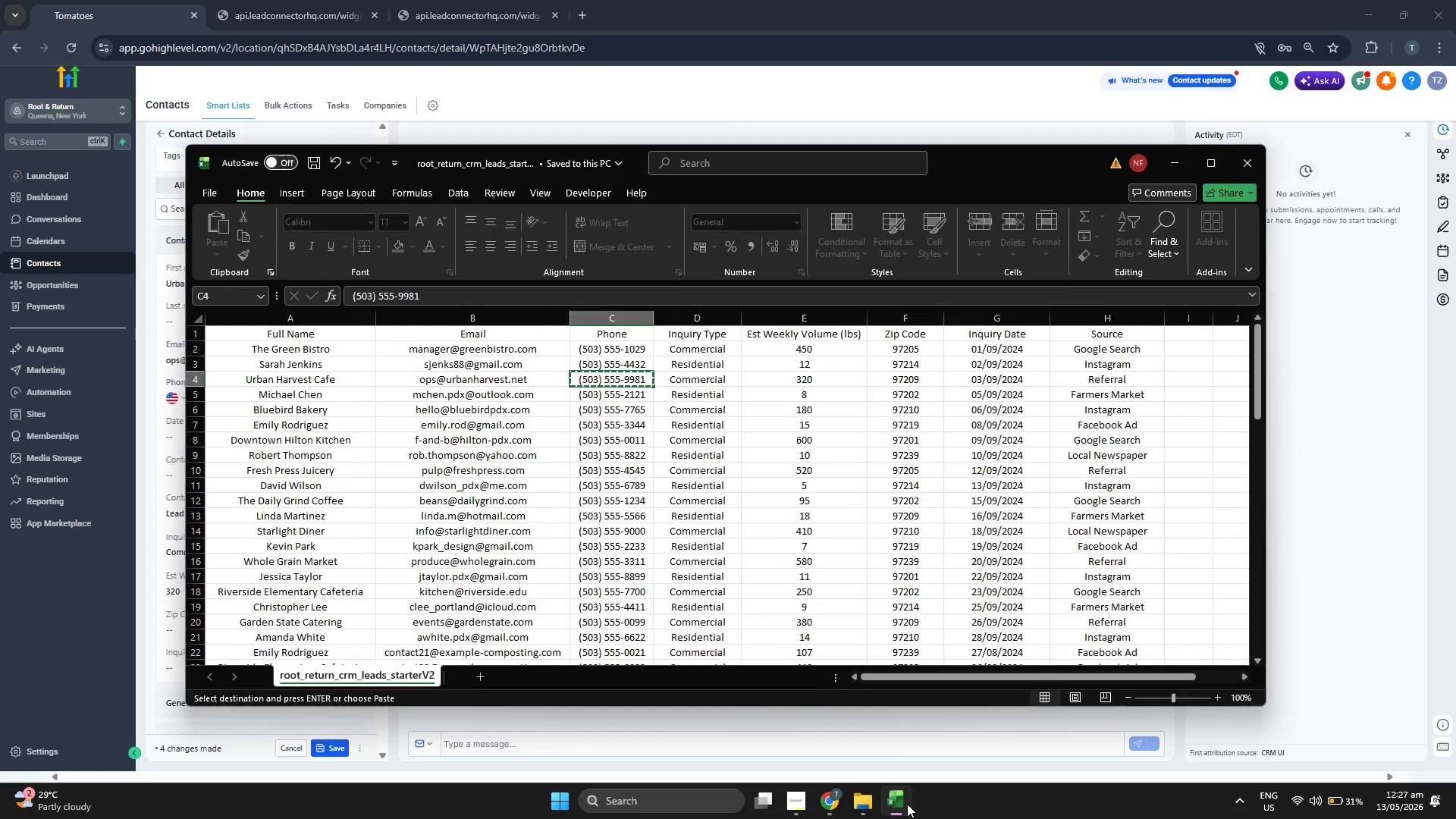 
key(ArrowRight)
 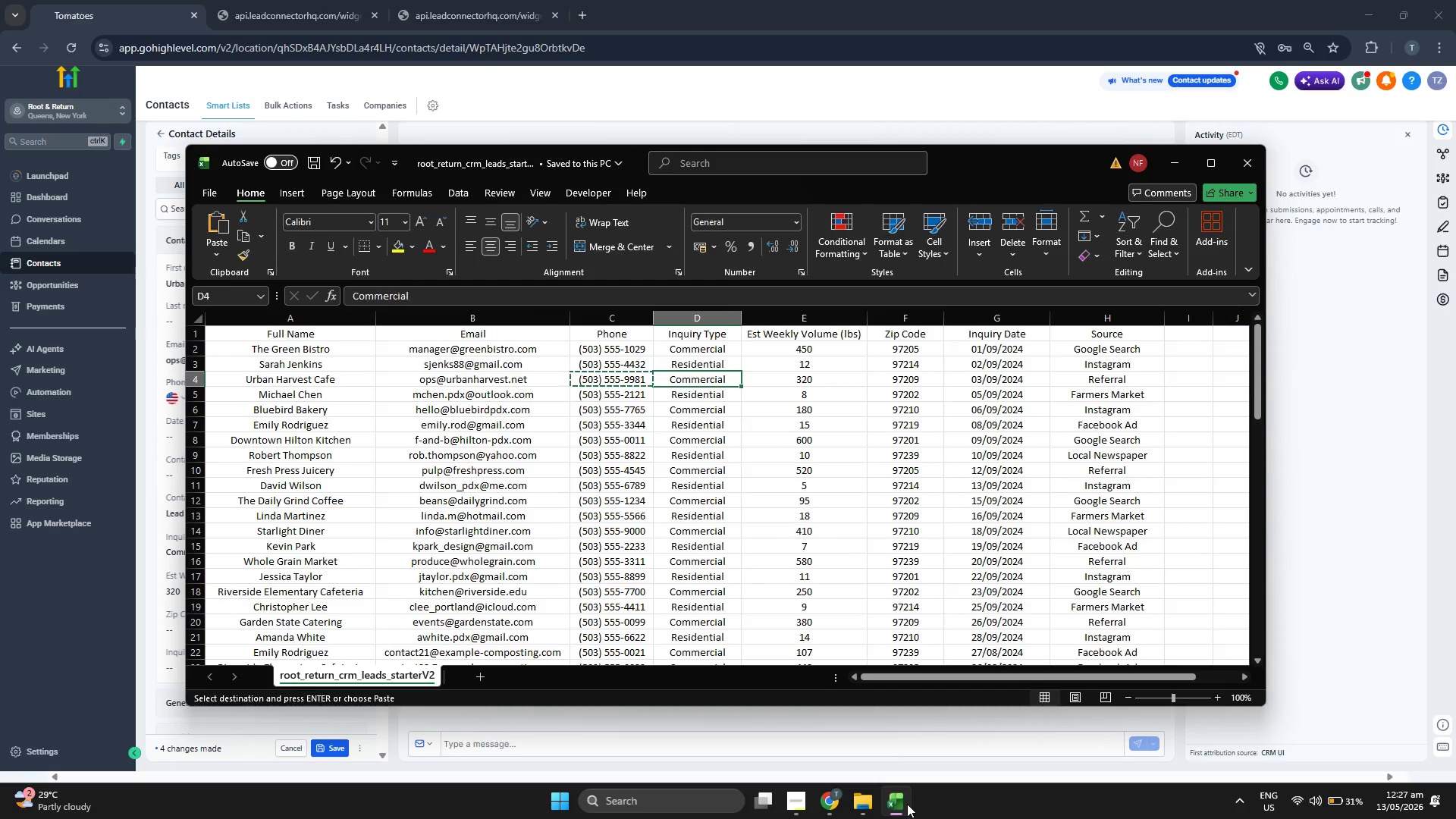 
key(ArrowRight)
 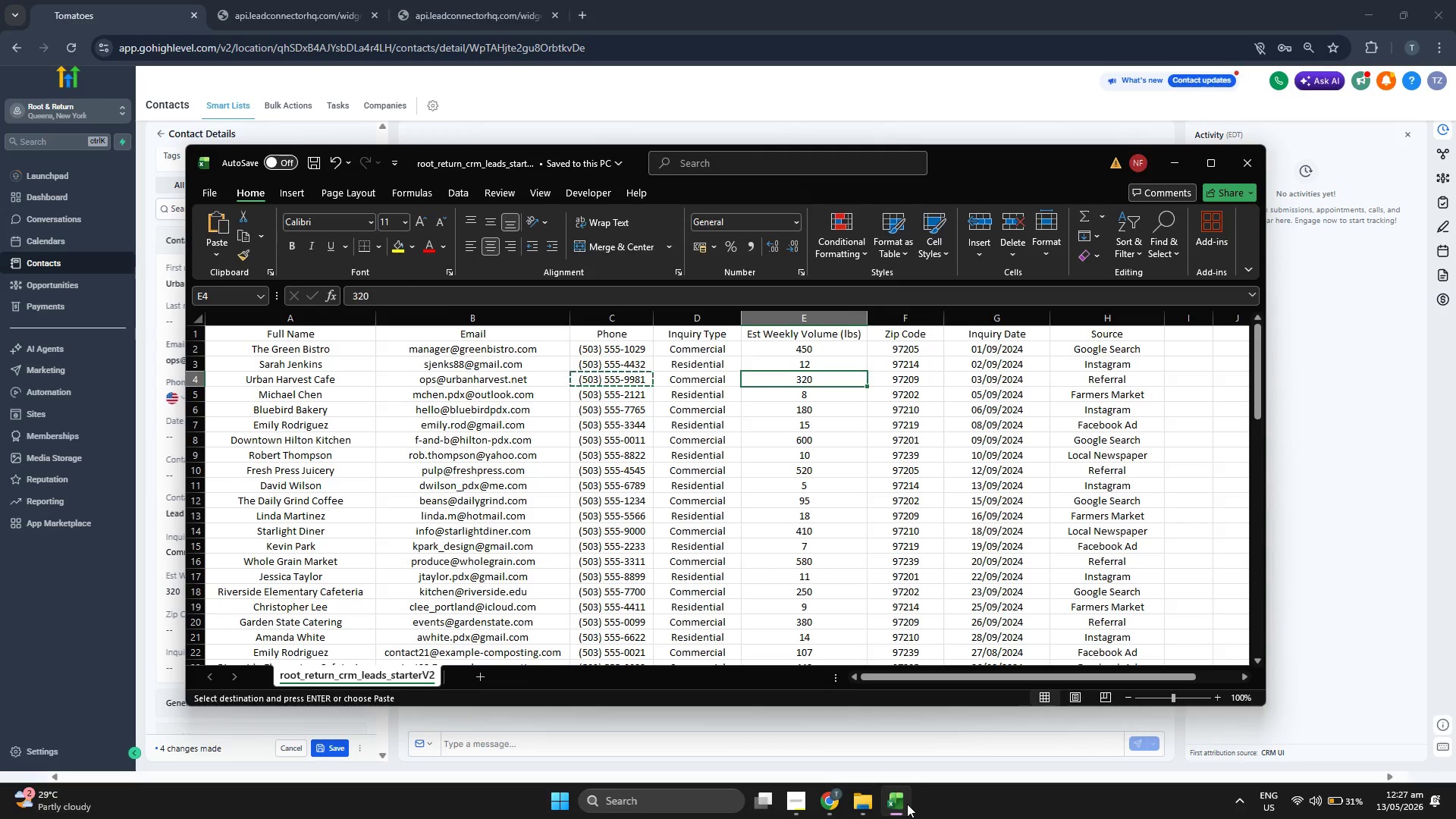 
key(ArrowRight)
 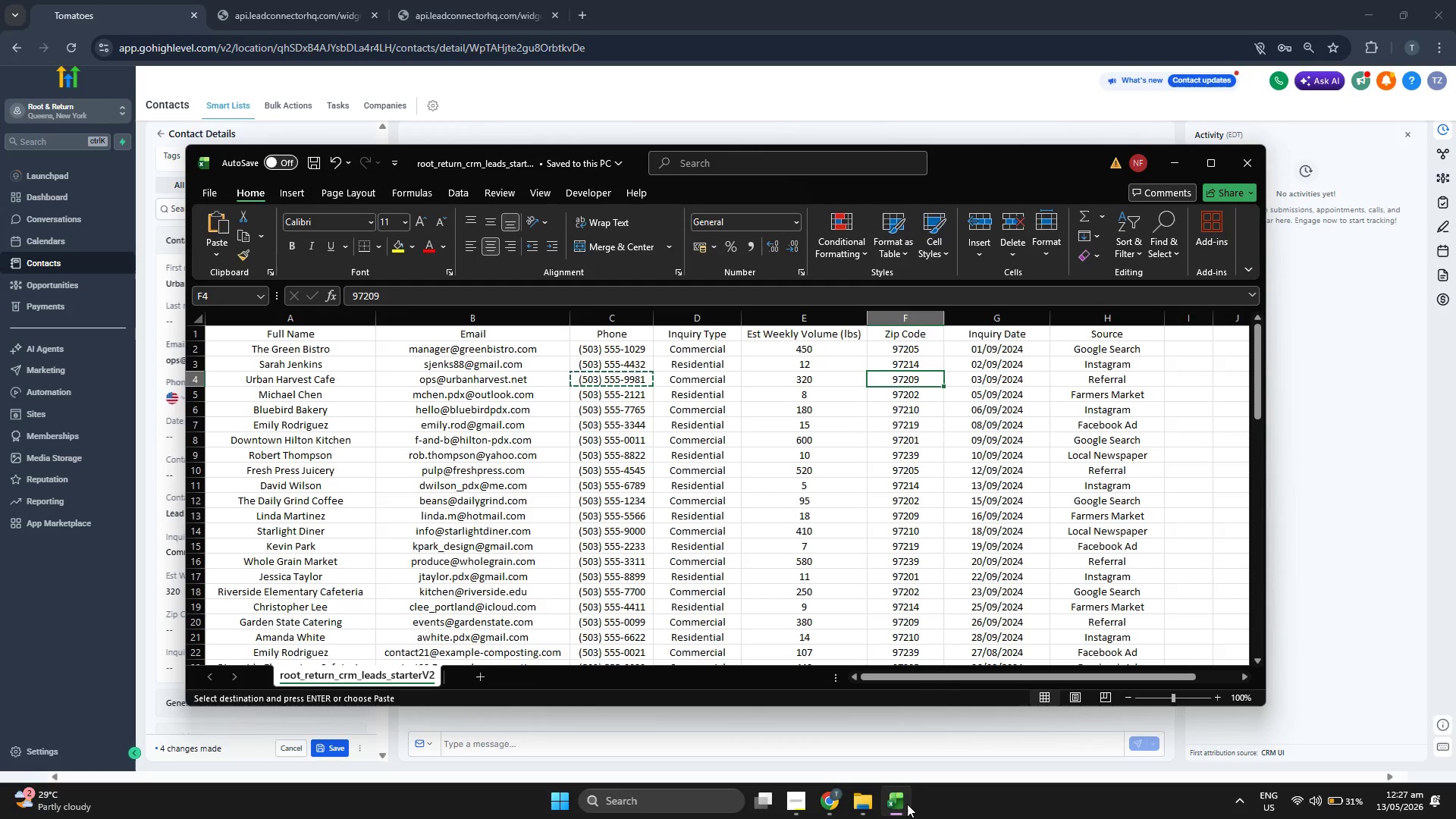 
key(Control+C)
 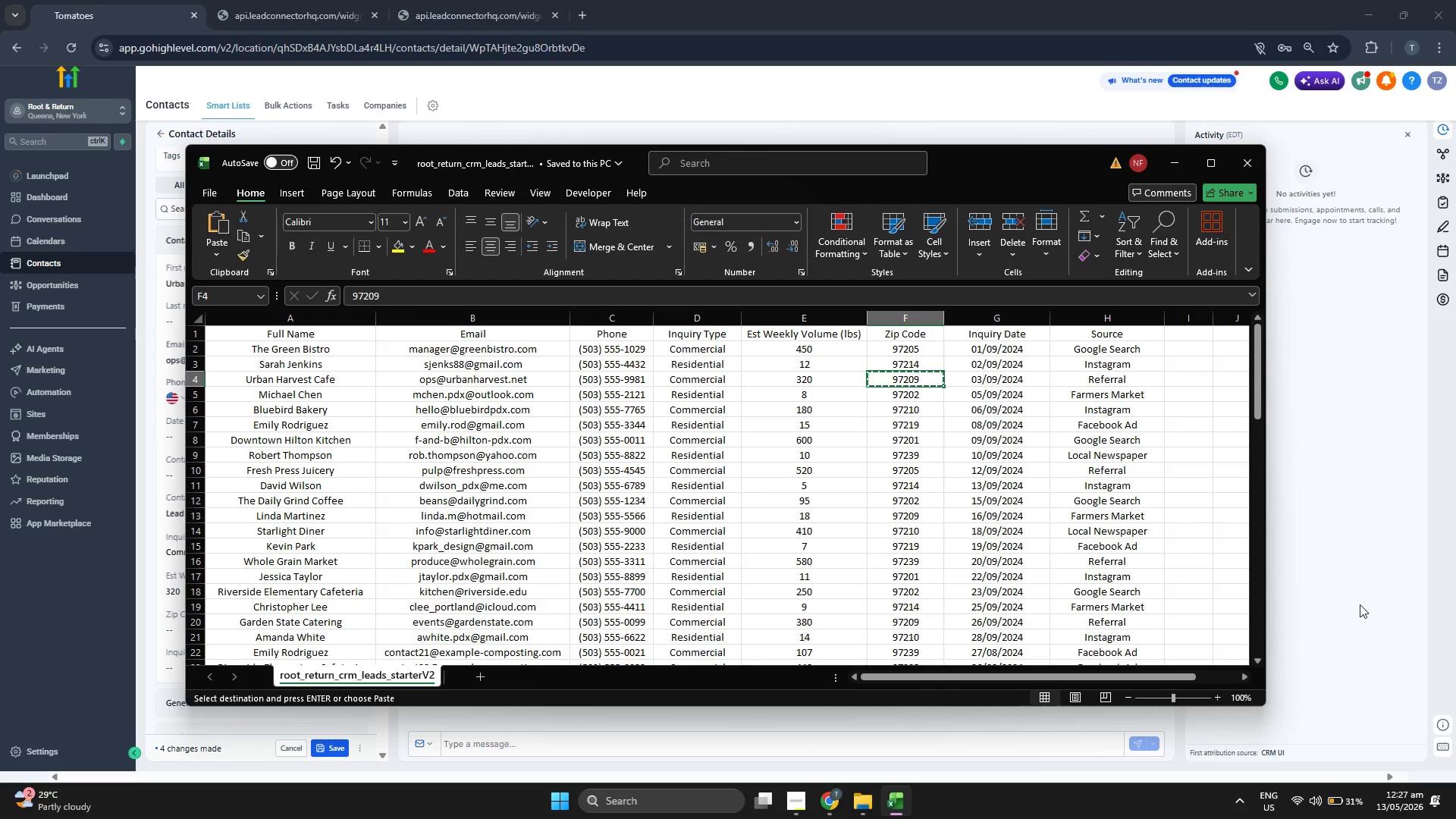 
left_click([1360, 604])
 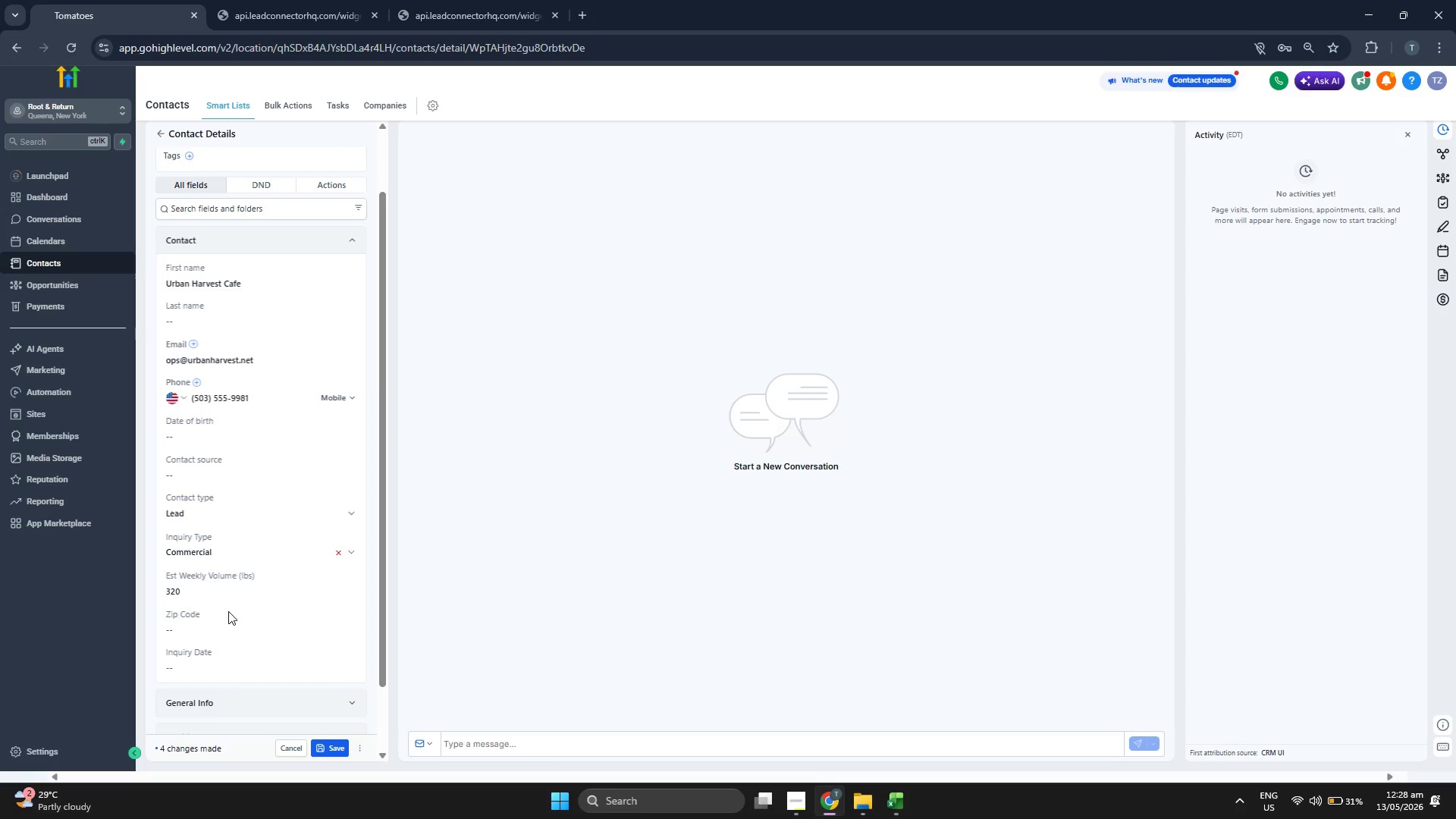 
left_click([235, 625])
 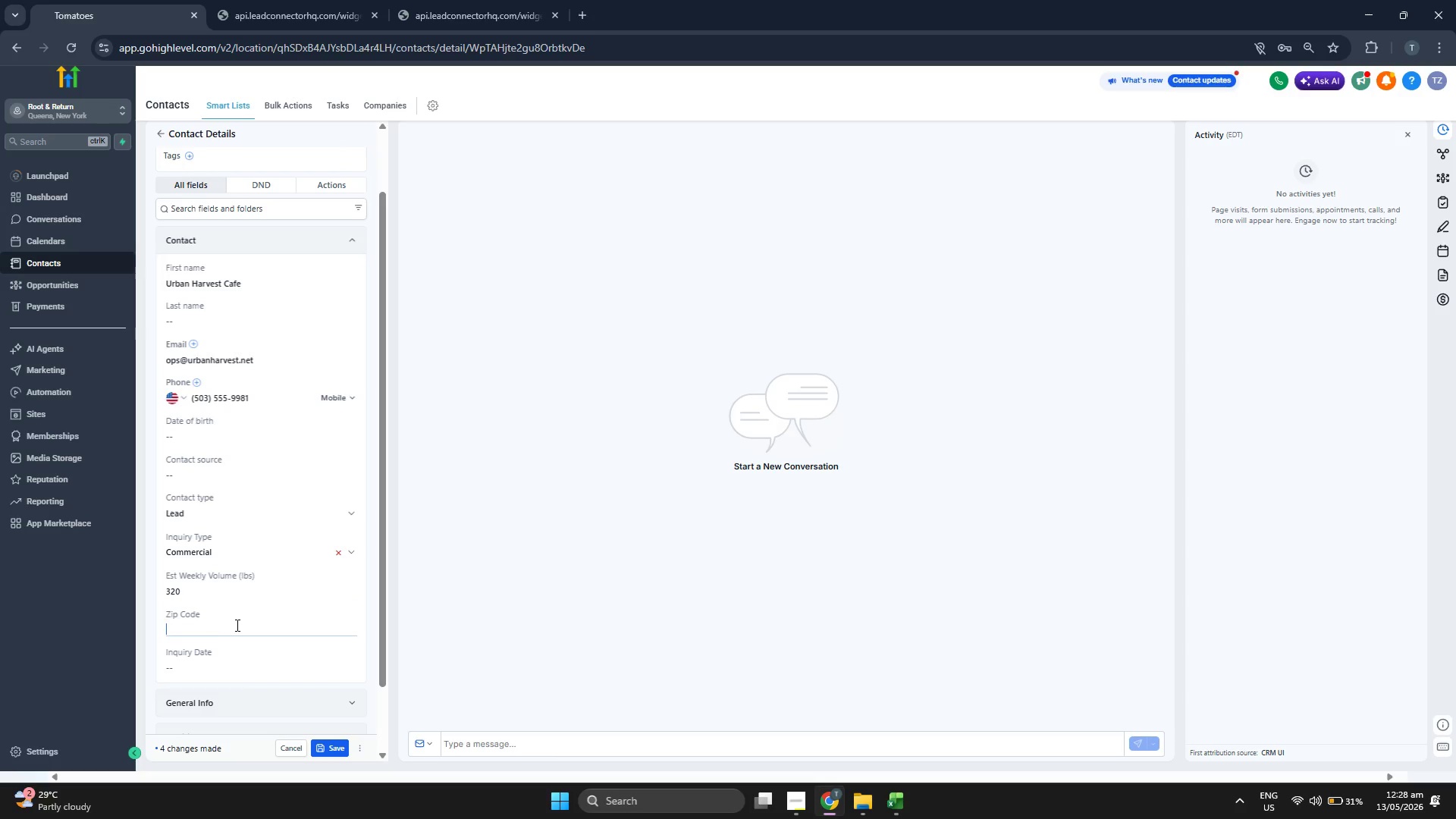 
key(Control+ControlLeft)
 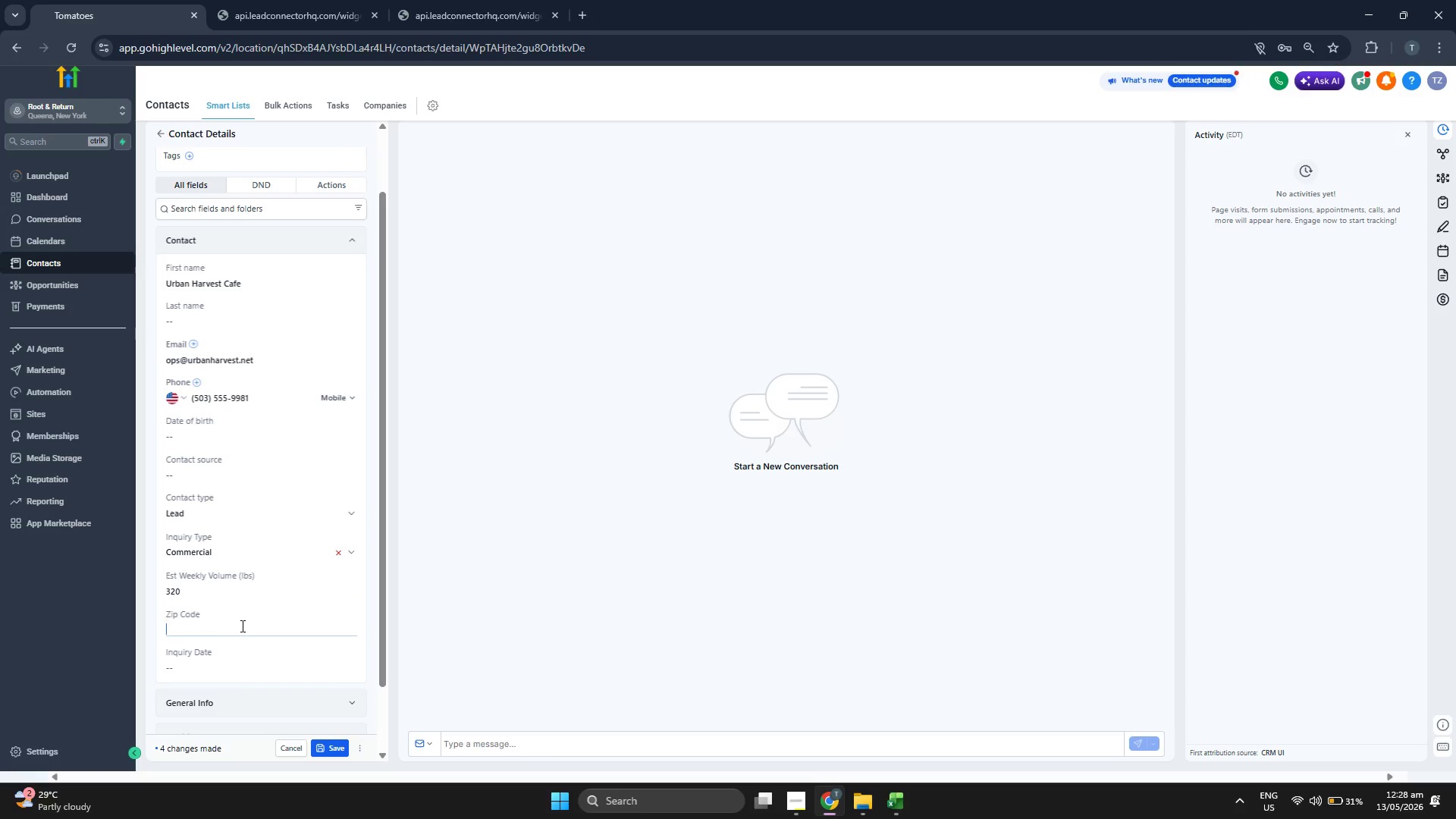 
key(Control+V)
 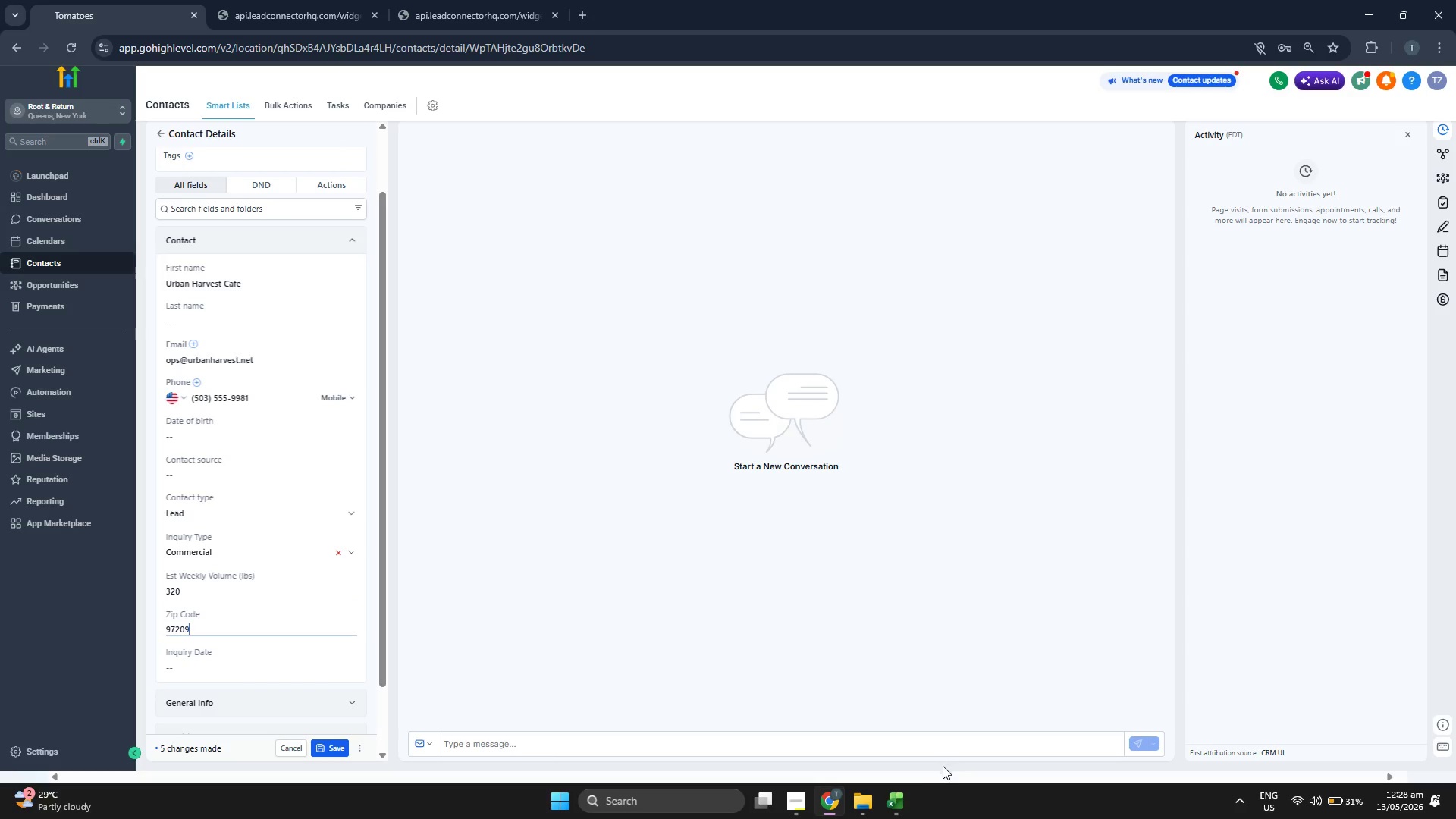 
key(ArrowRight)
 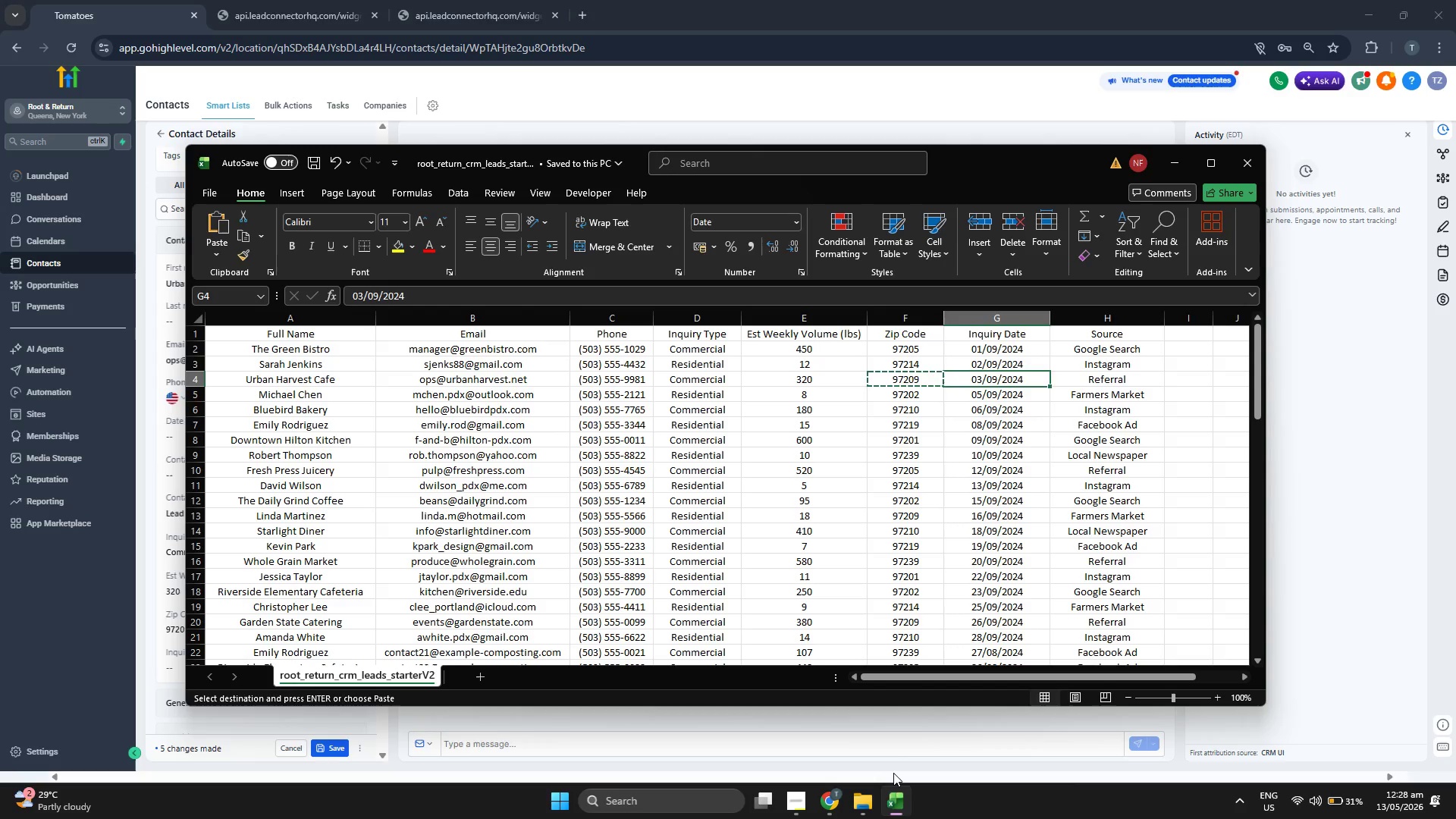 
key(ArrowRight)
 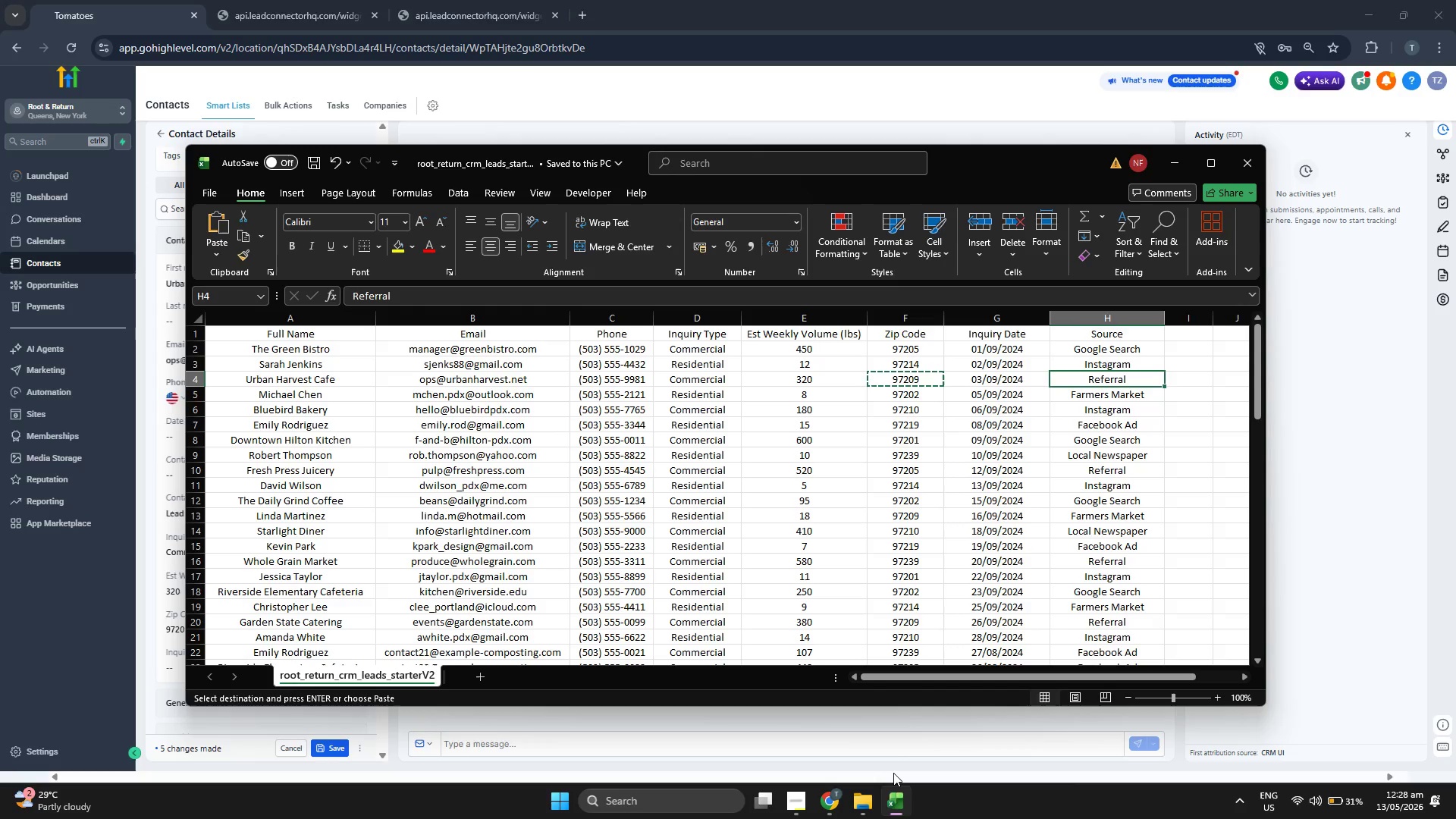 
key(Control+ControlLeft)
 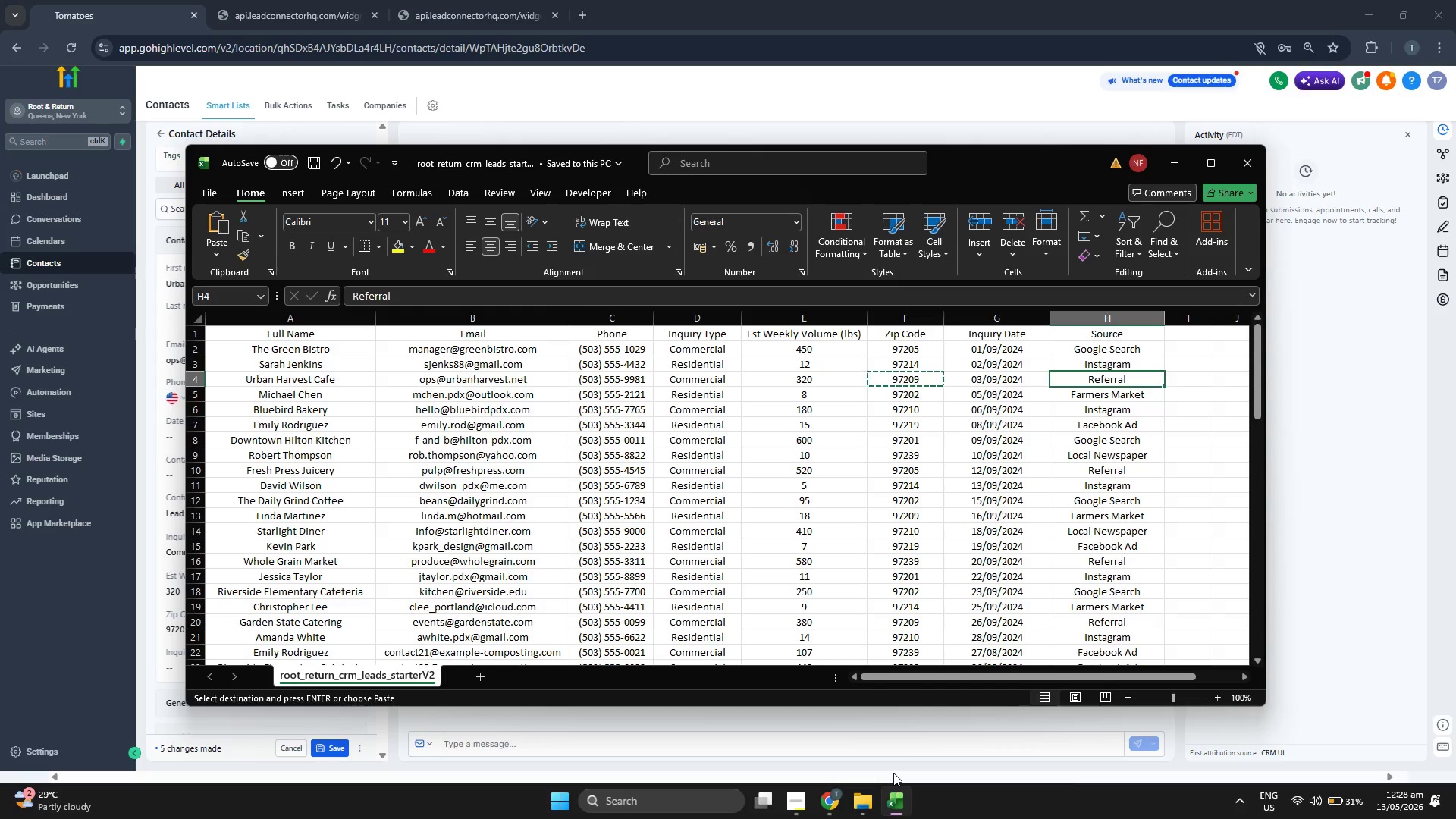 
key(Control+C)
 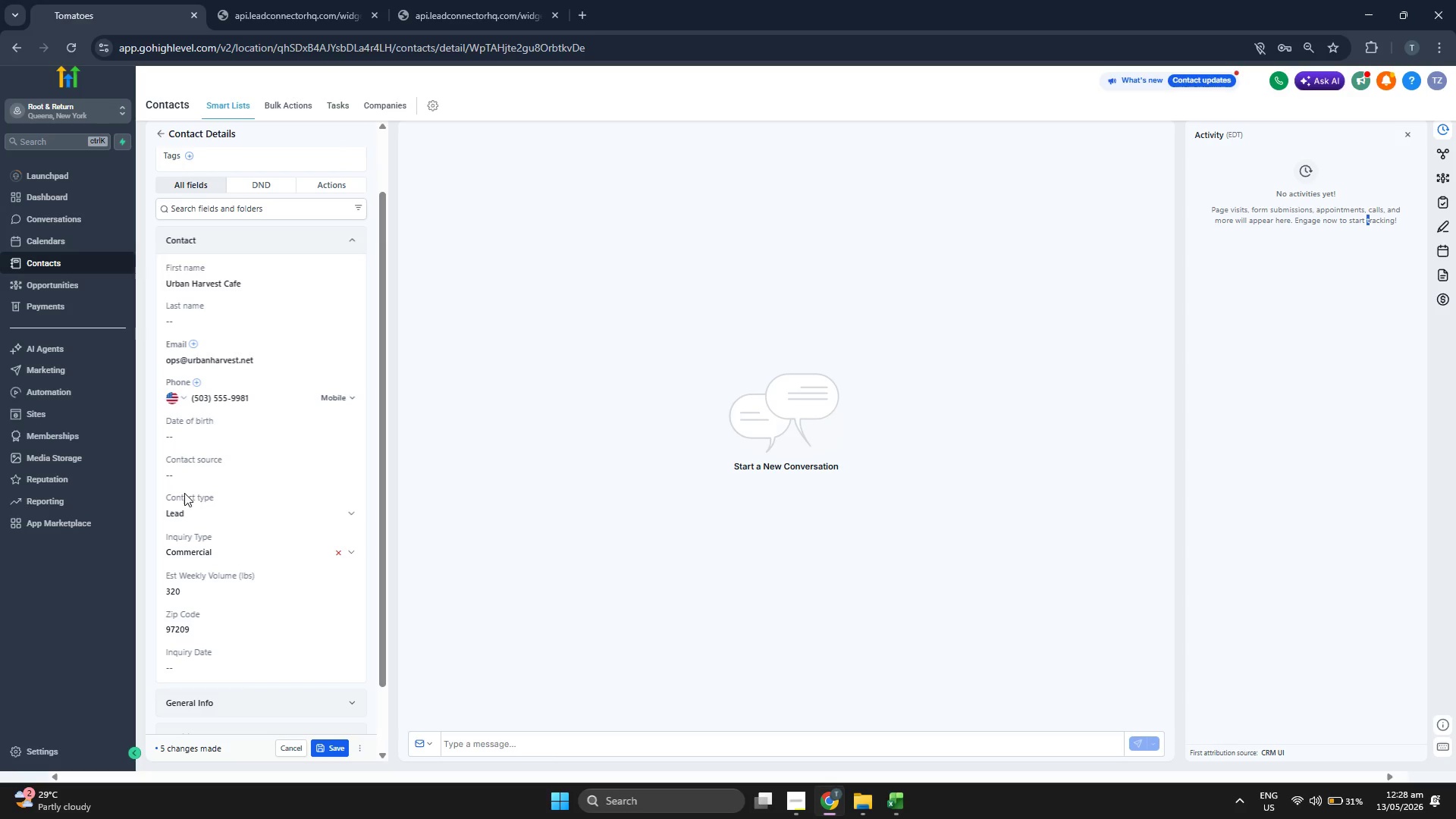 
left_click([216, 480])
 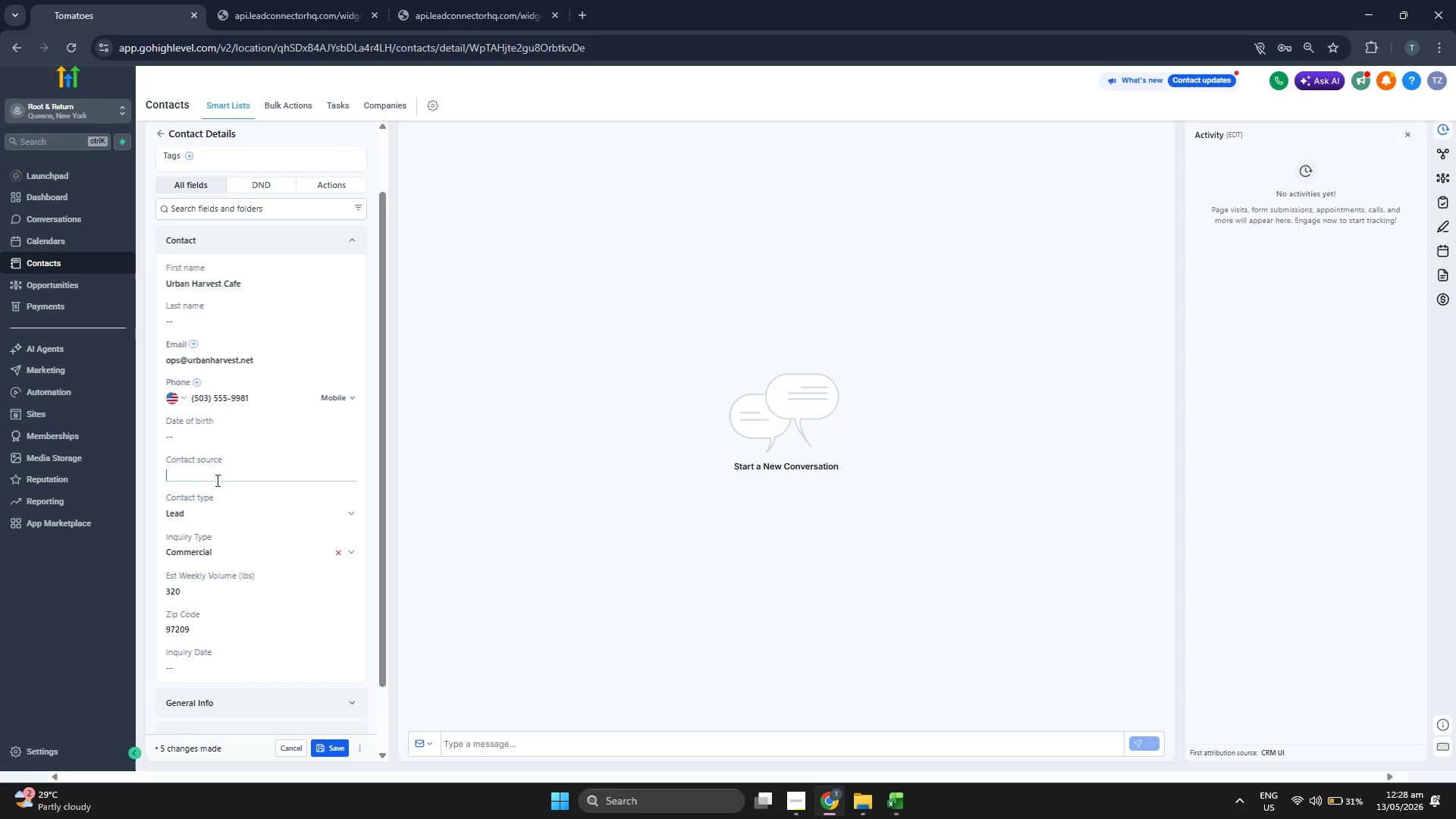 
key(Control+ControlLeft)
 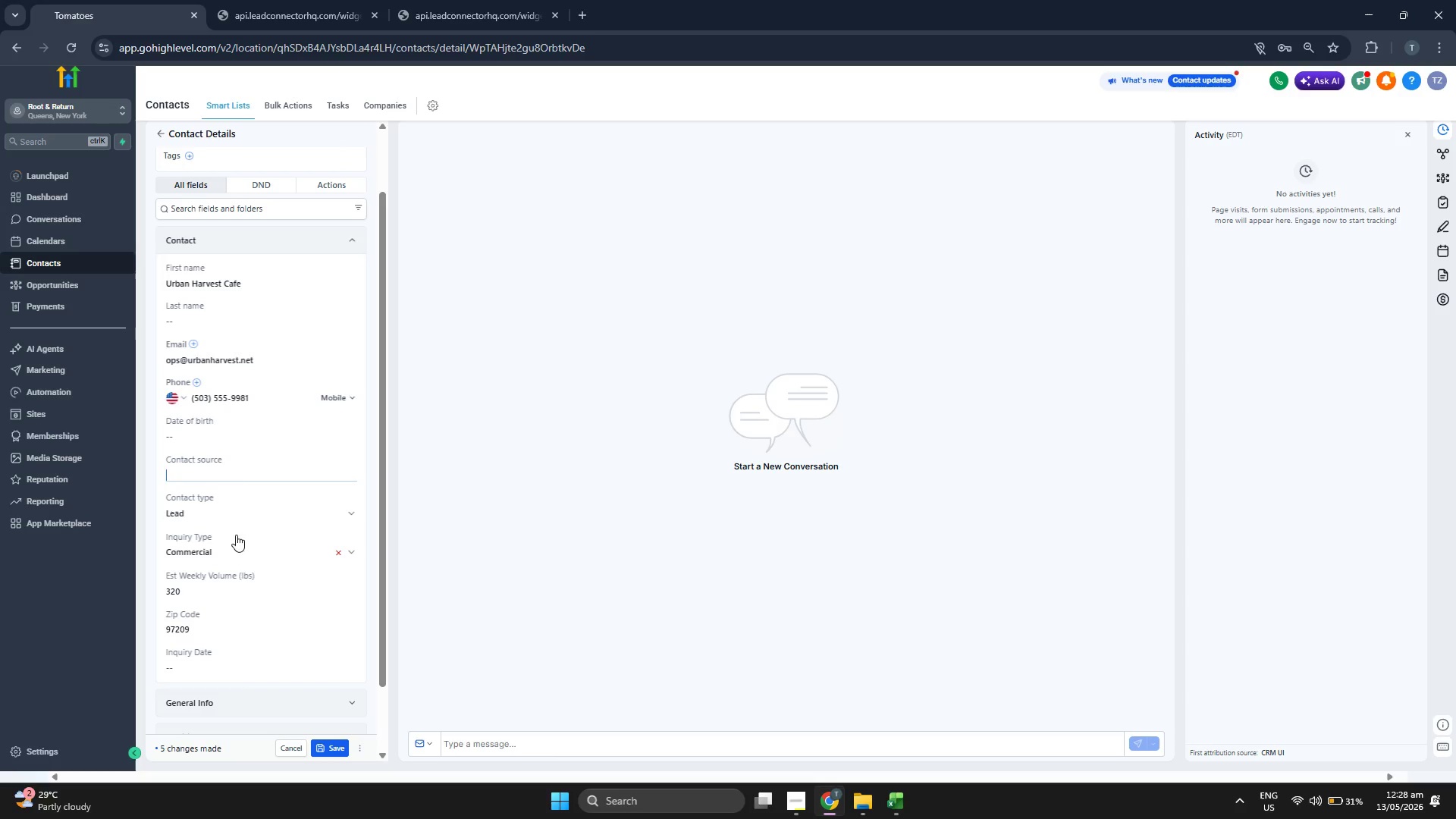 
key(Control+V)
 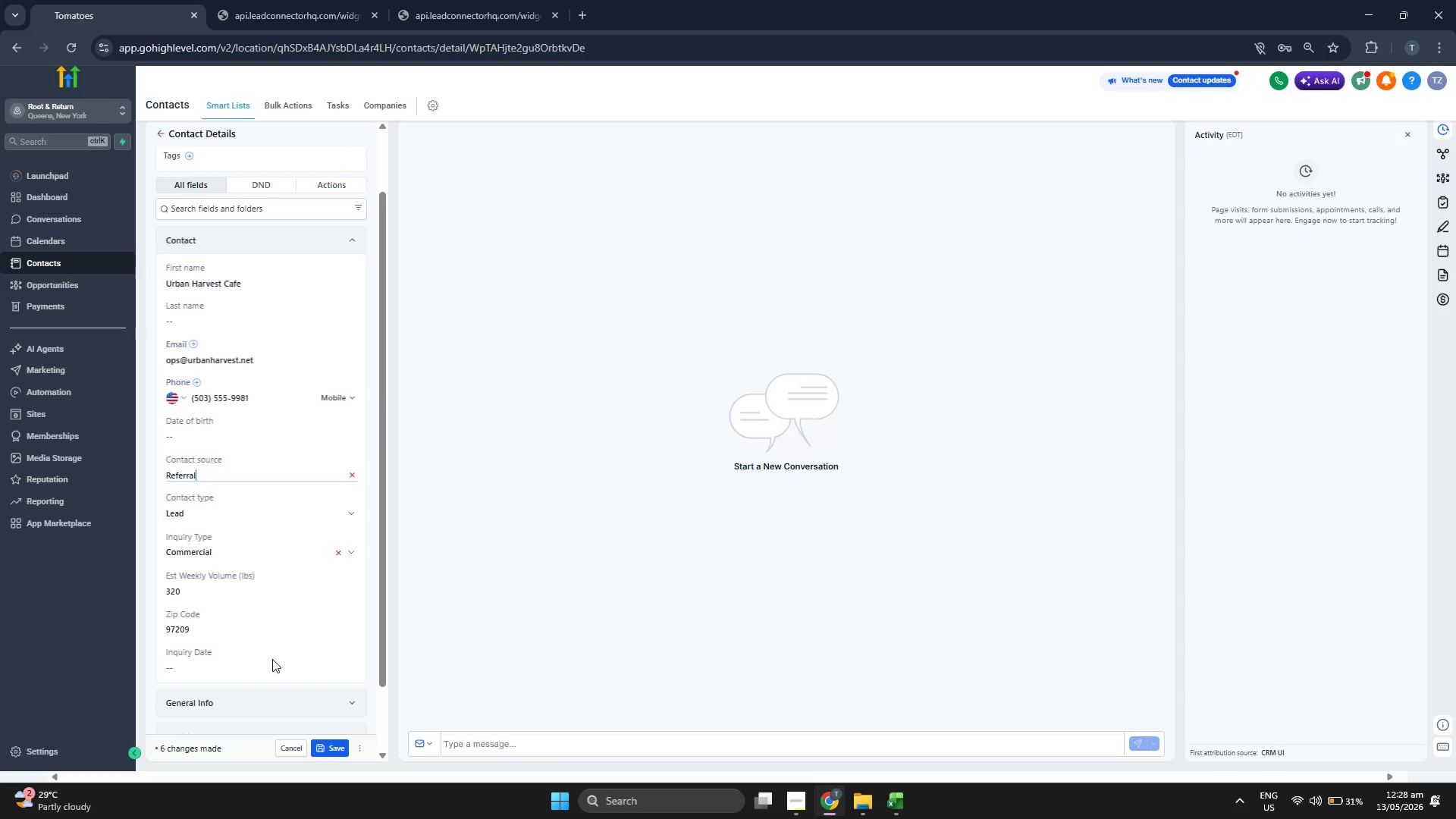 
left_click([272, 659])
 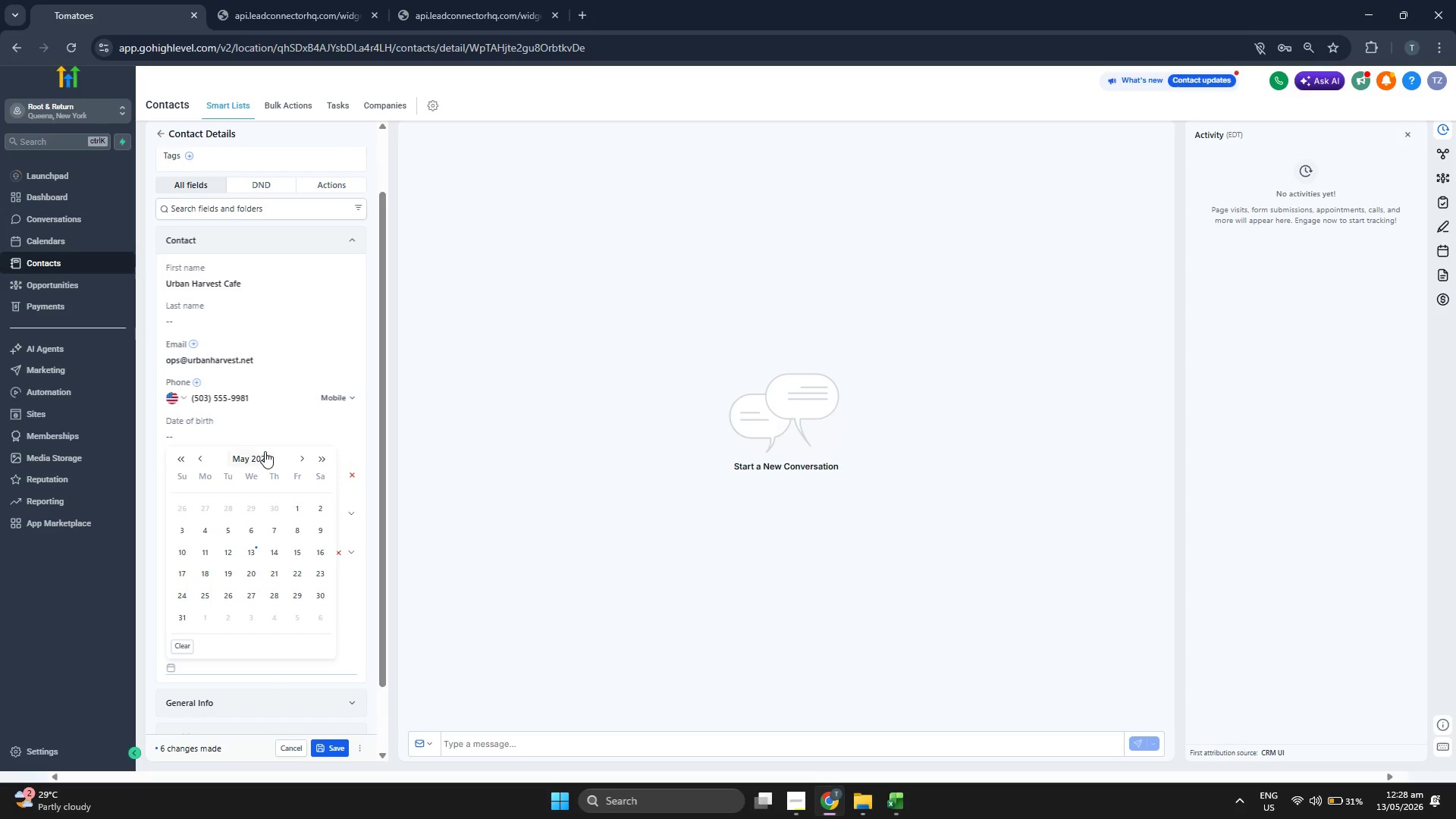 
left_click([265, 451])
 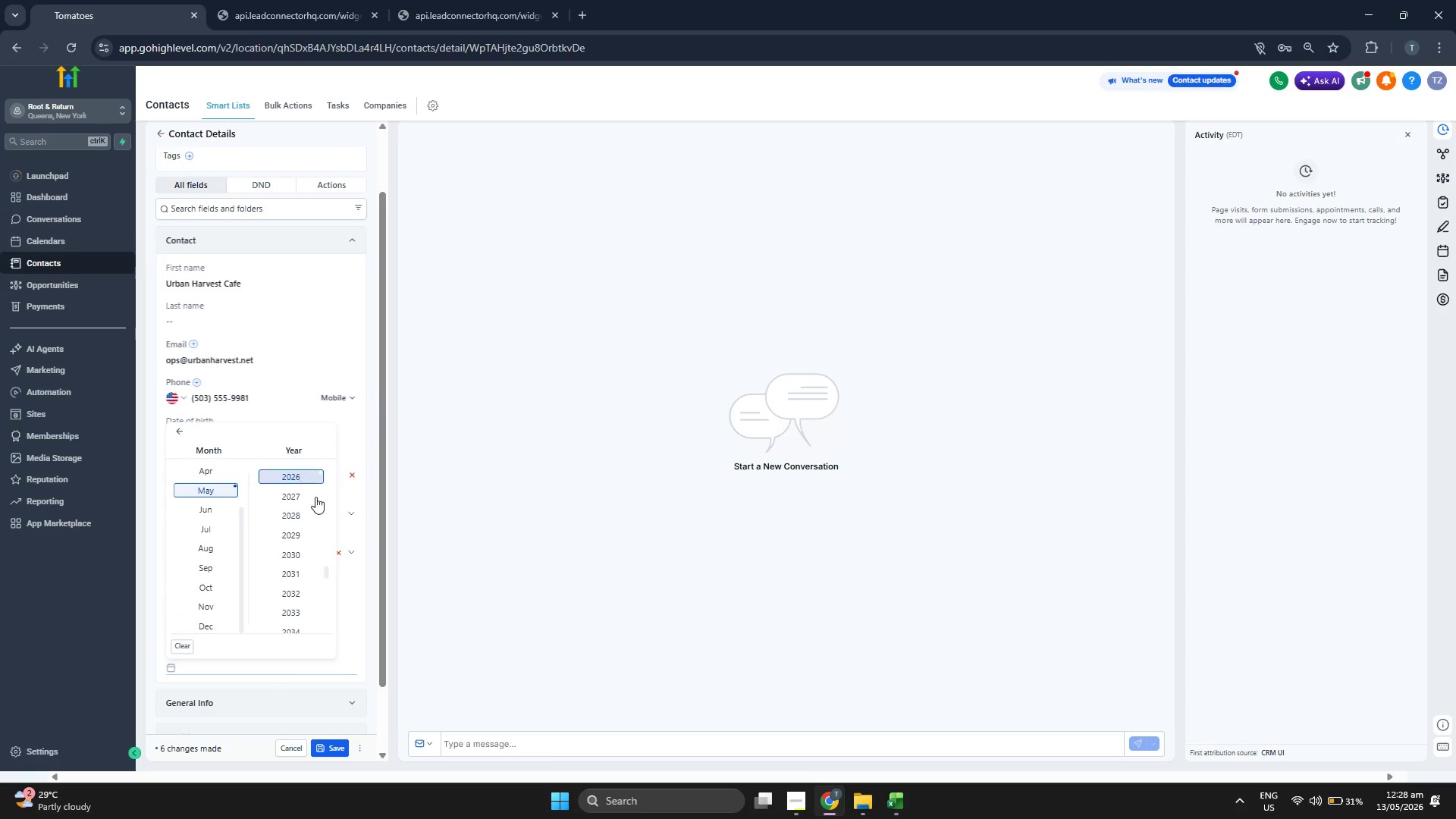 
scroll: coordinate [311, 548], scroll_direction: up, amount: 1.0
 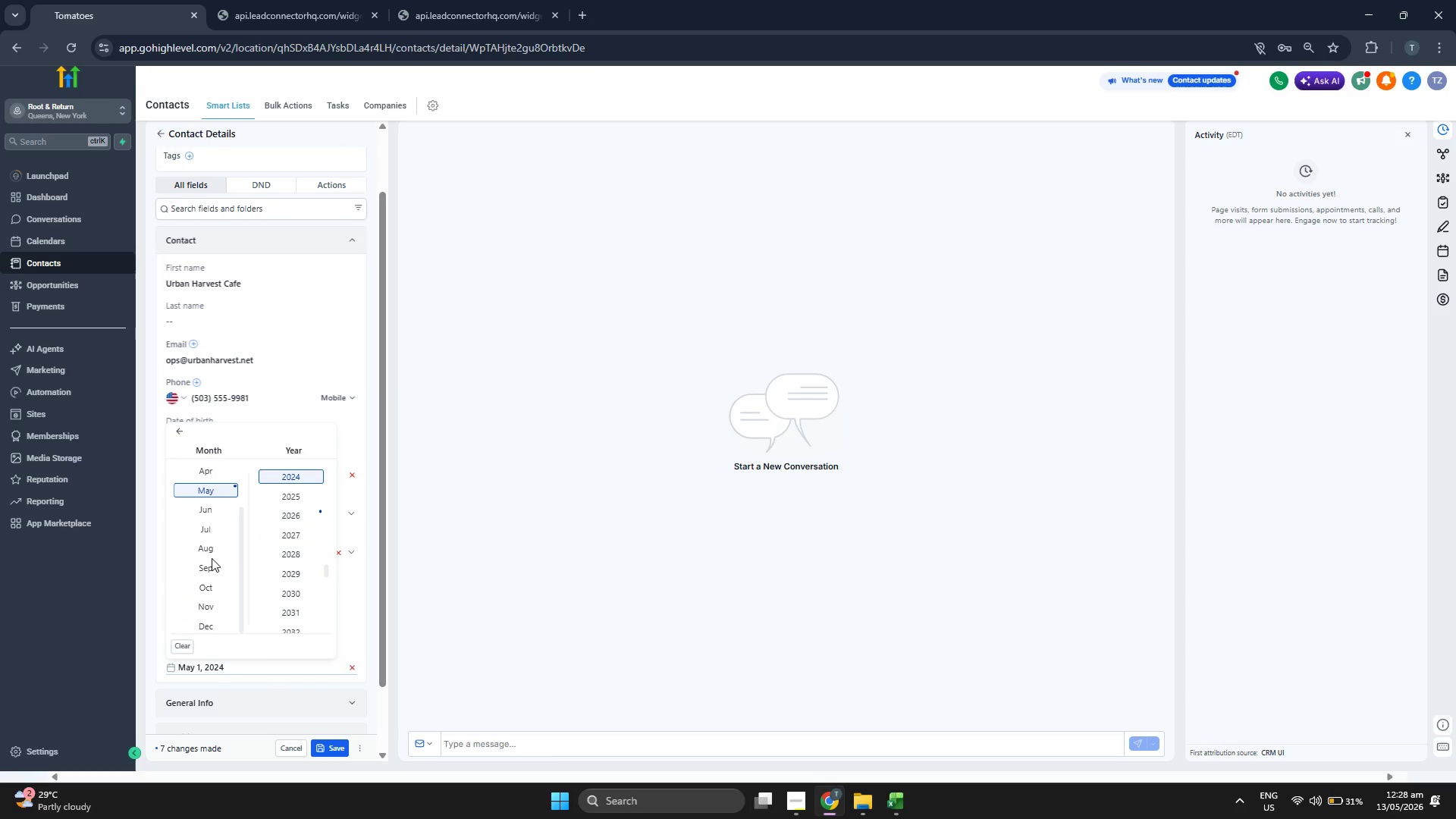 
left_click([211, 564])
 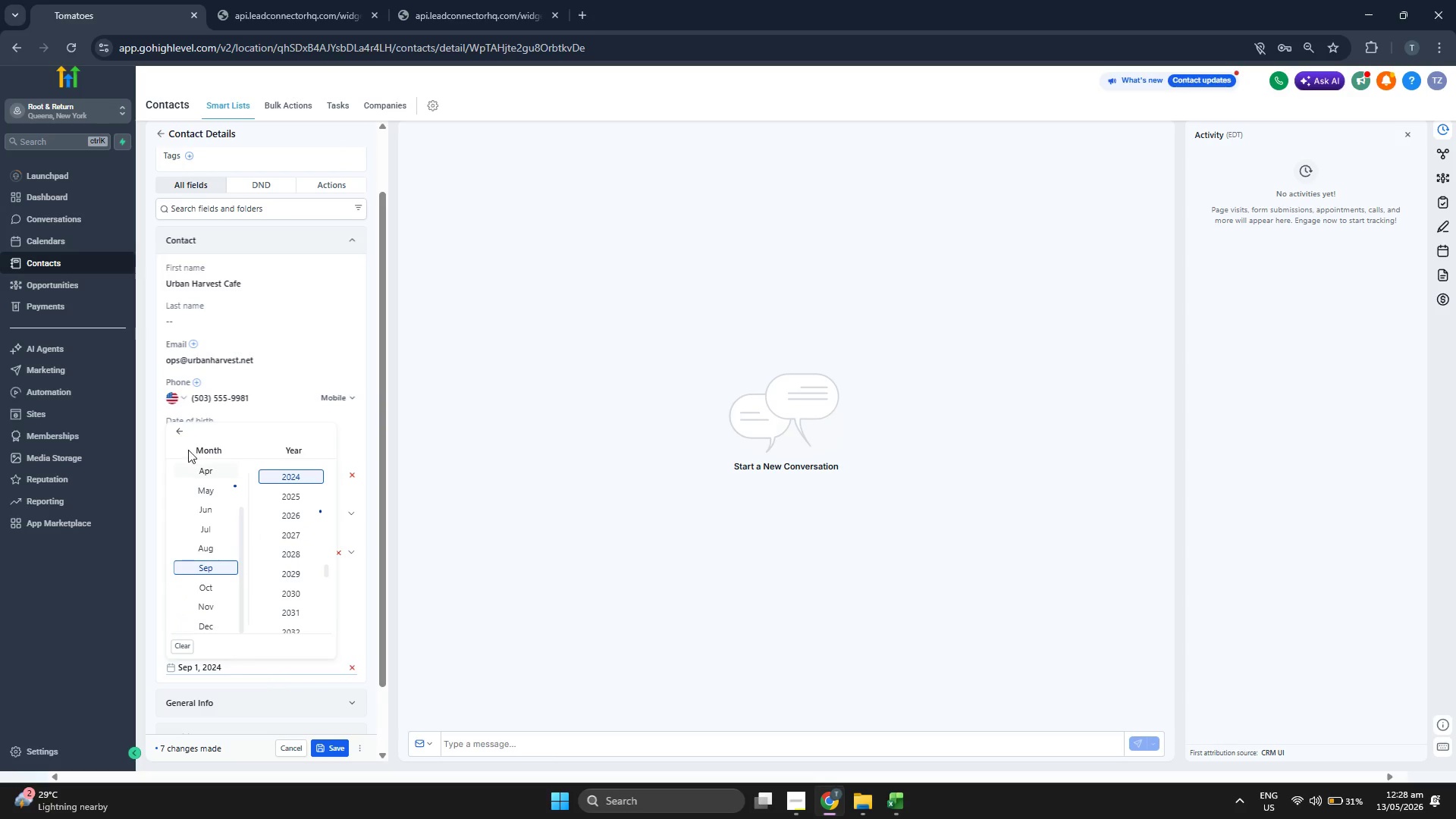 
left_click([174, 427])
 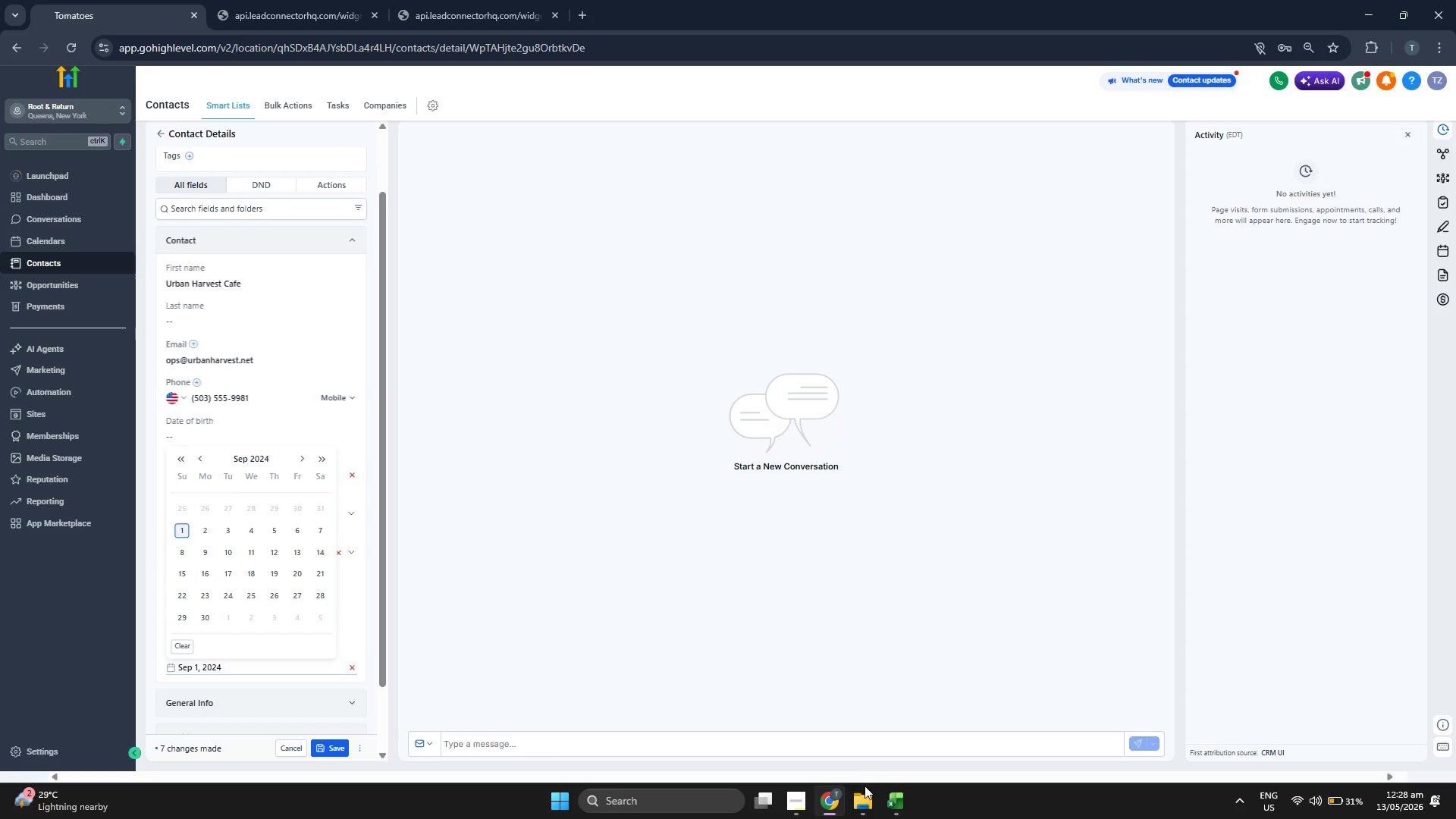 
left_click([884, 790])
 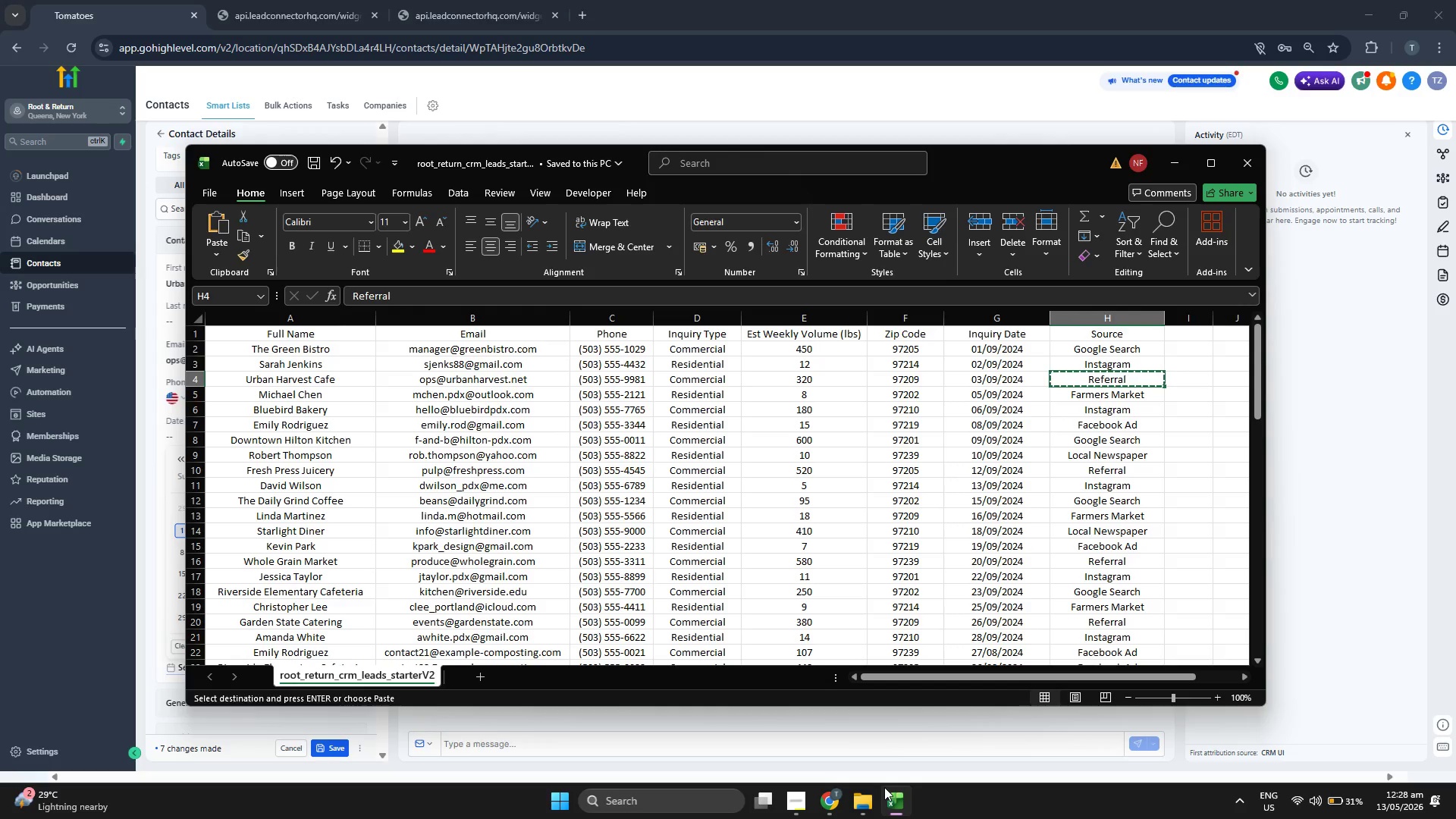 
left_click([884, 787])
 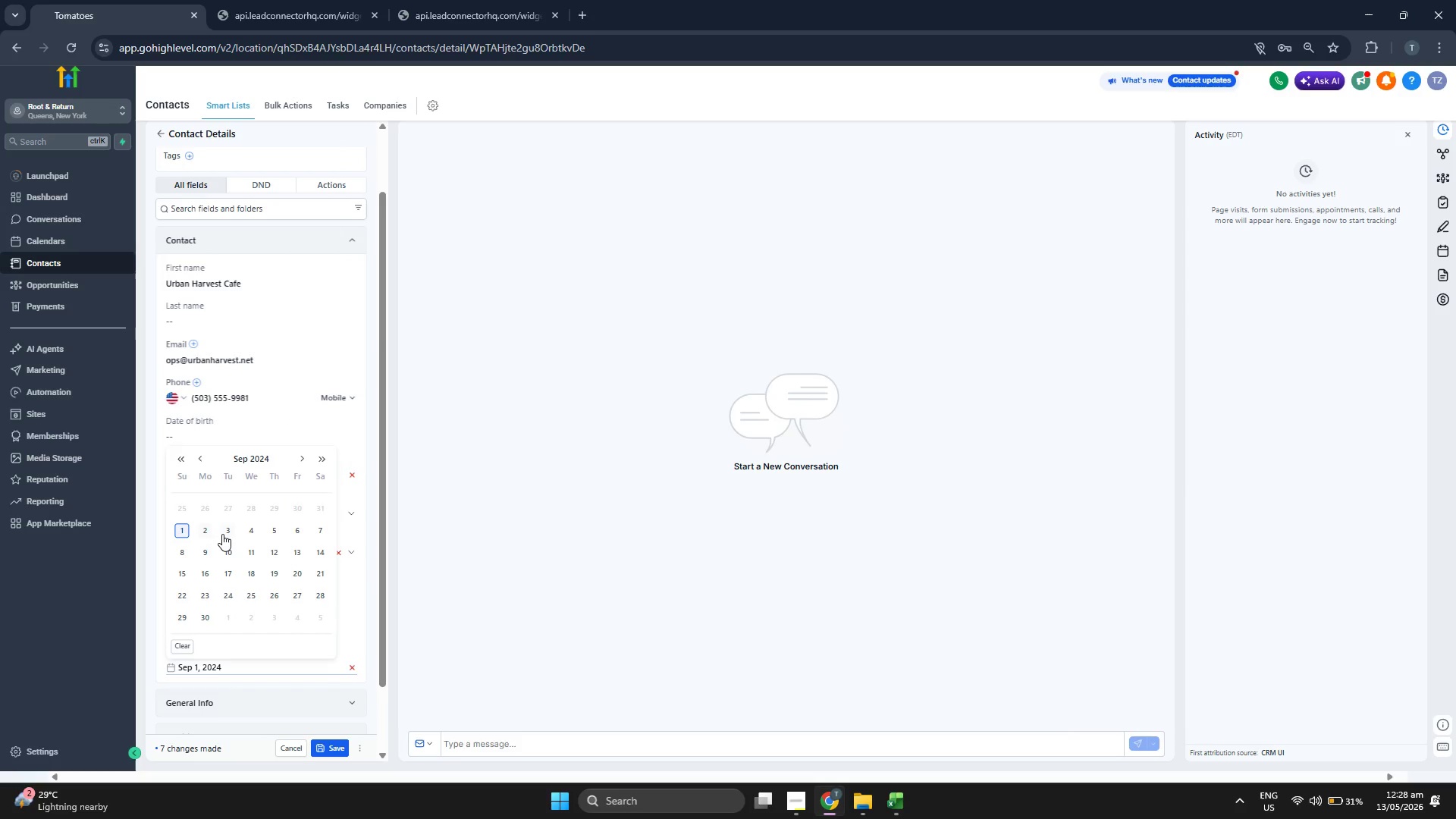 
double_click([640, 529])
 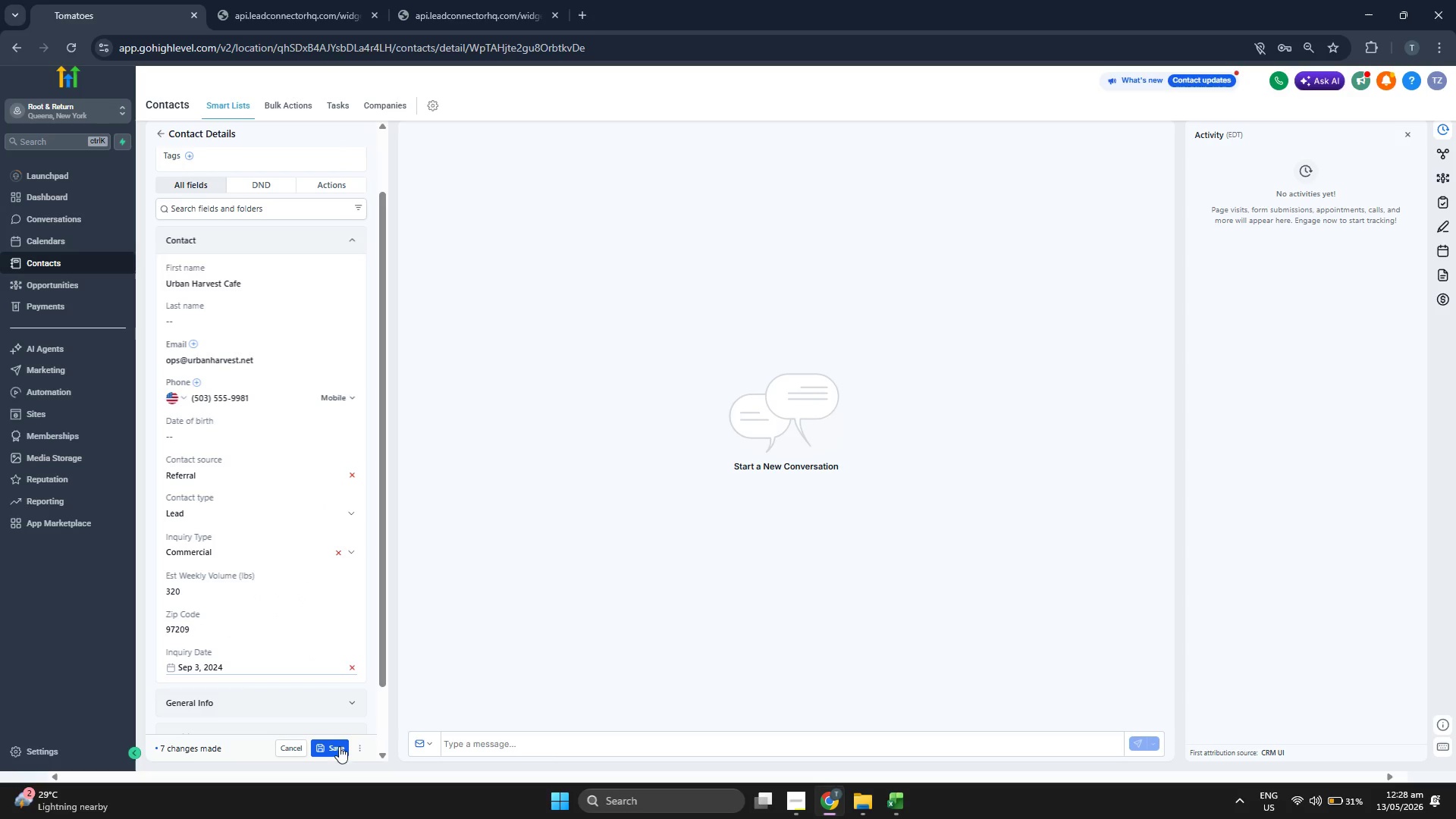 
left_click([327, 747])
 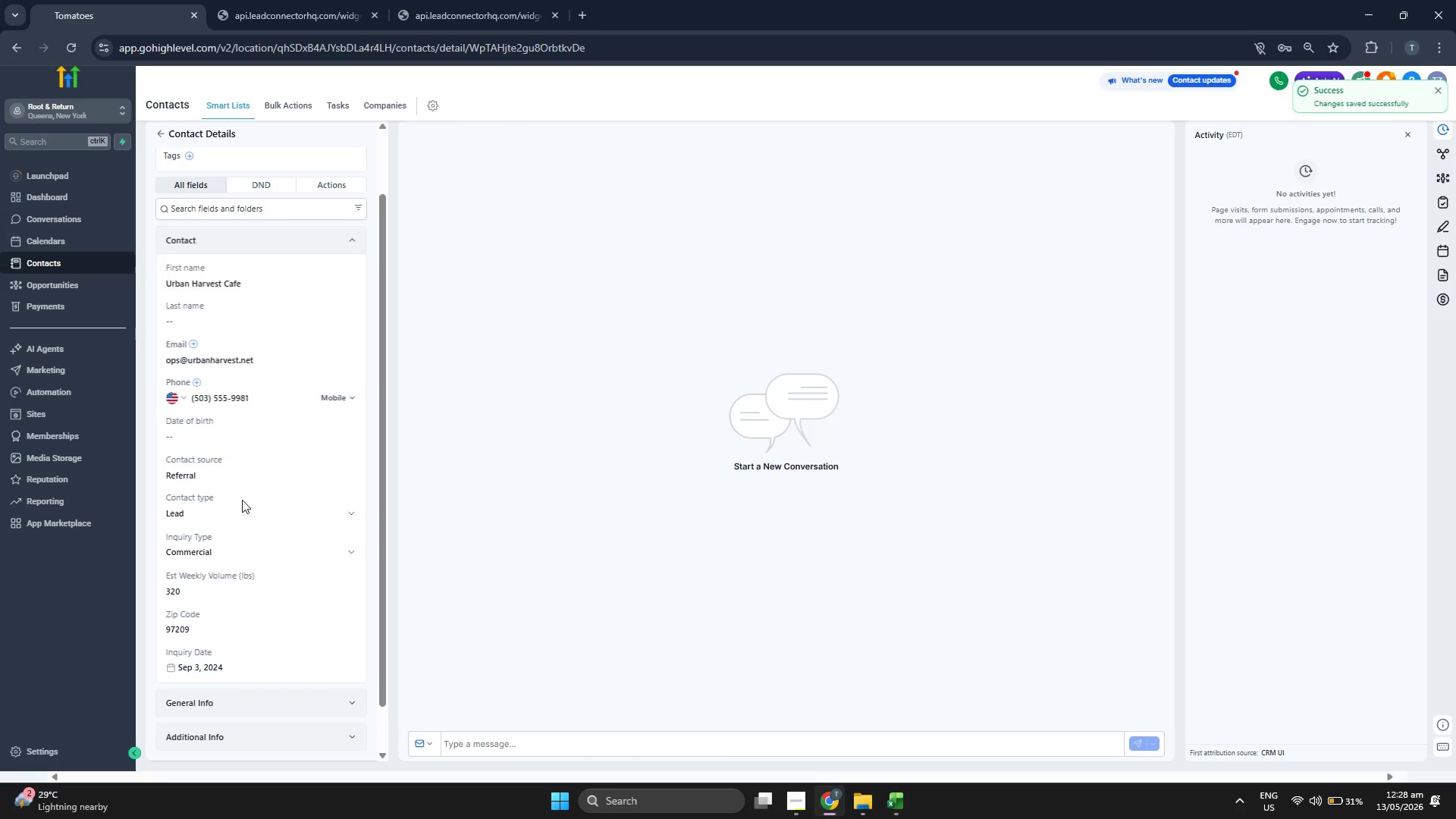 
scroll: coordinate [243, 479], scroll_direction: up, amount: 1.0
 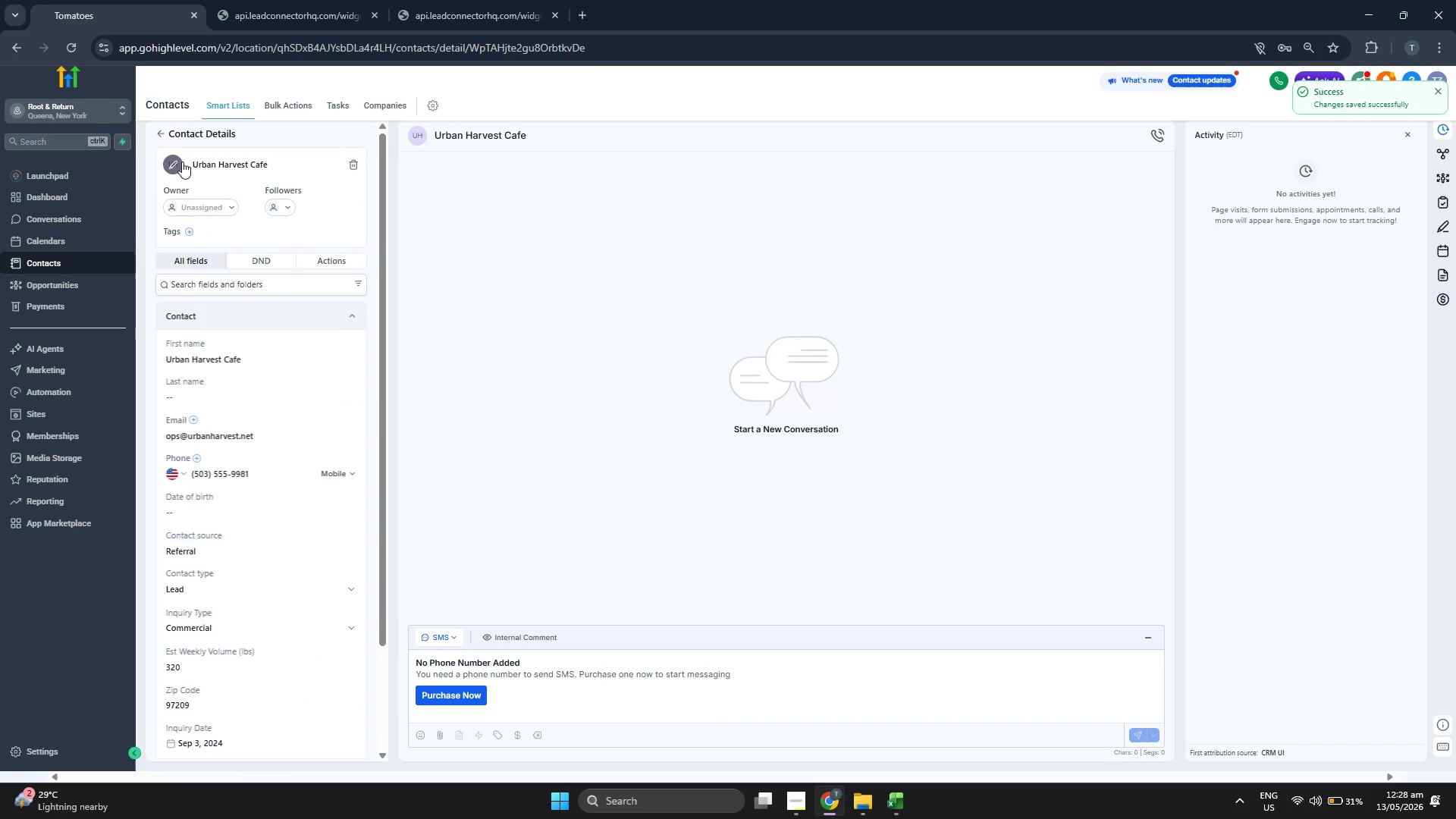 
left_click([155, 133])
 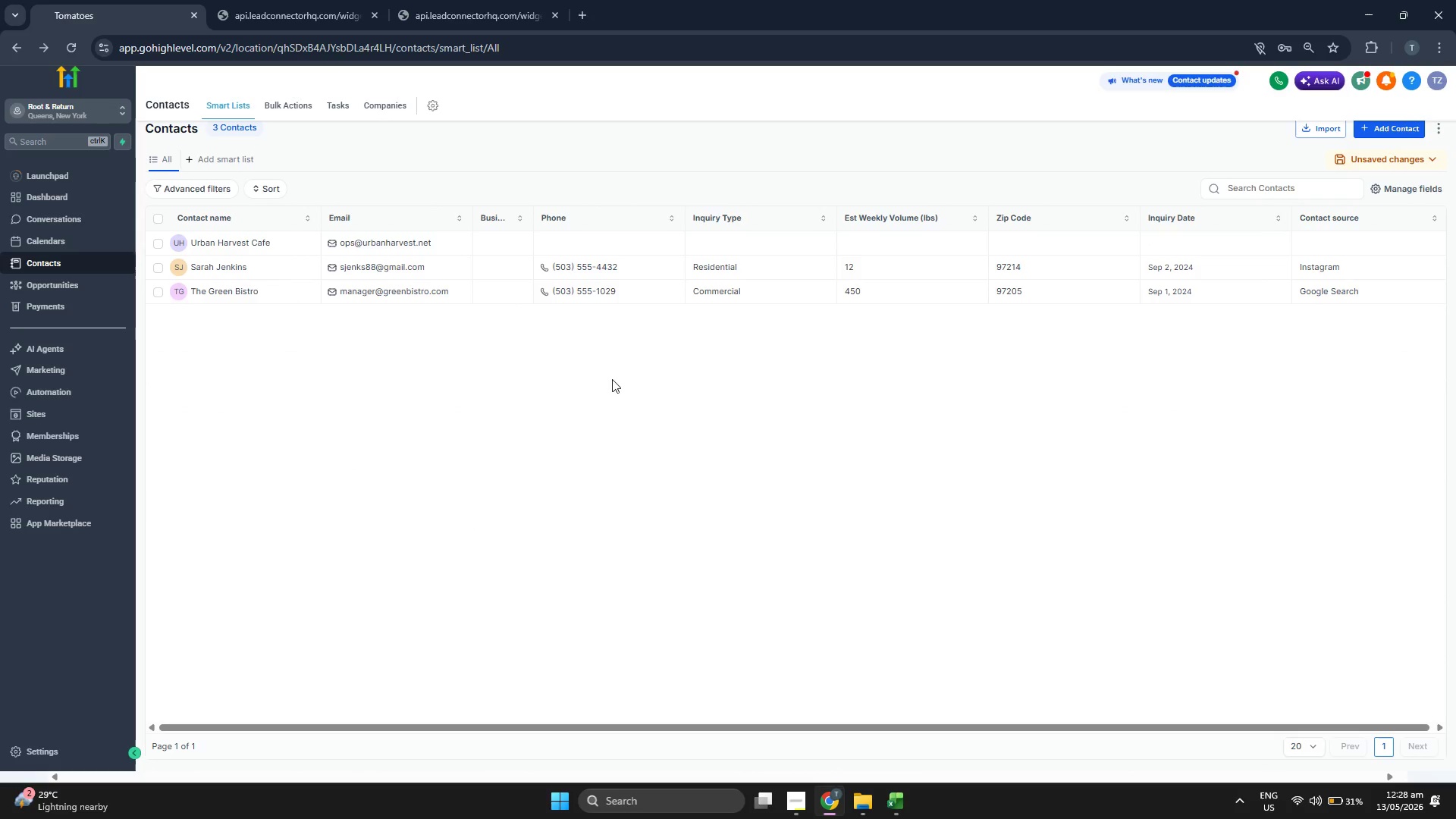 
wait(6.95)
 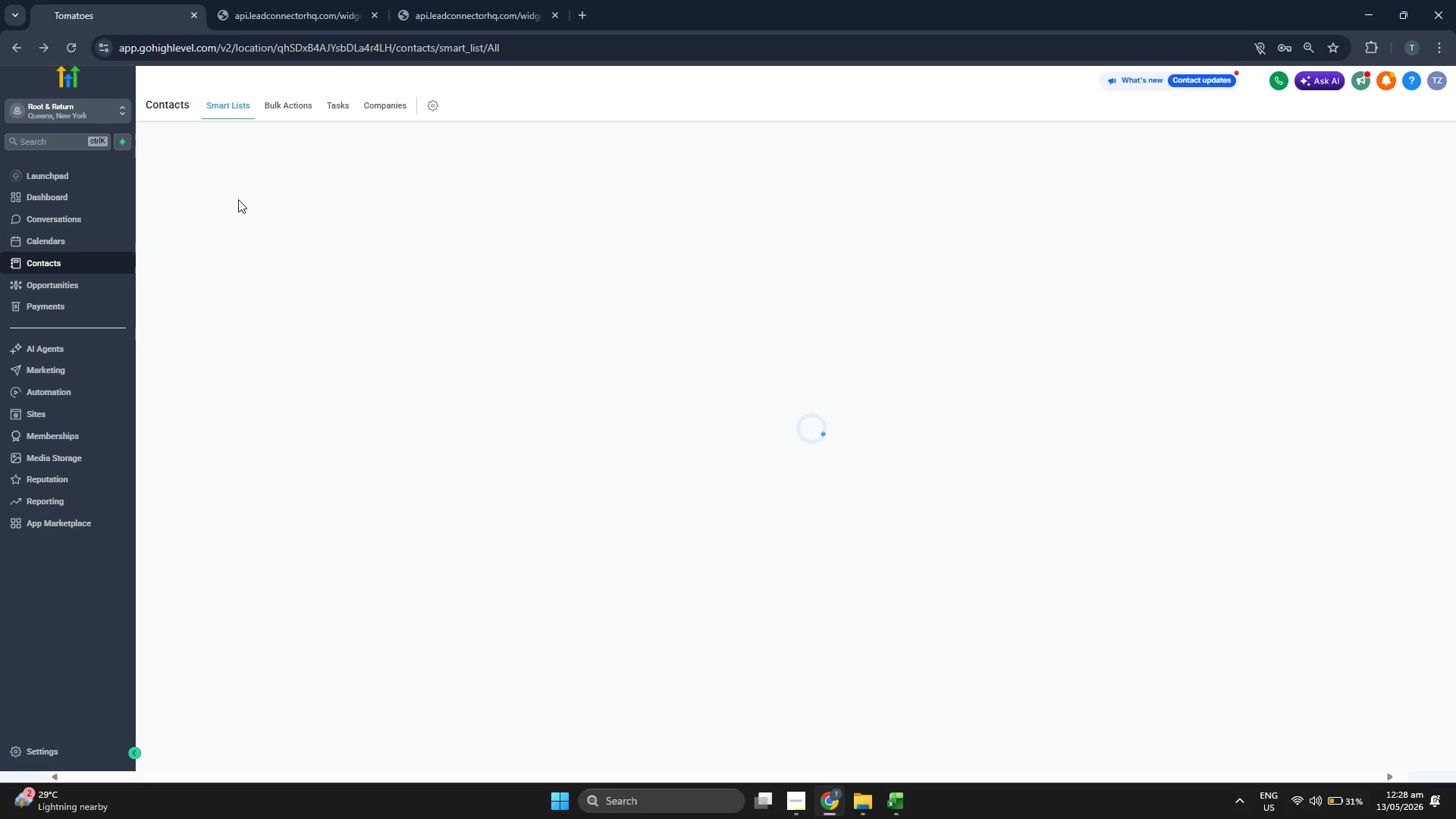 
left_click([1388, 128])
 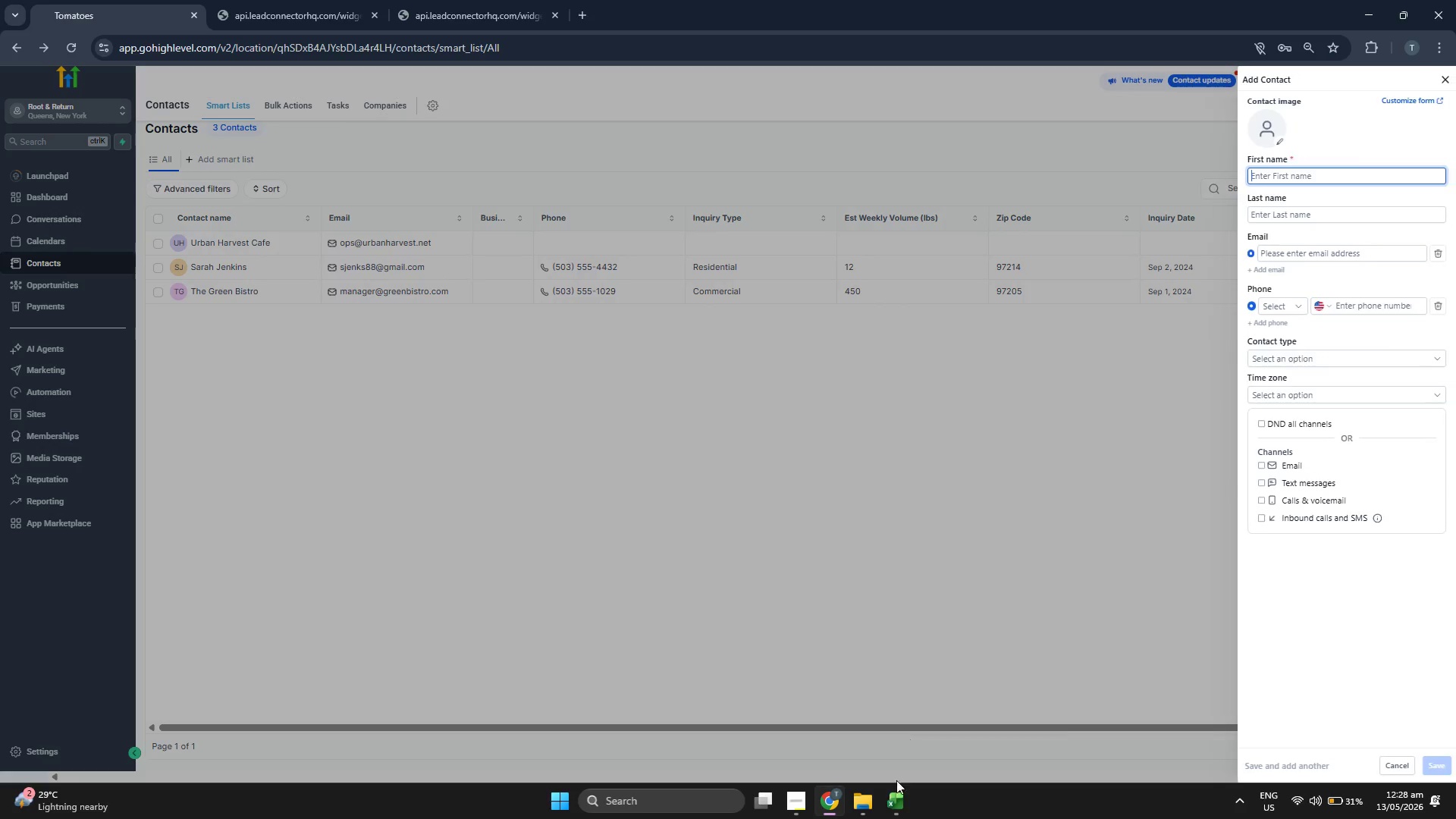 
left_click([894, 818])
 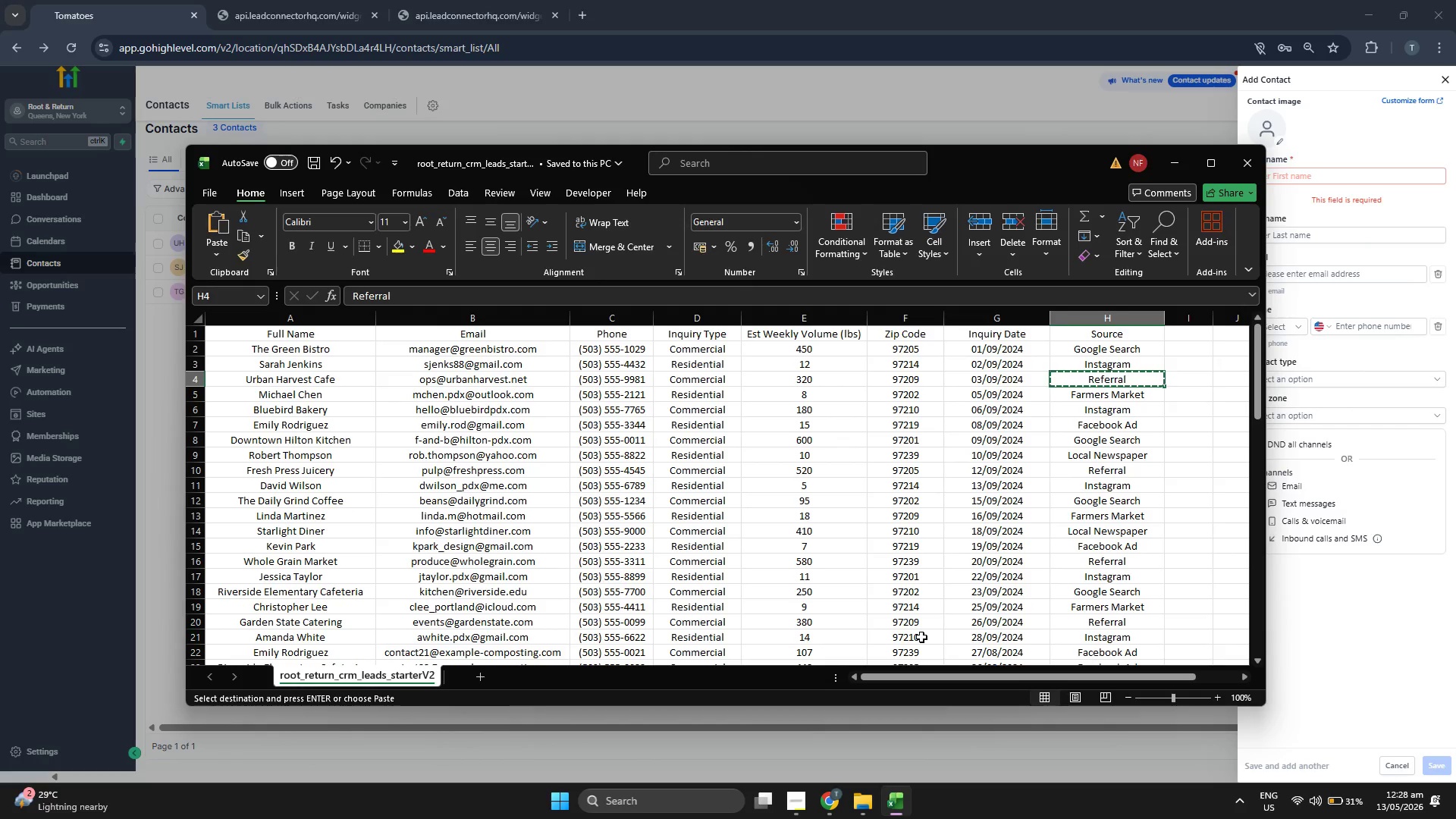 
key(ArrowDown)
 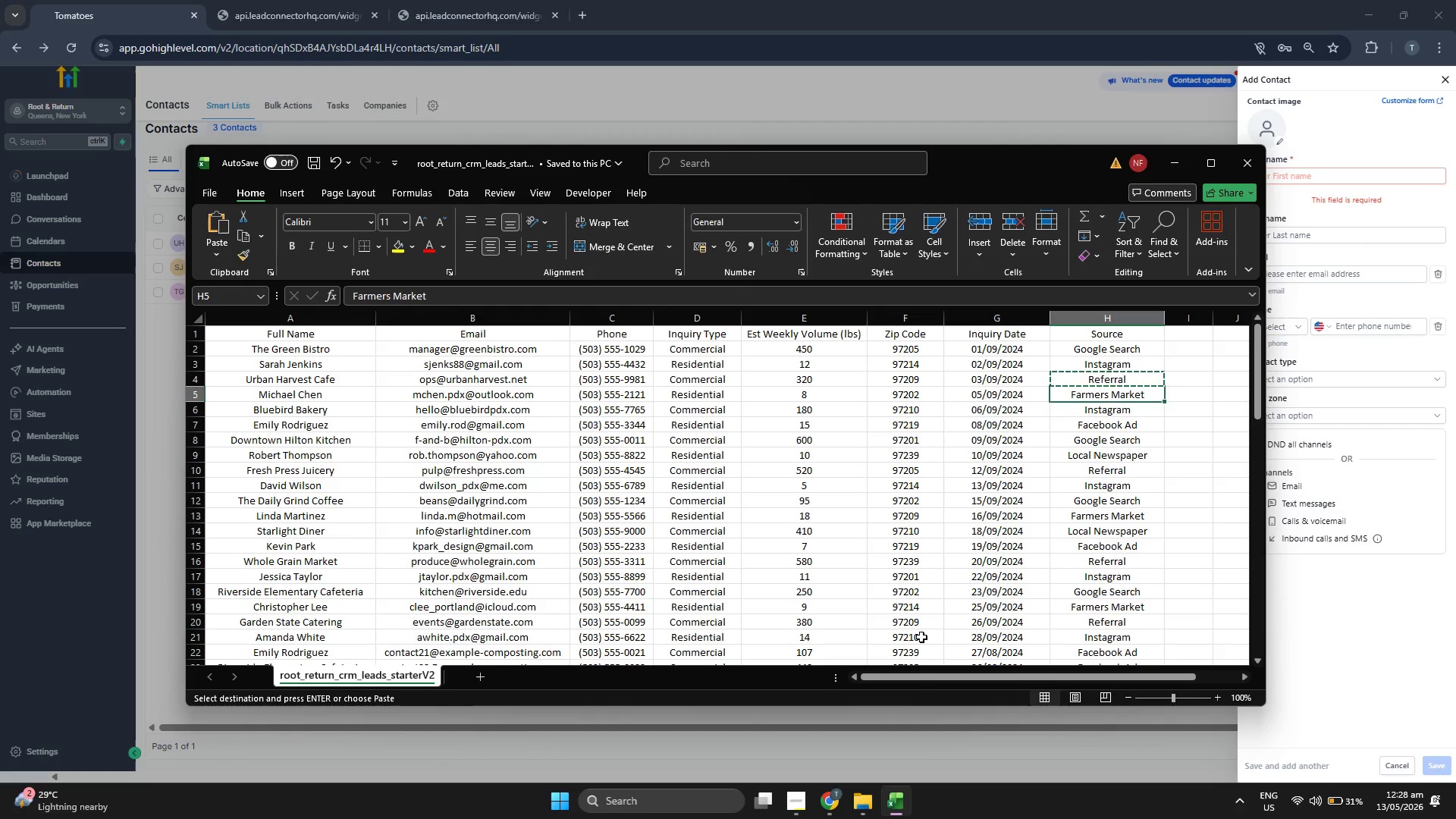 
key(ArrowLeft)
 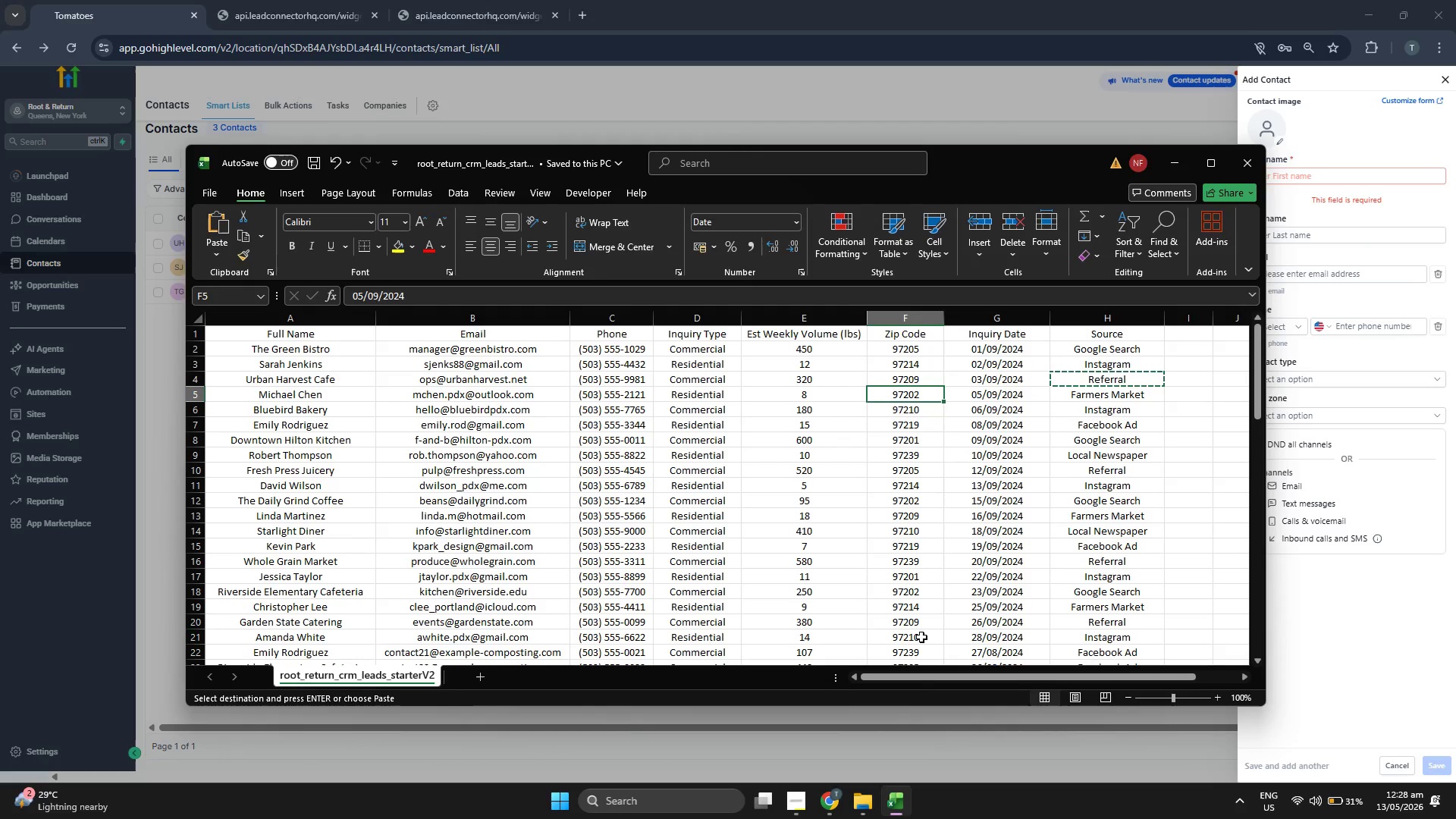 
key(ArrowLeft)
 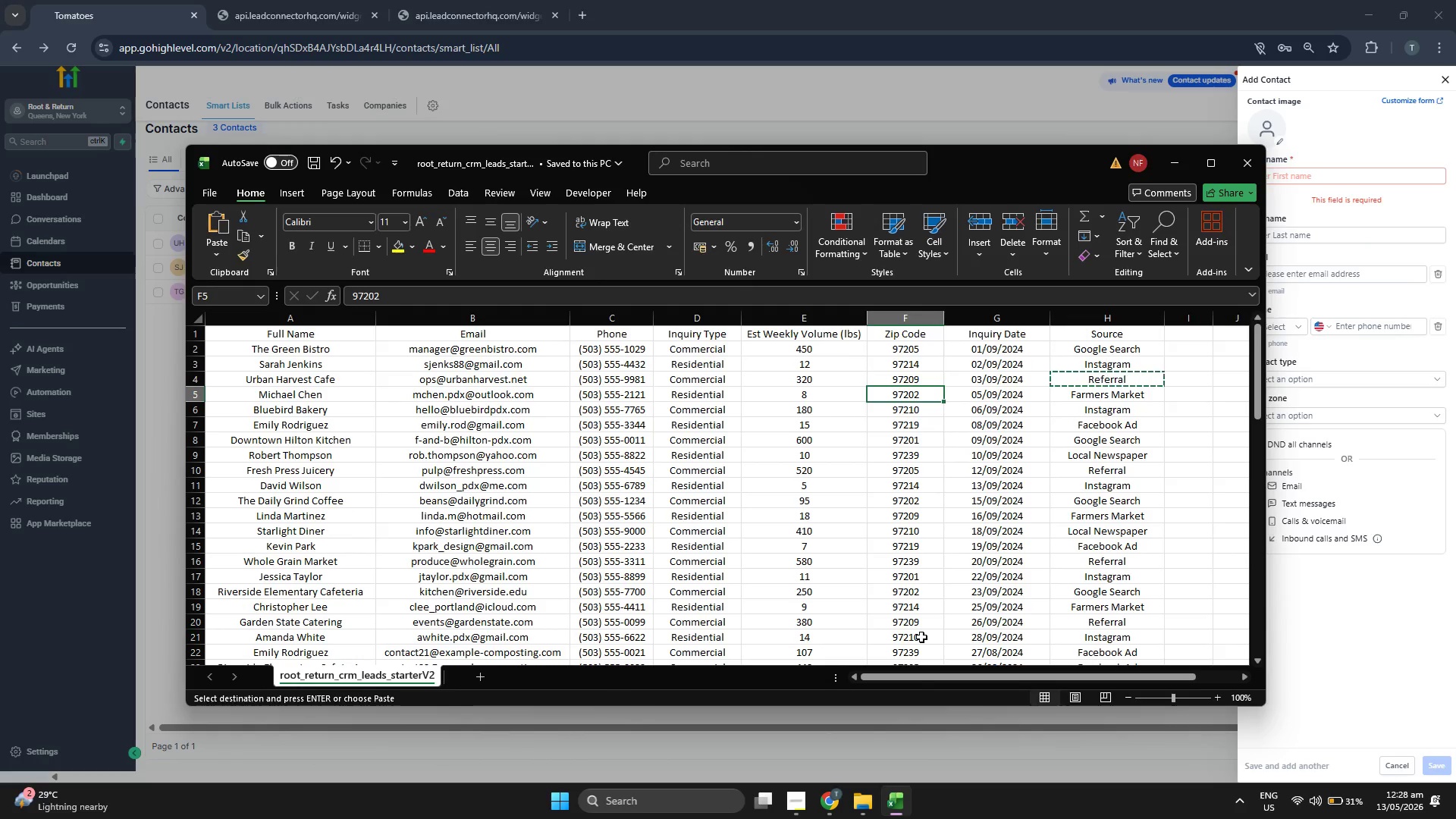 
key(ArrowLeft)
 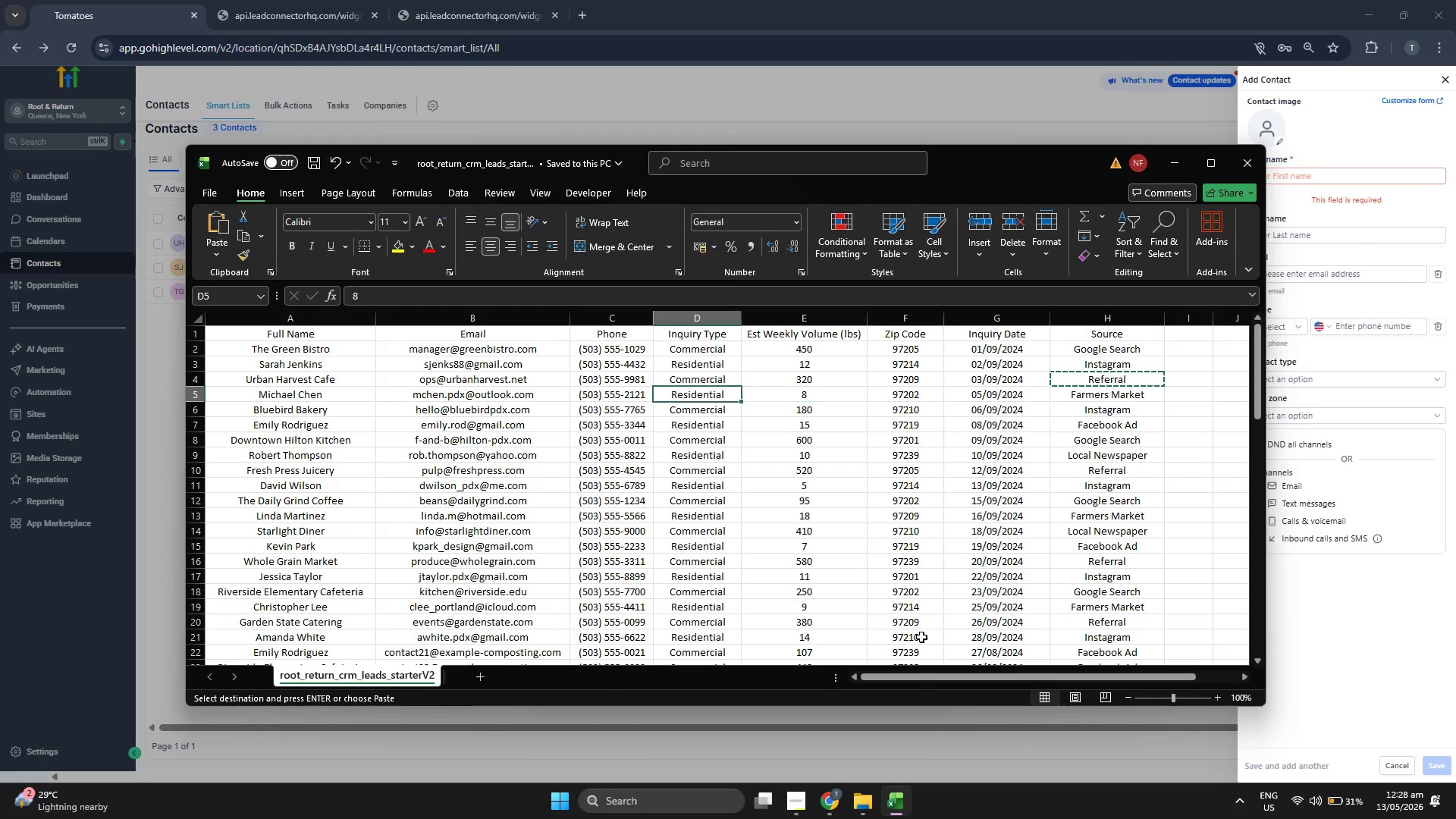 
key(ArrowLeft)
 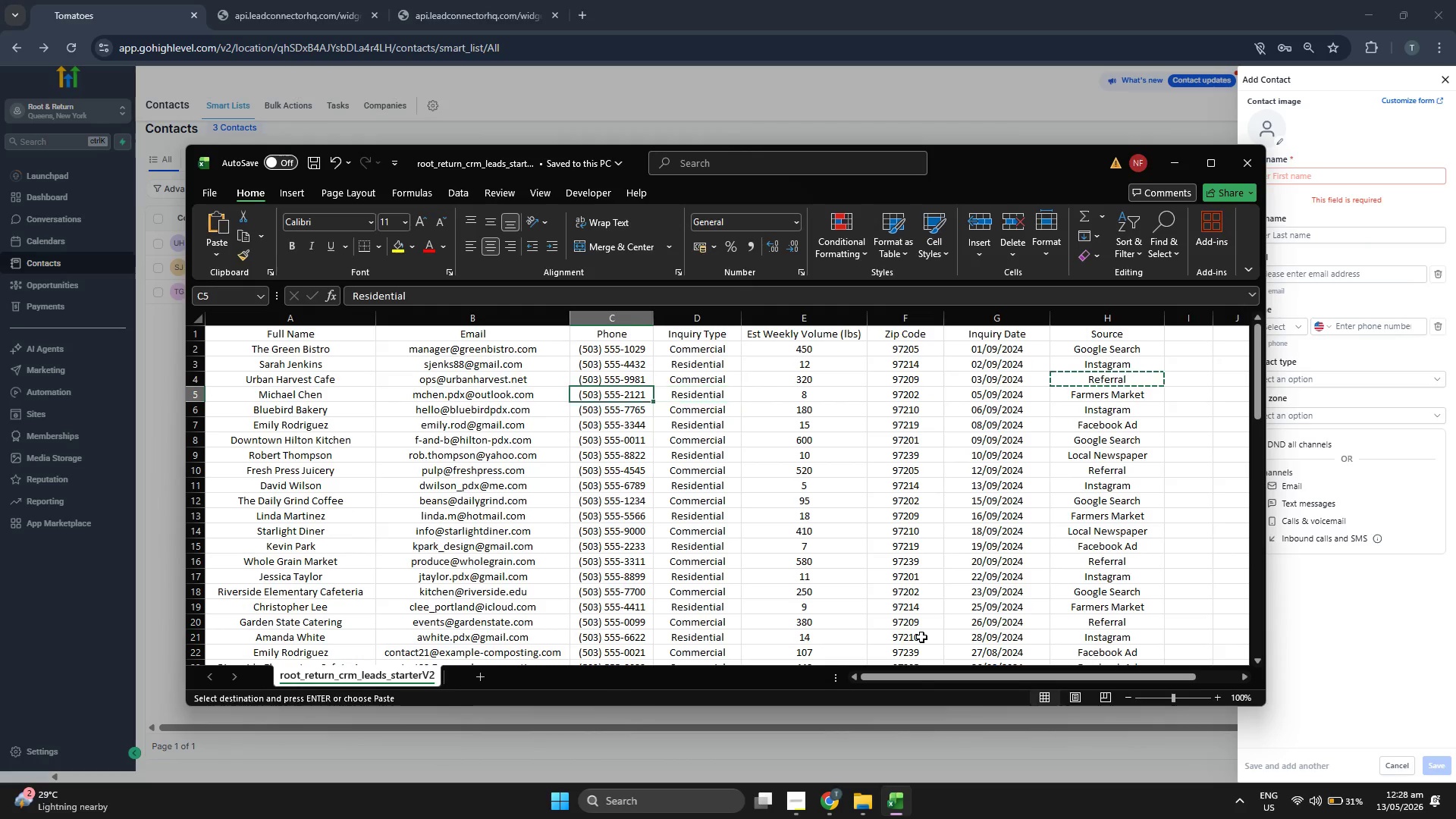 
key(ArrowLeft)
 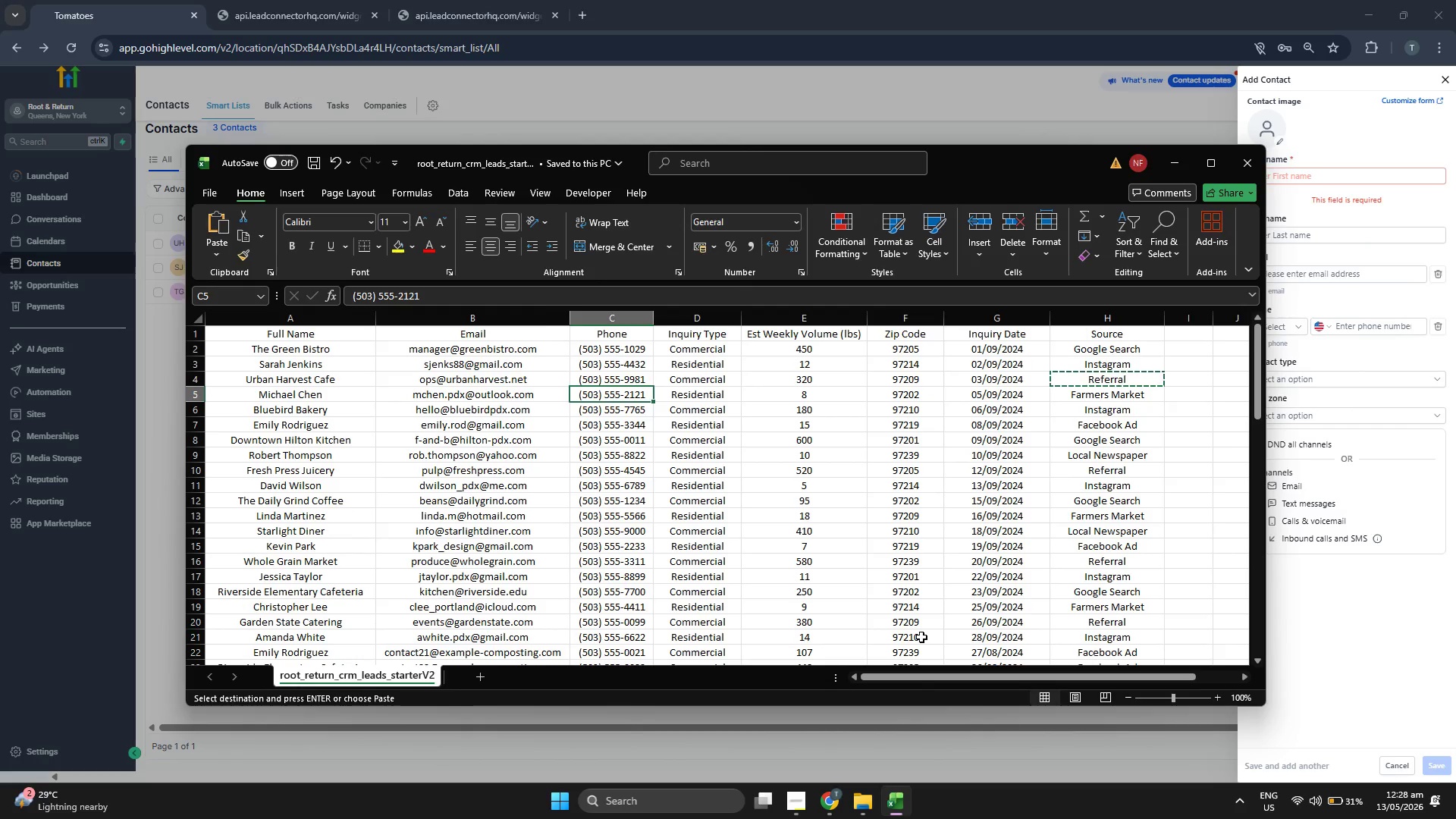 
key(ArrowLeft)
 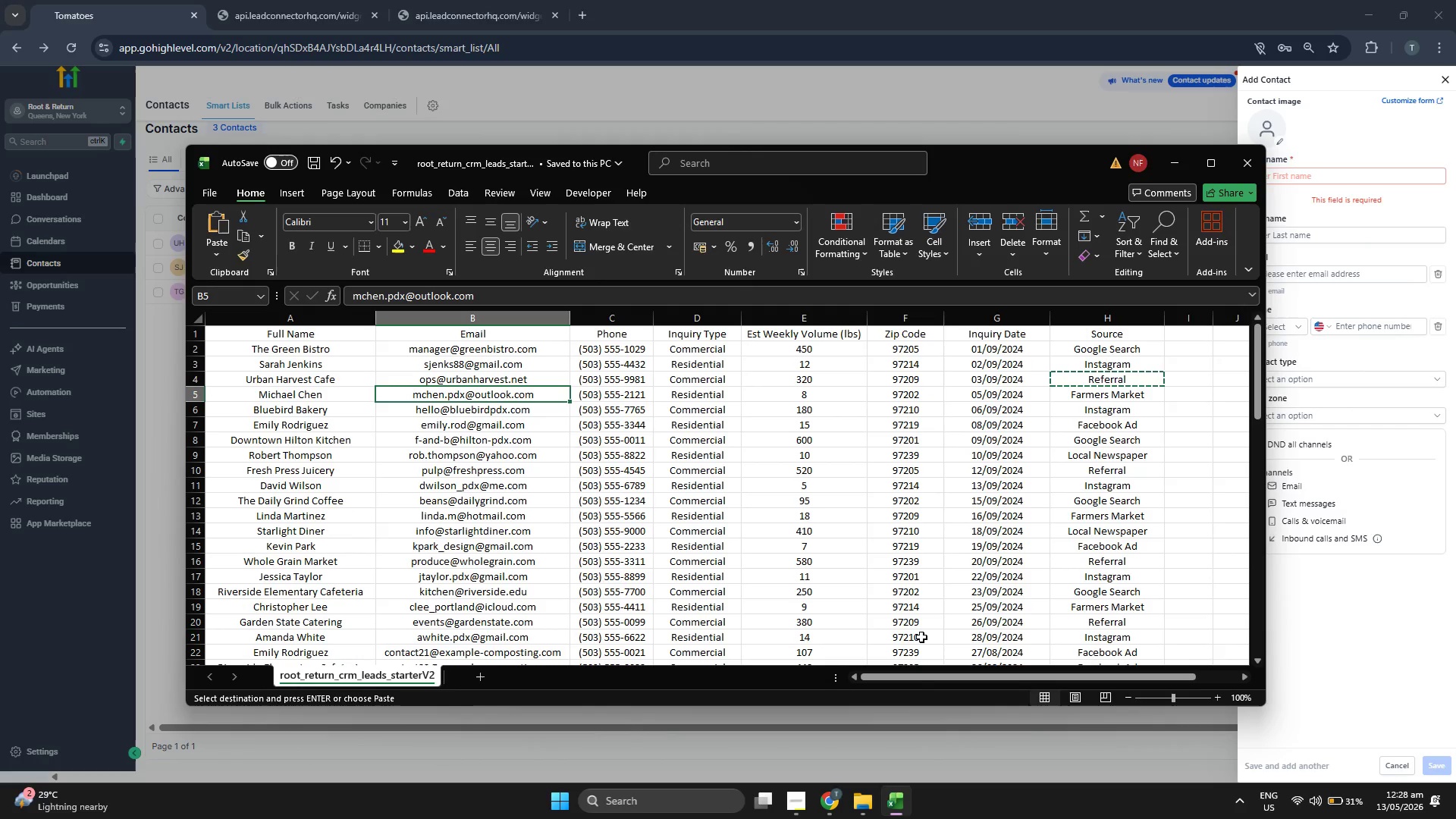 
key(Control+C)
 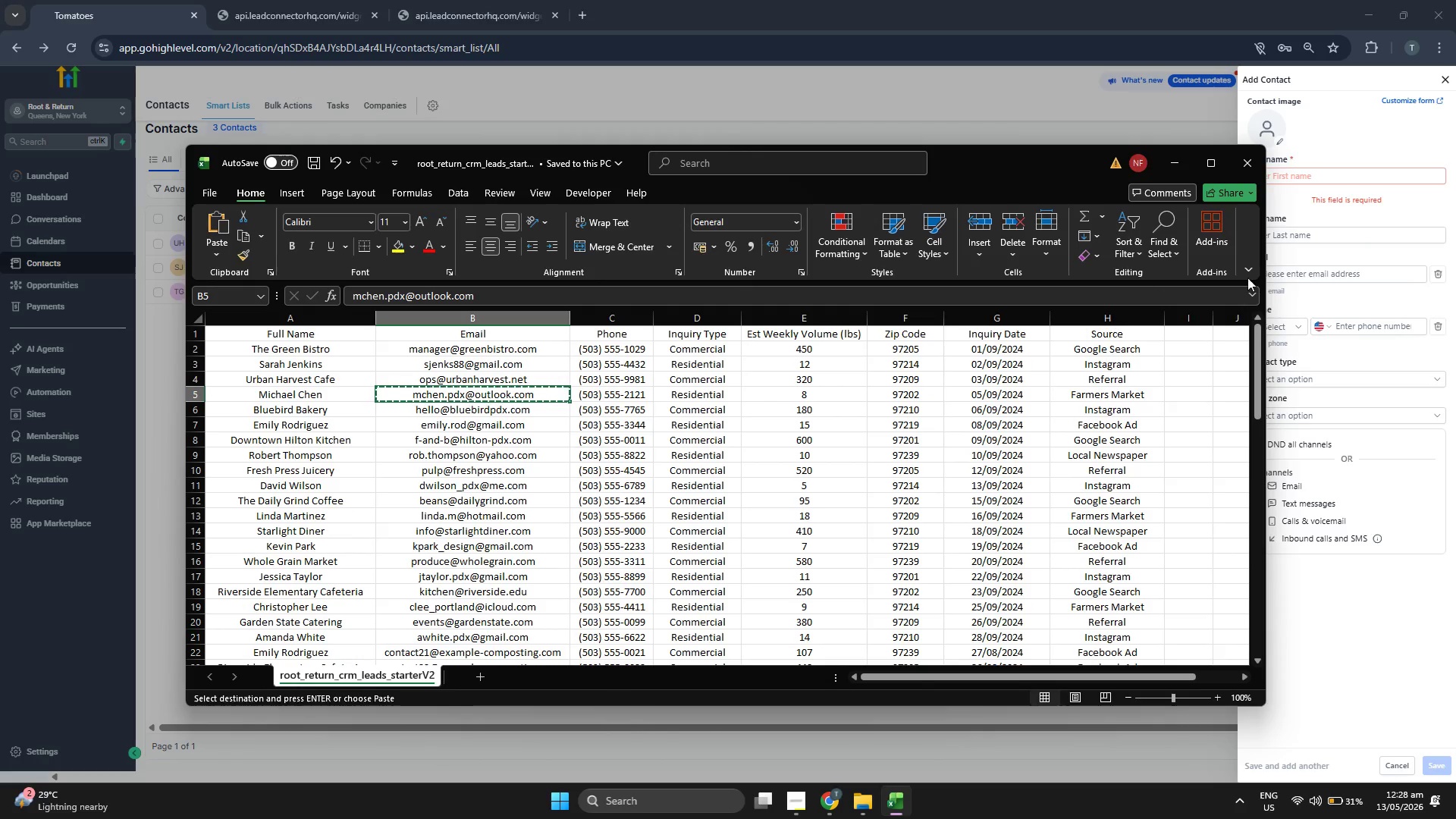 
left_click([1354, 272])
 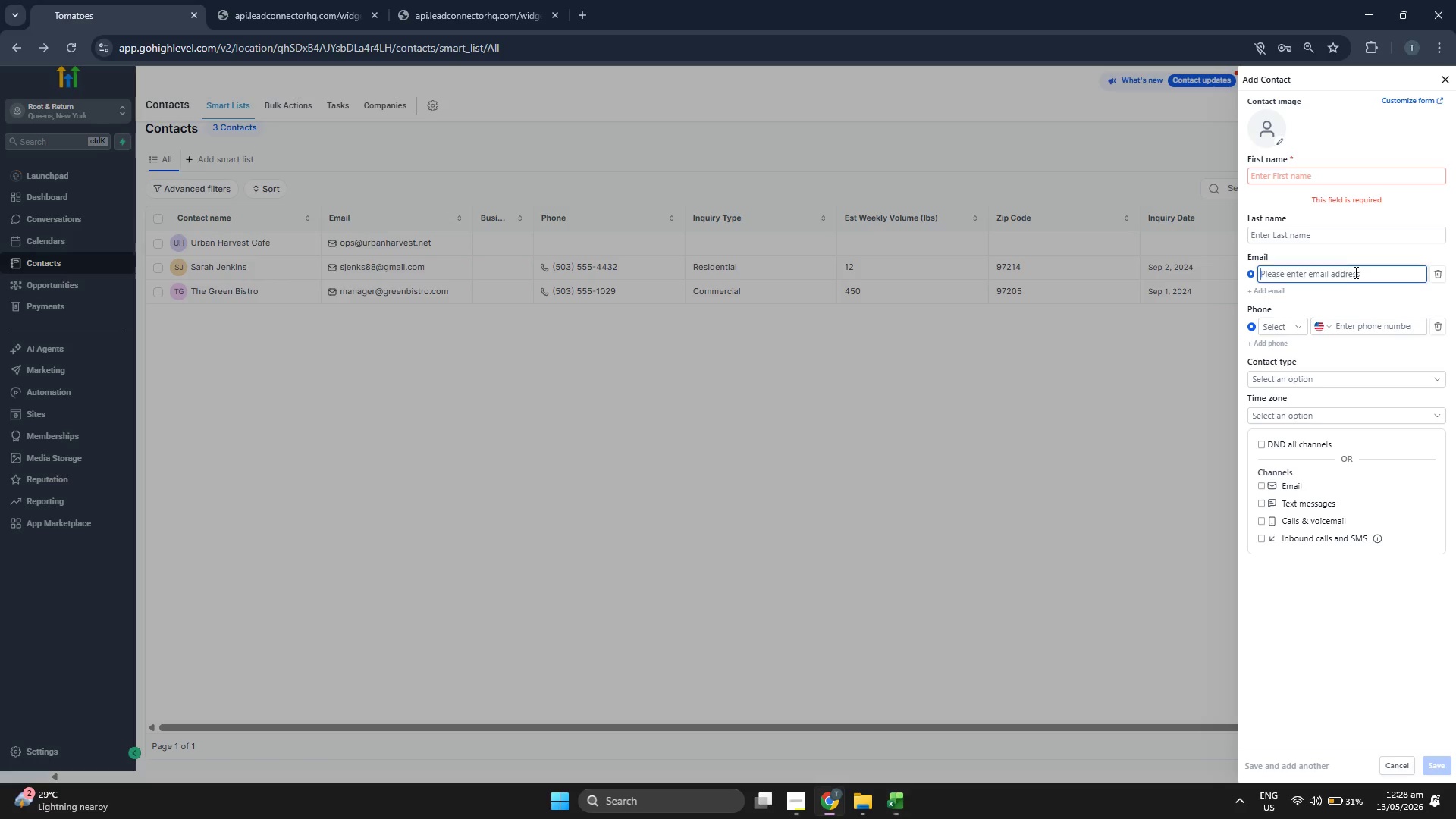 
key(Control+ControlLeft)
 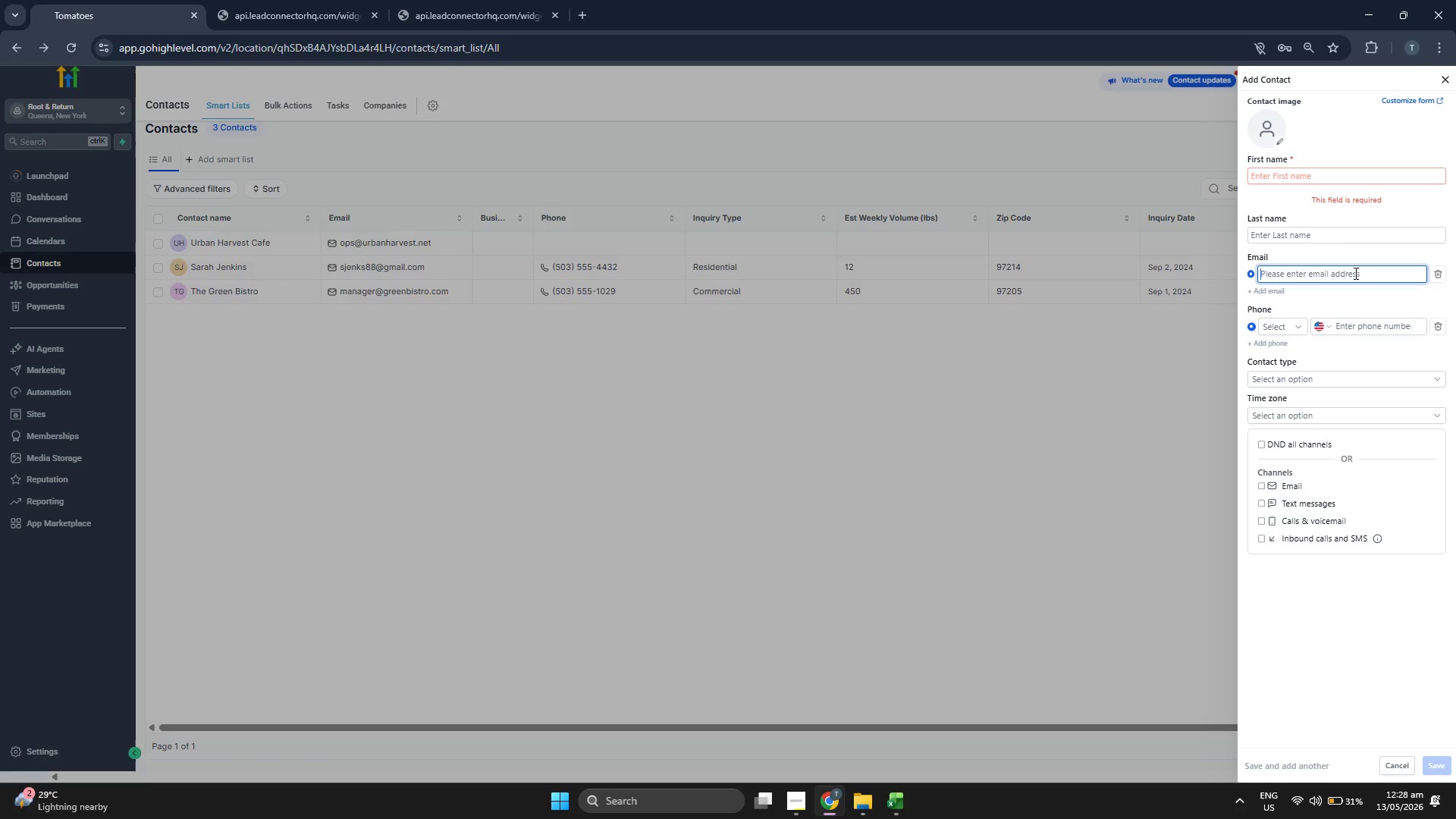 
key(Control+V)
 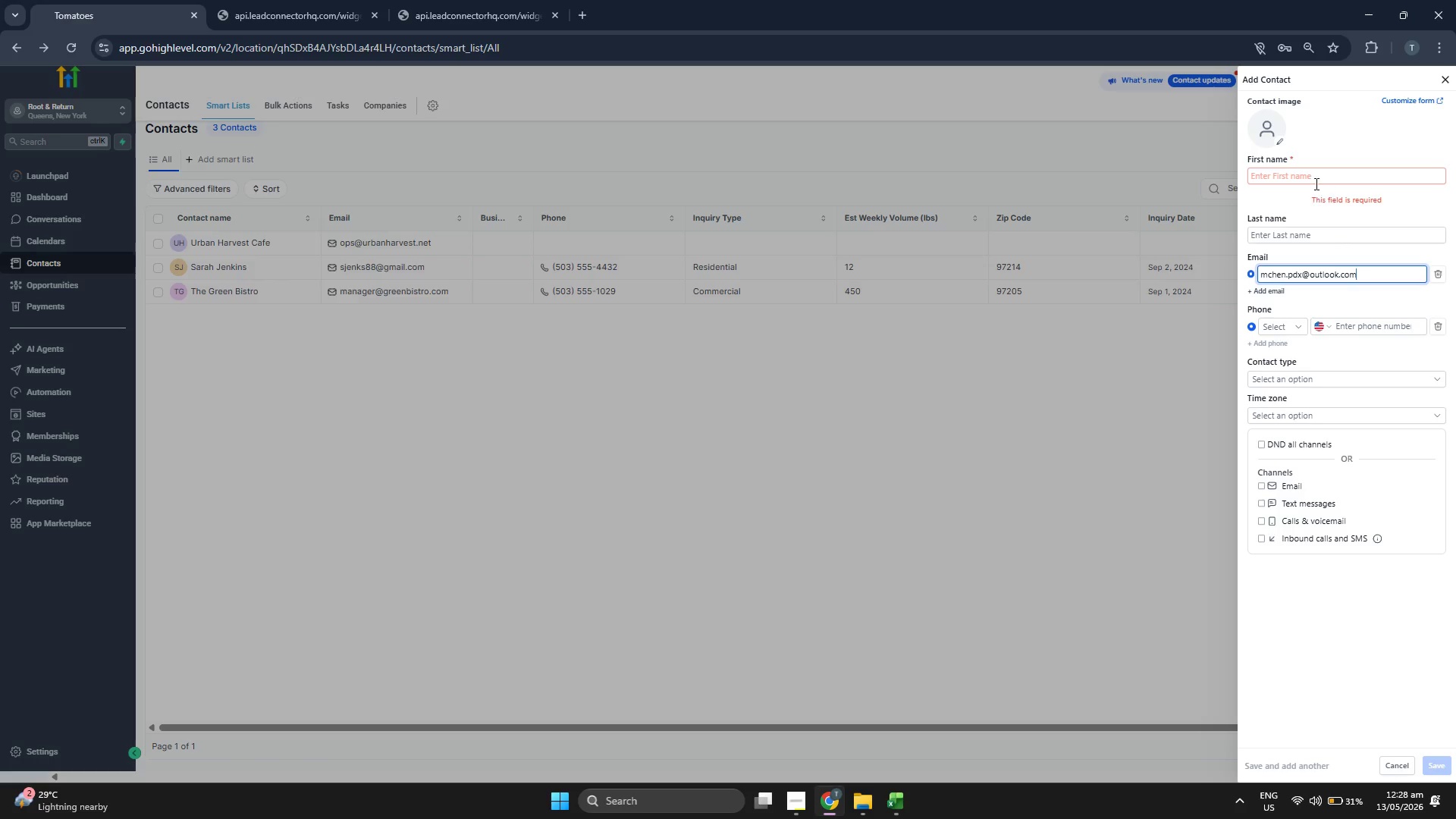 
left_click([1314, 177])
 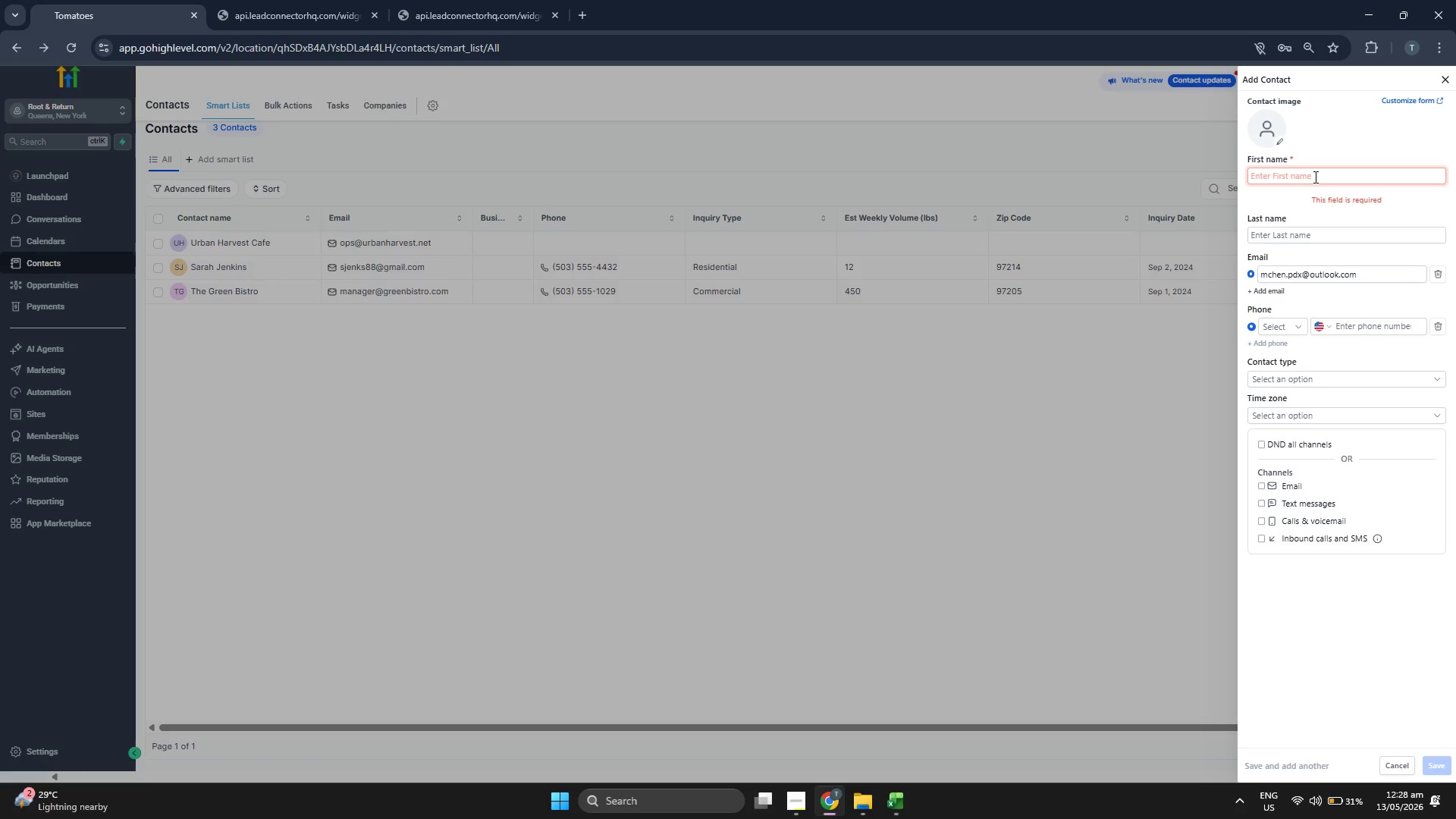 
type(Michael)
key(Tab)
key(Tab)
 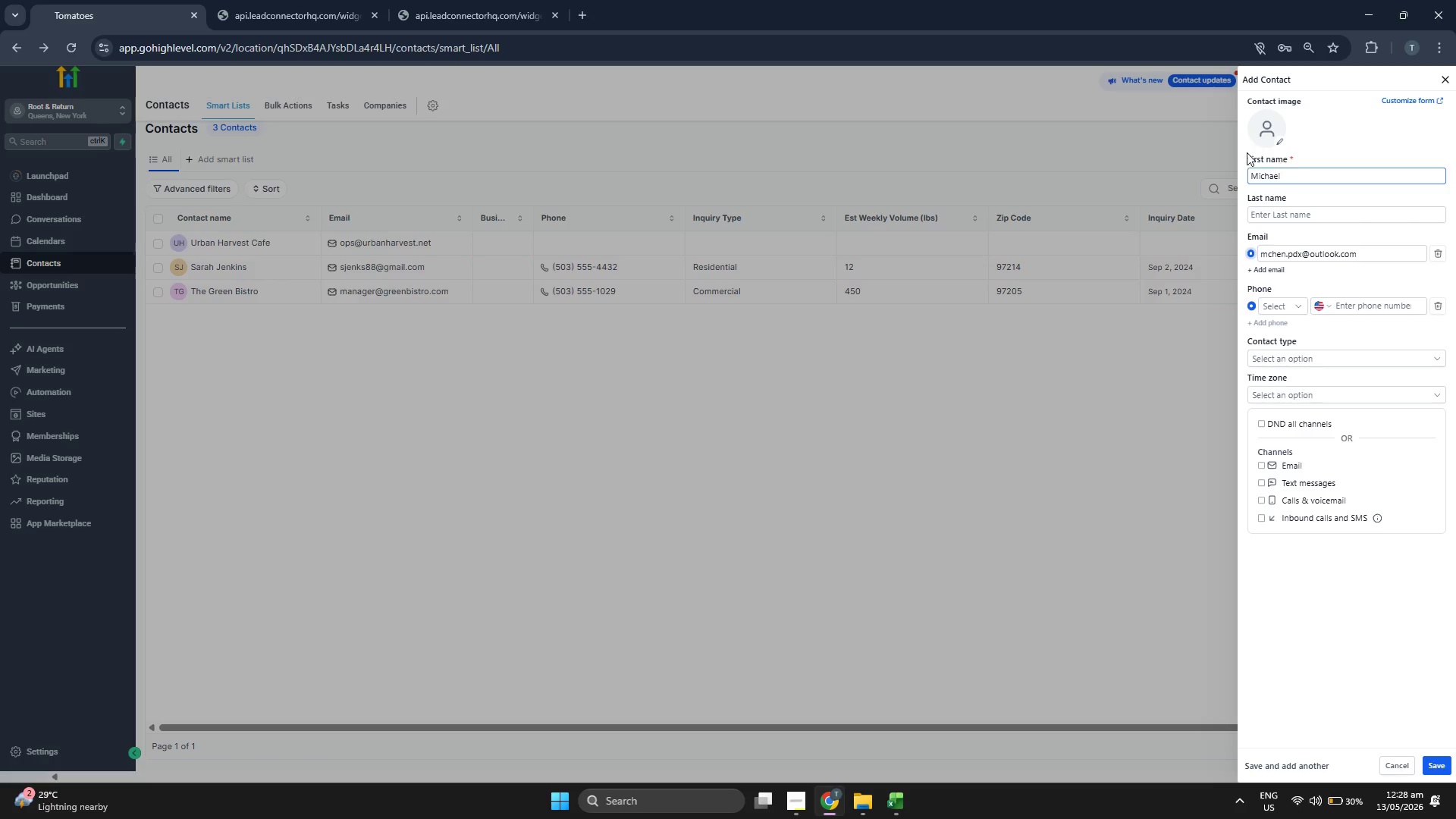 
left_click([1272, 211])
 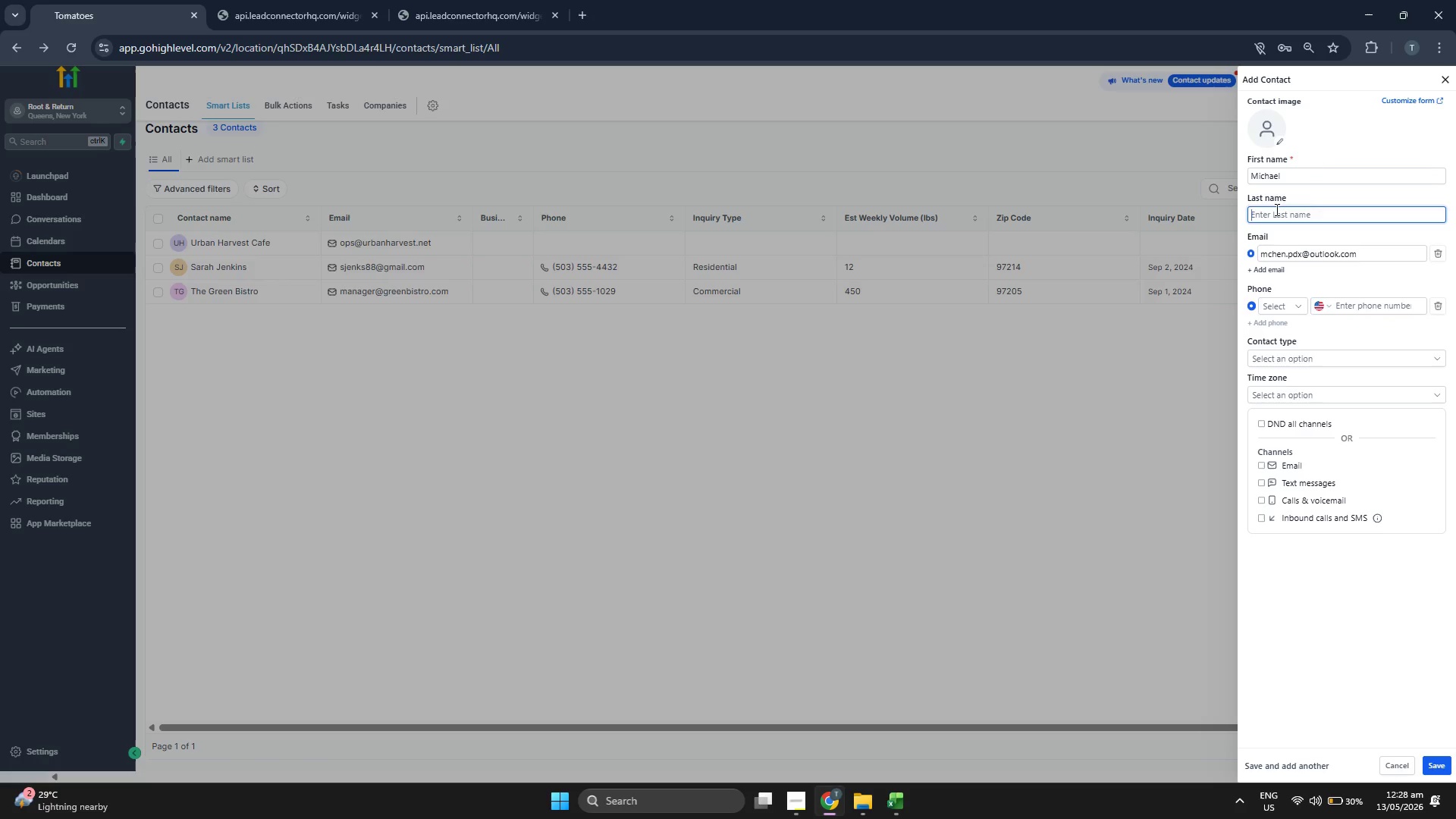 
type(Chen)
 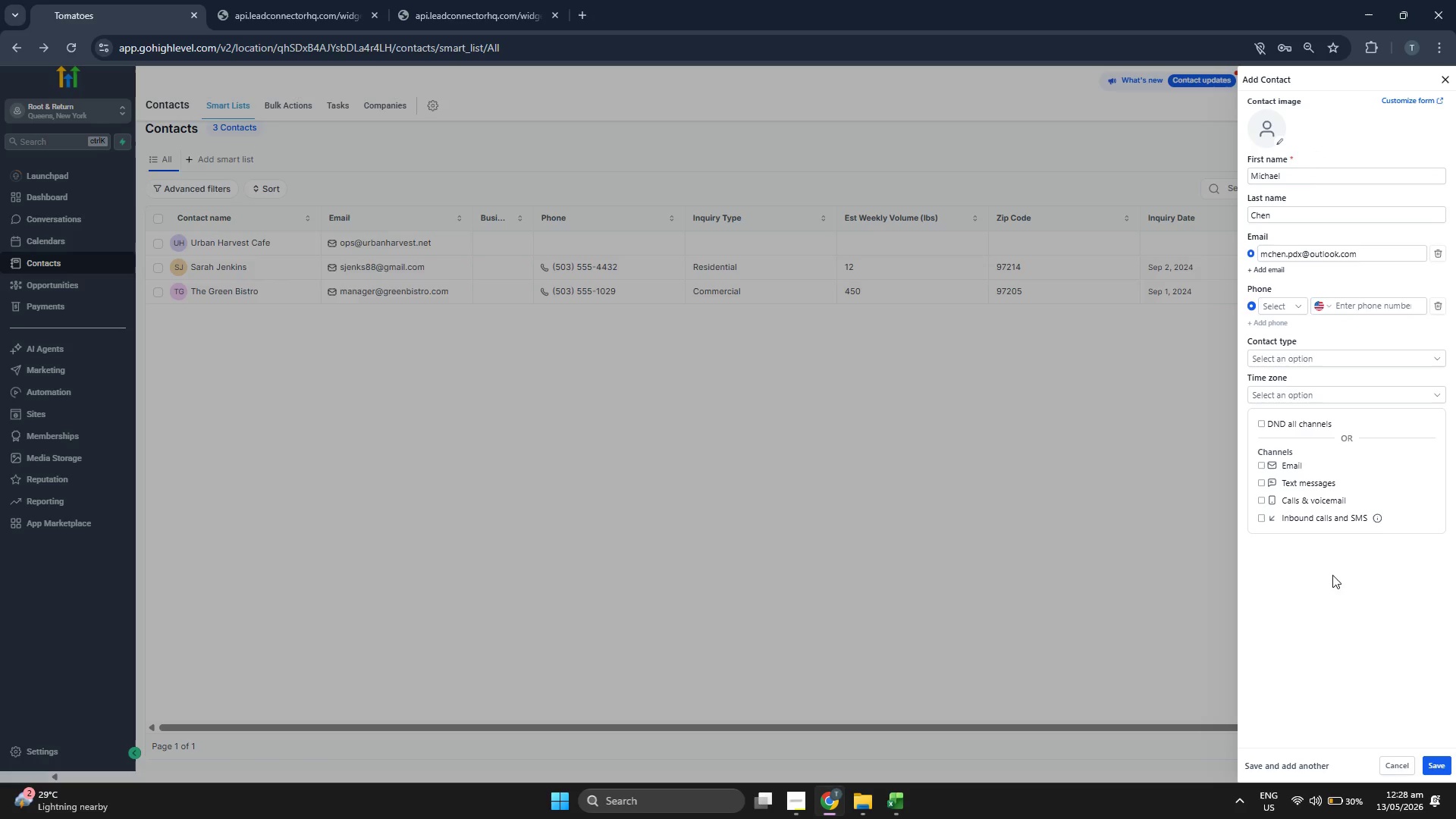 
left_click_drag(start_coordinate=[1440, 764], to_coordinate=[1442, 767])
 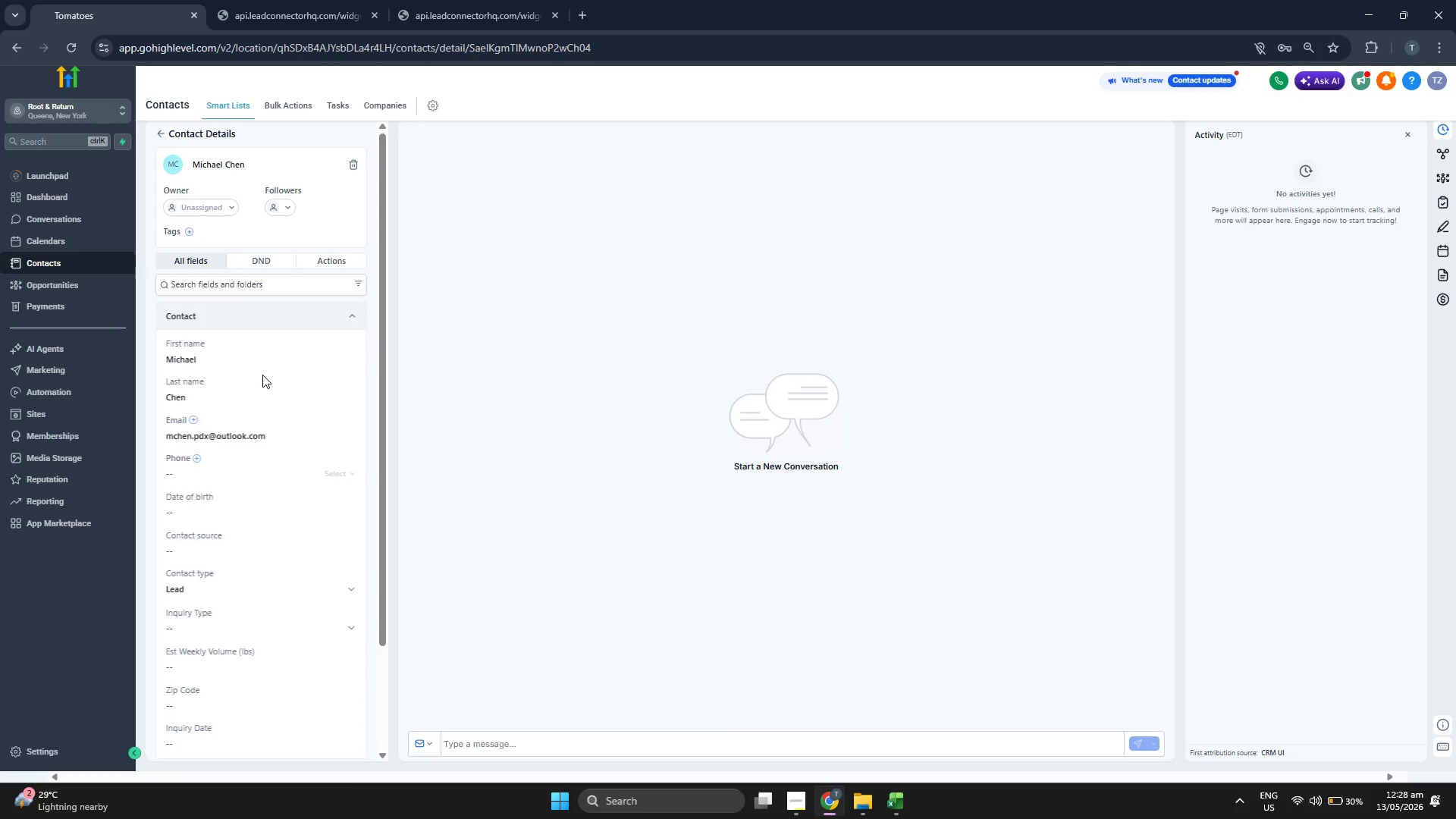 
wait(6.83)
 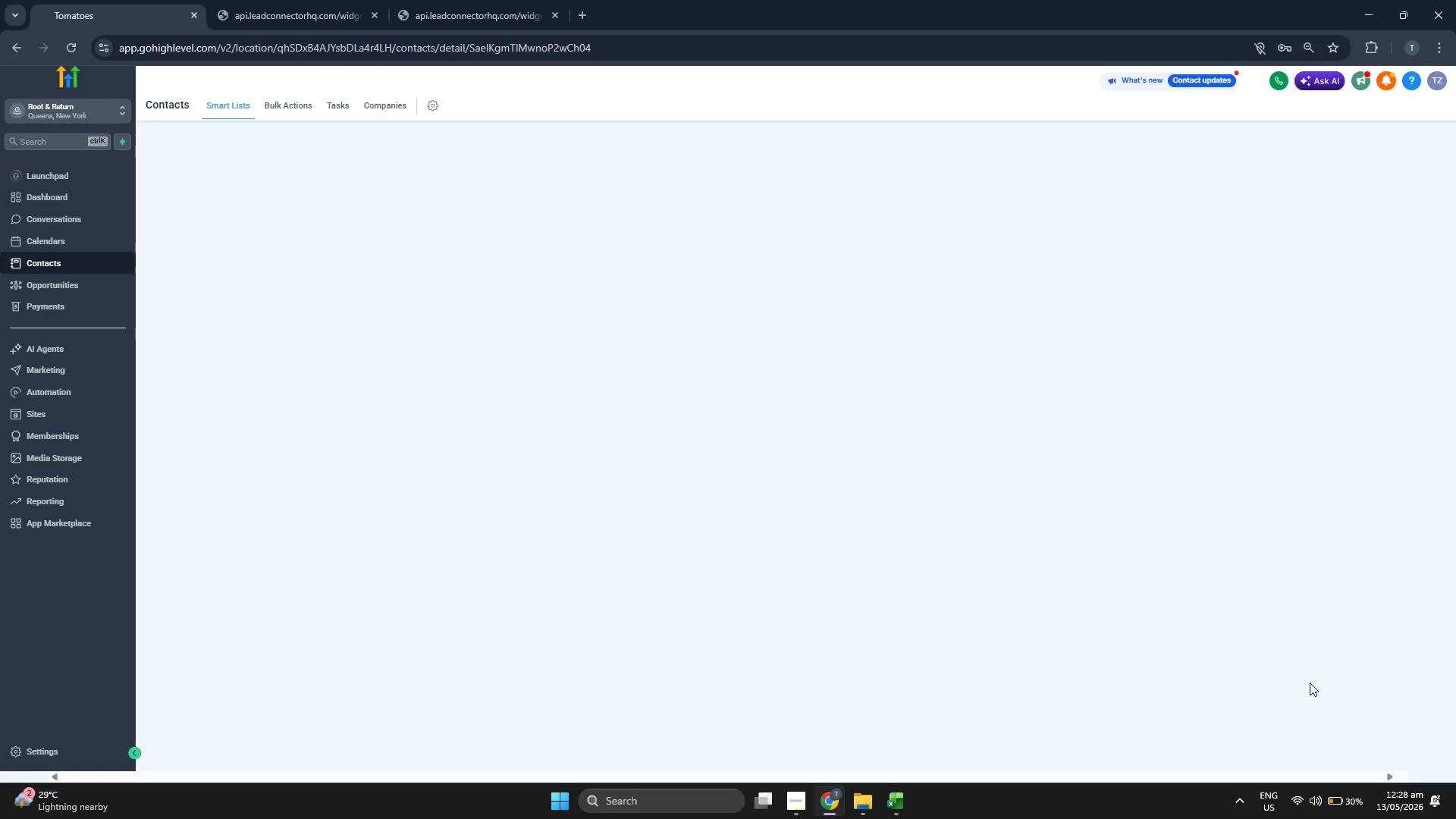 
scroll: coordinate [262, 375], scroll_direction: down, amount: 1.0
 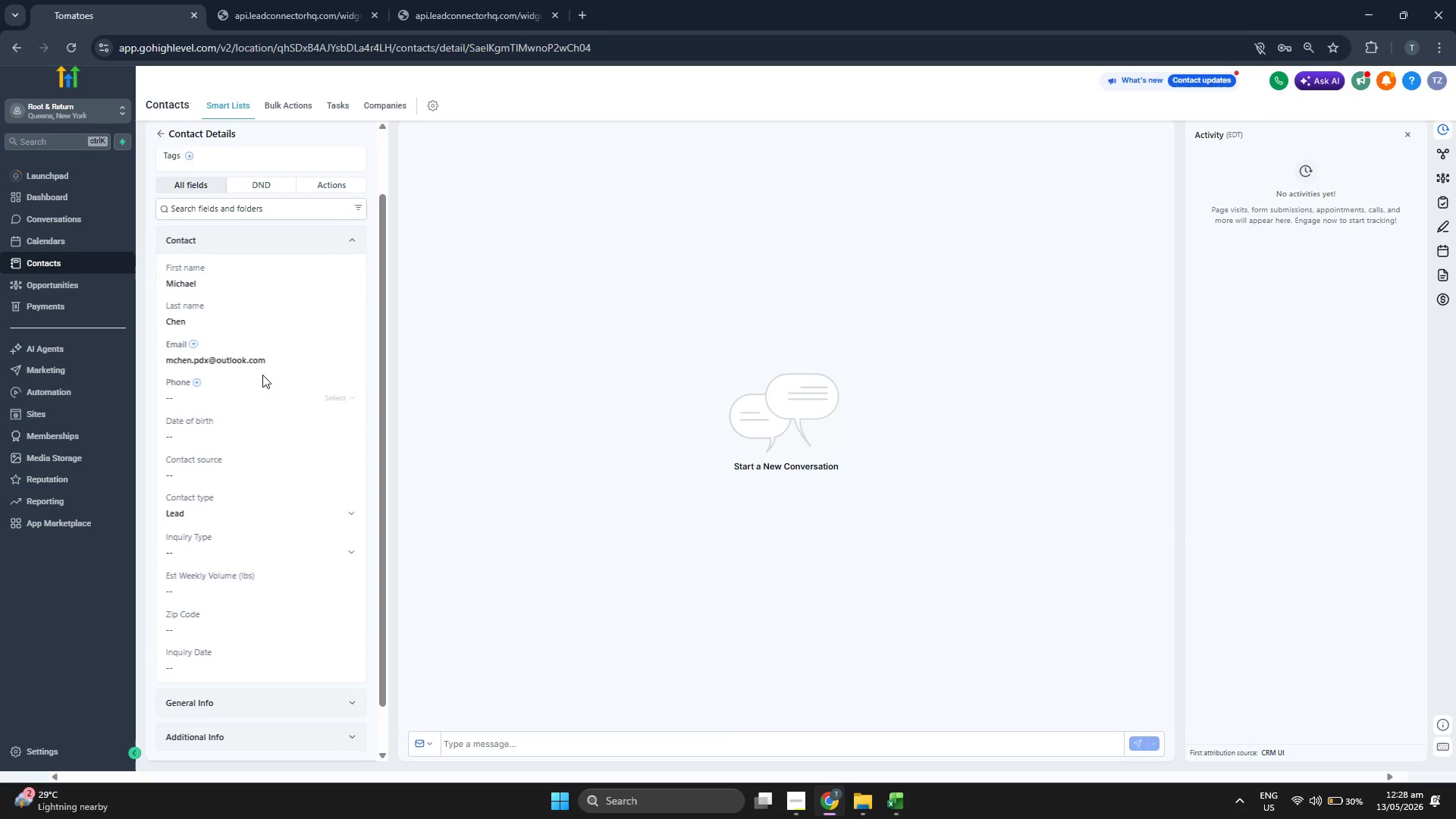 
scroll: coordinate [268, 367], scroll_direction: up, amount: 1.0
 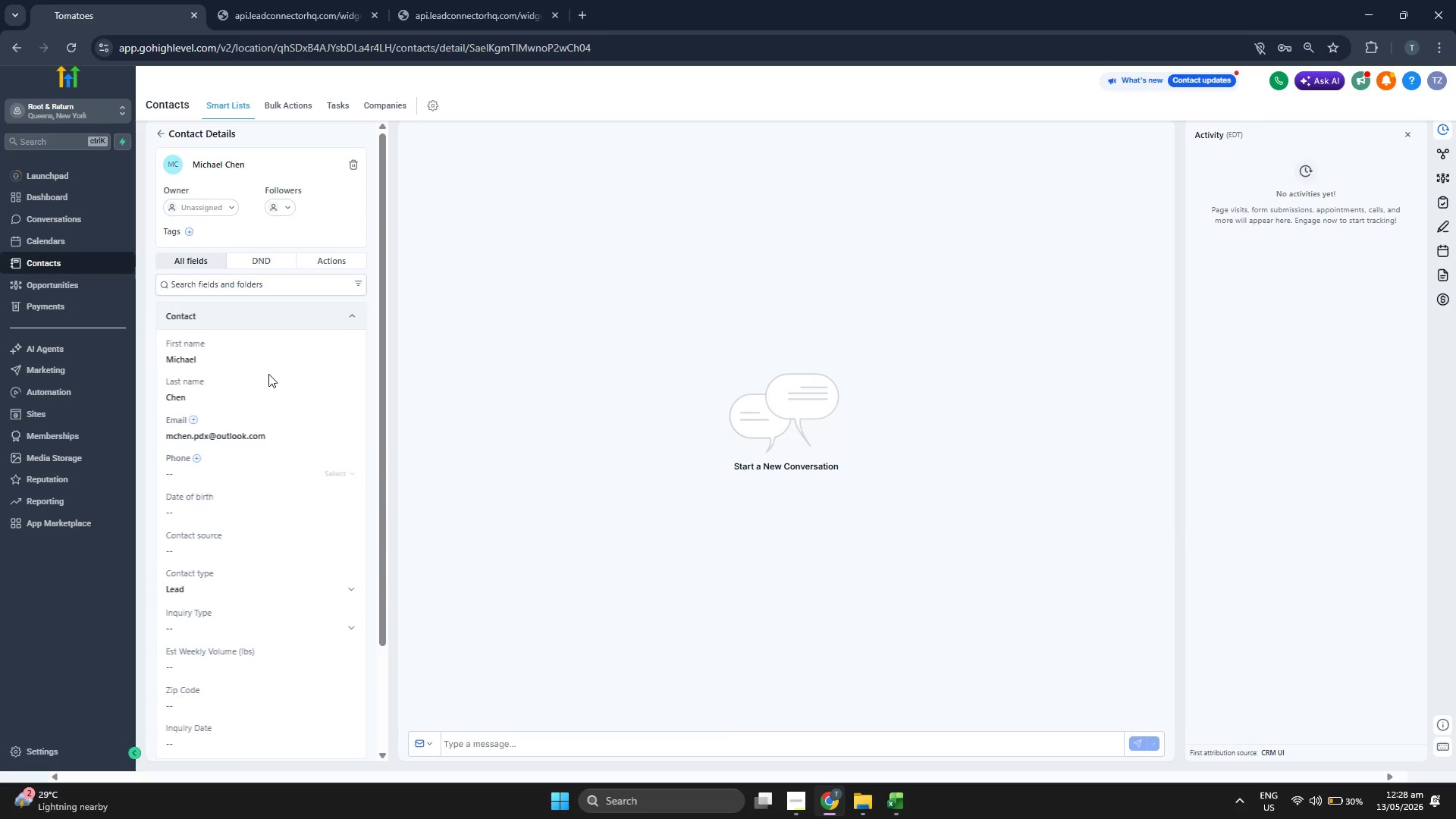 
scroll: coordinate [271, 385], scroll_direction: down, amount: 2.0
 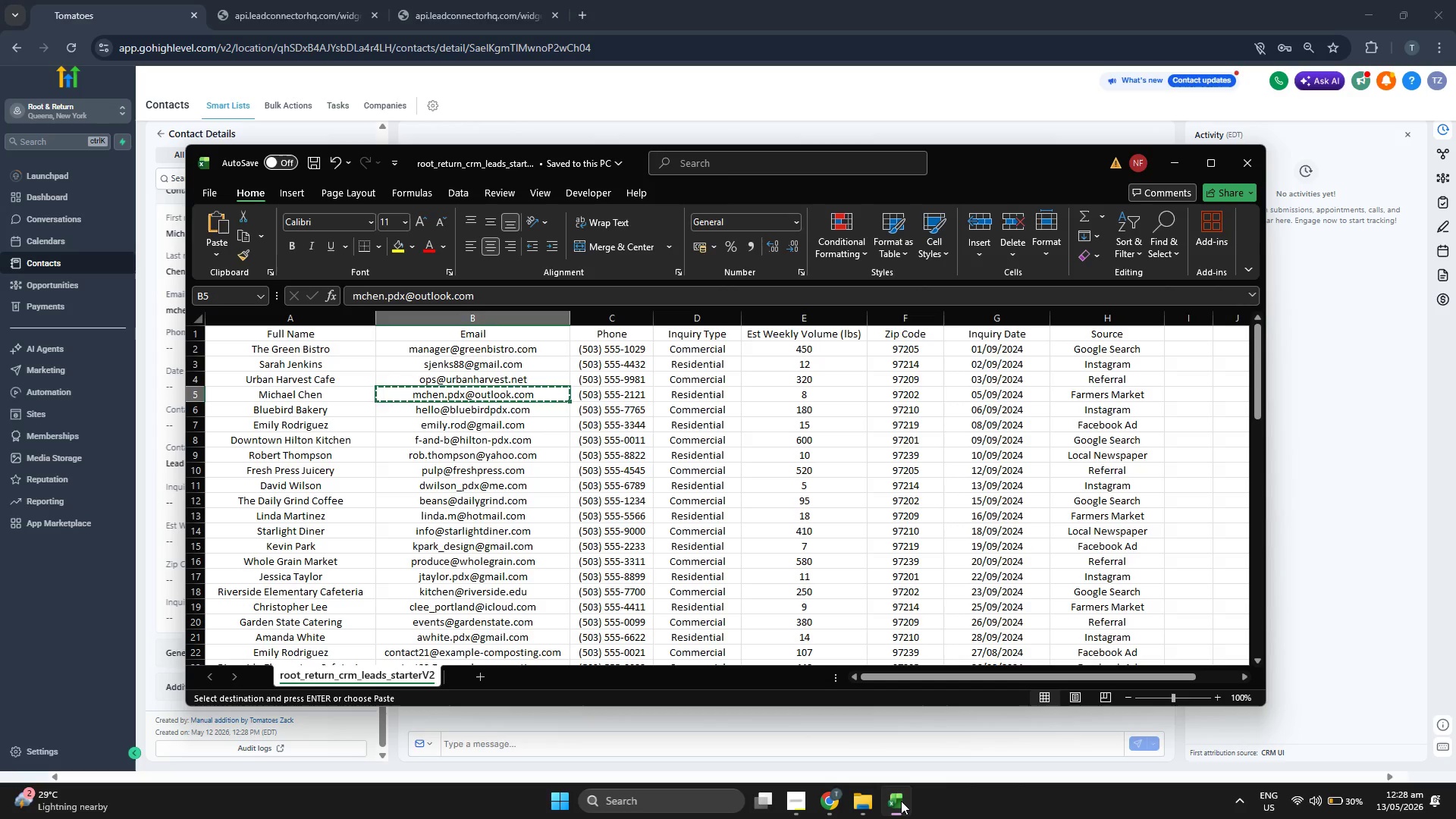 
key(ArrowRight)
 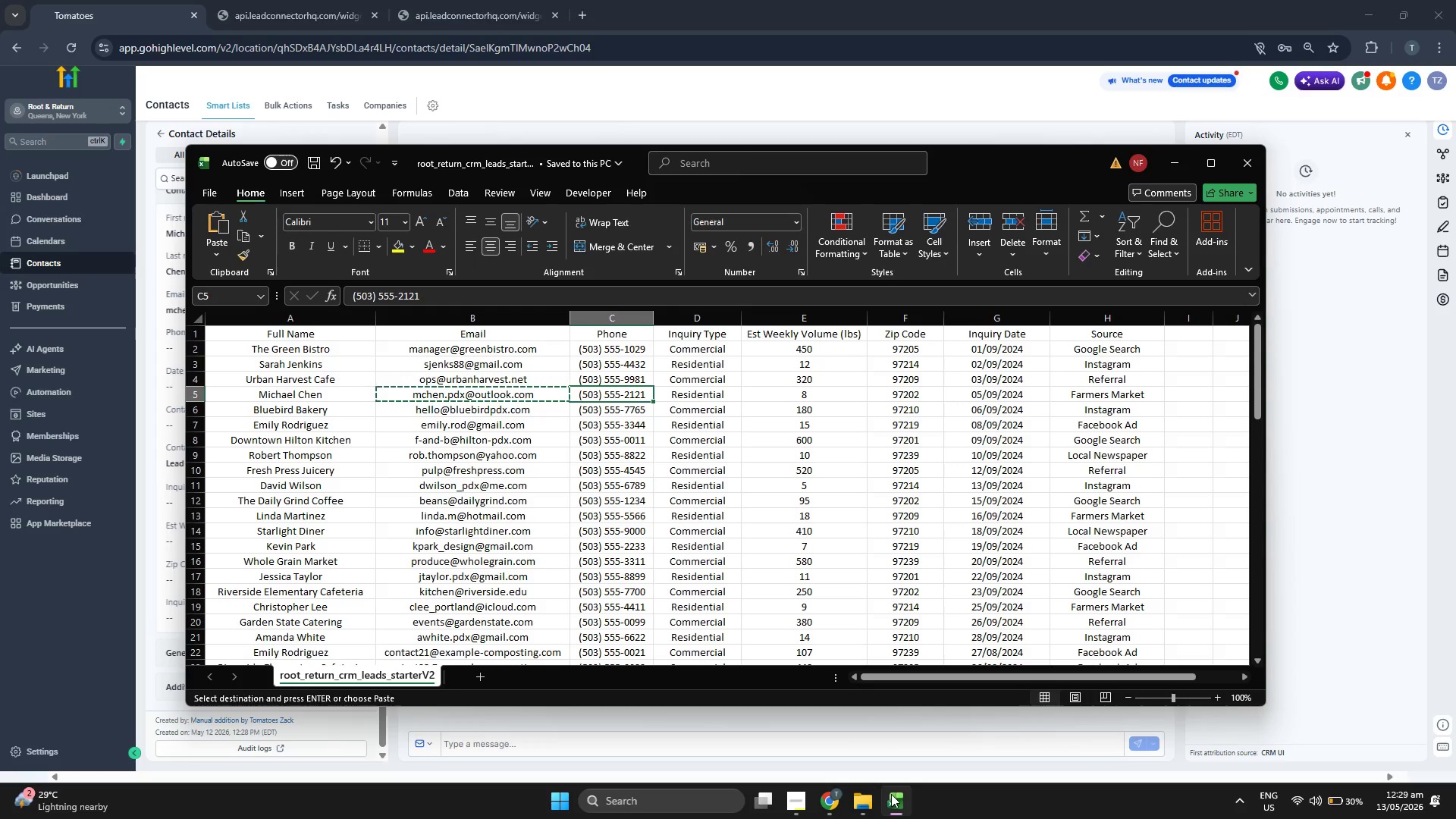 
key(Shift+ShiftLeft)
 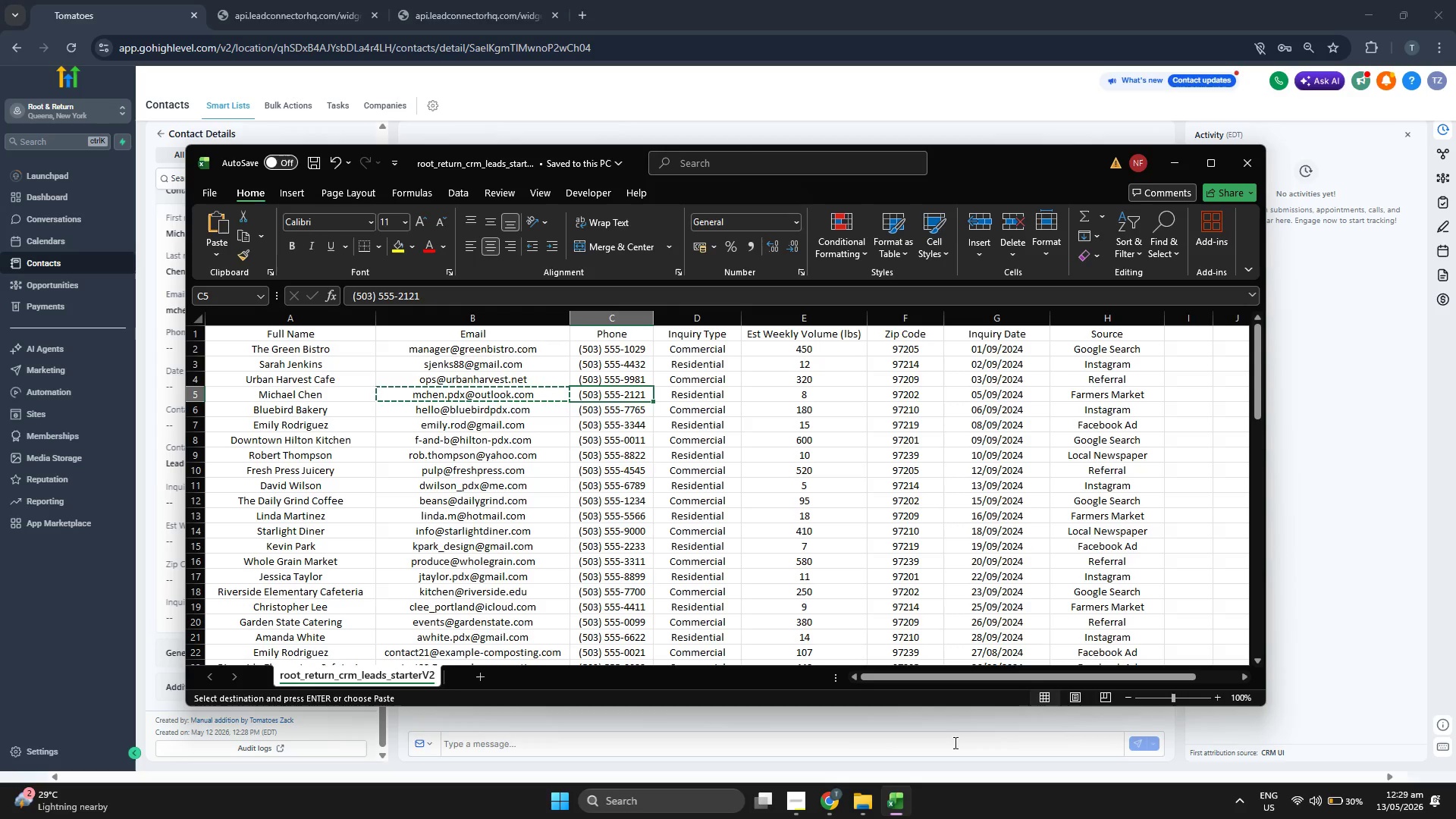 
key(Control+ControlLeft)
 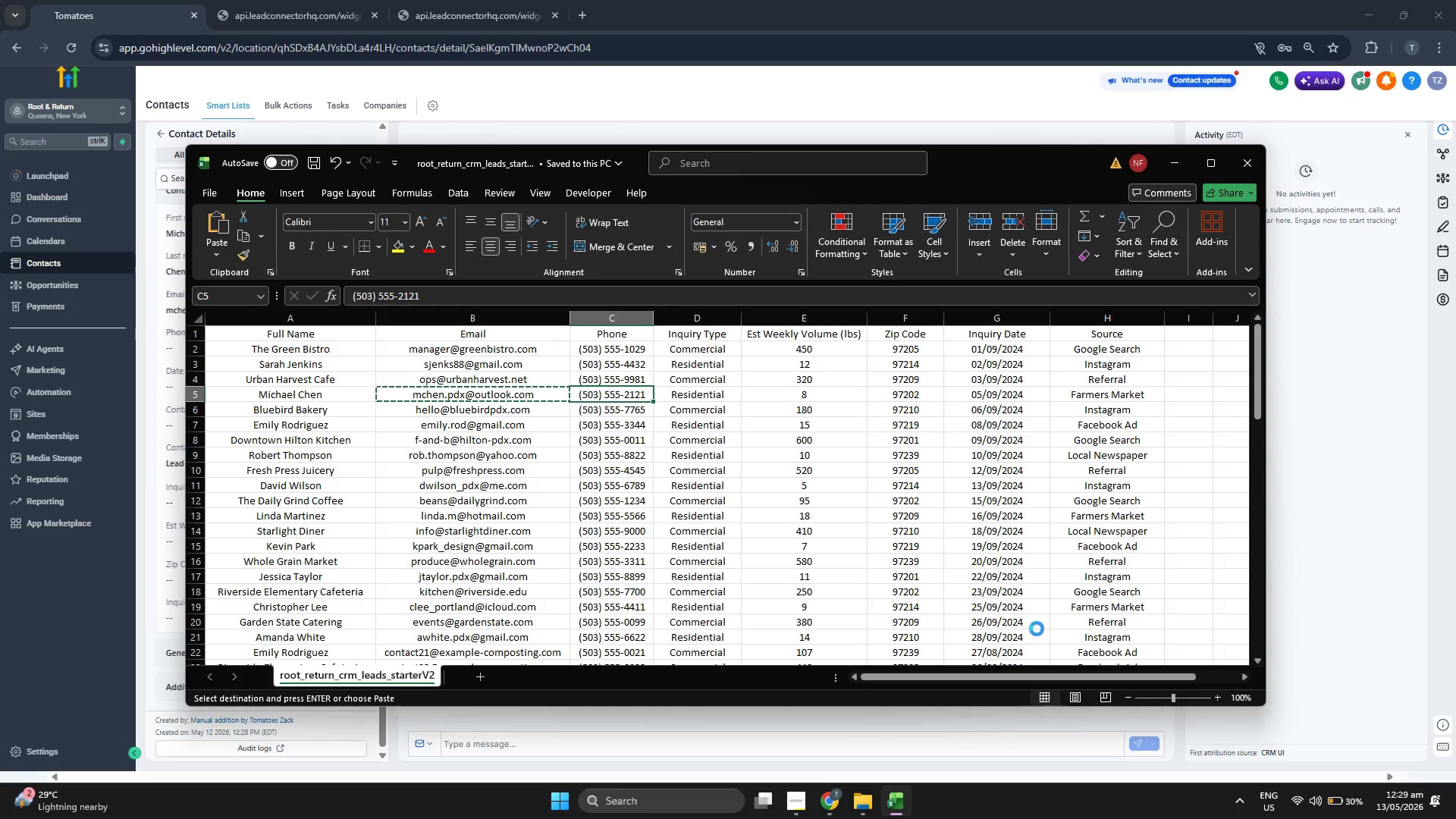 
key(Control+C)
 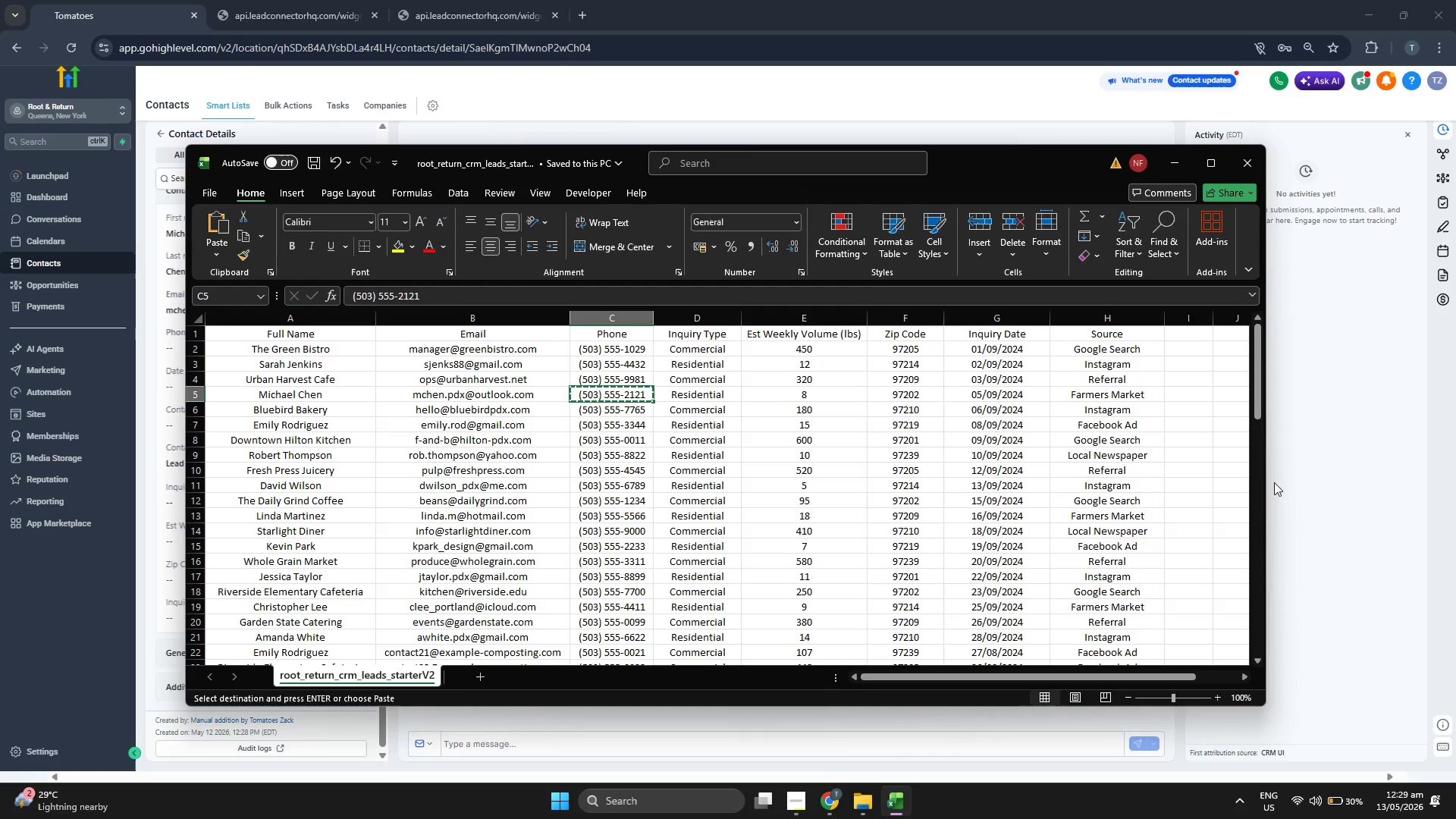 
left_click([1288, 472])
 